 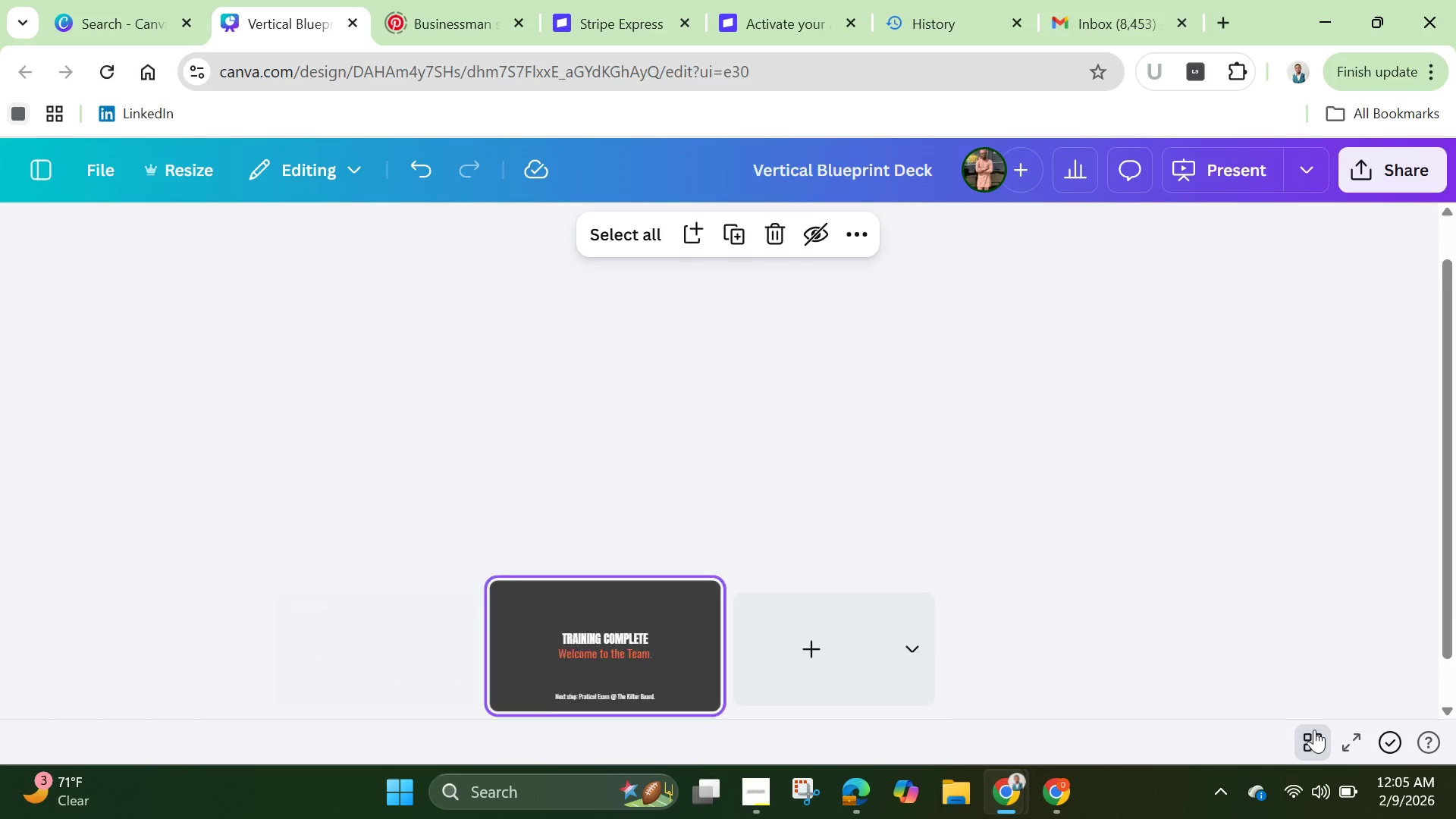 
scroll: coordinate [945, 535], scroll_direction: up, amount: 4.0
 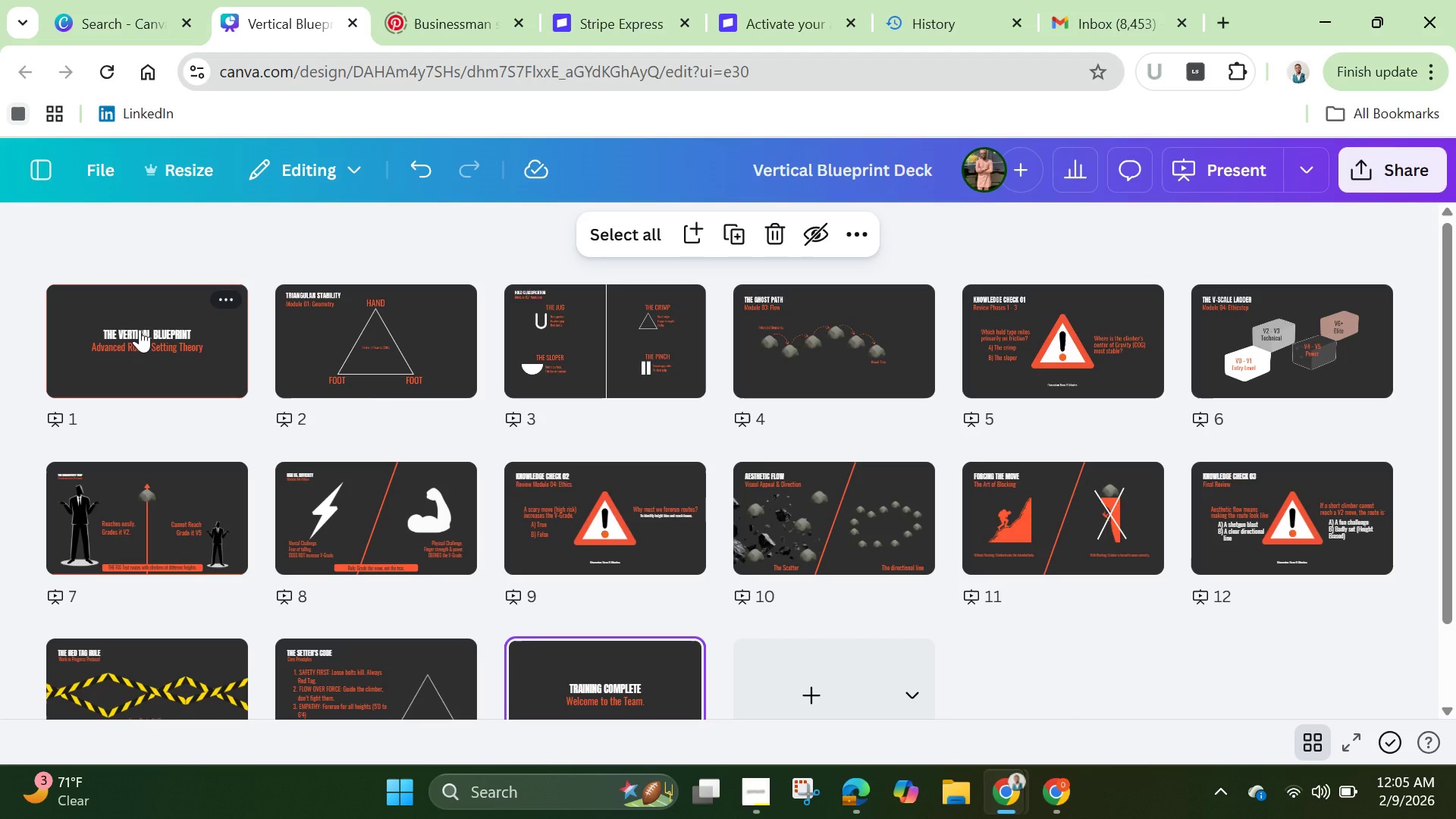 
left_click([140, 329])
 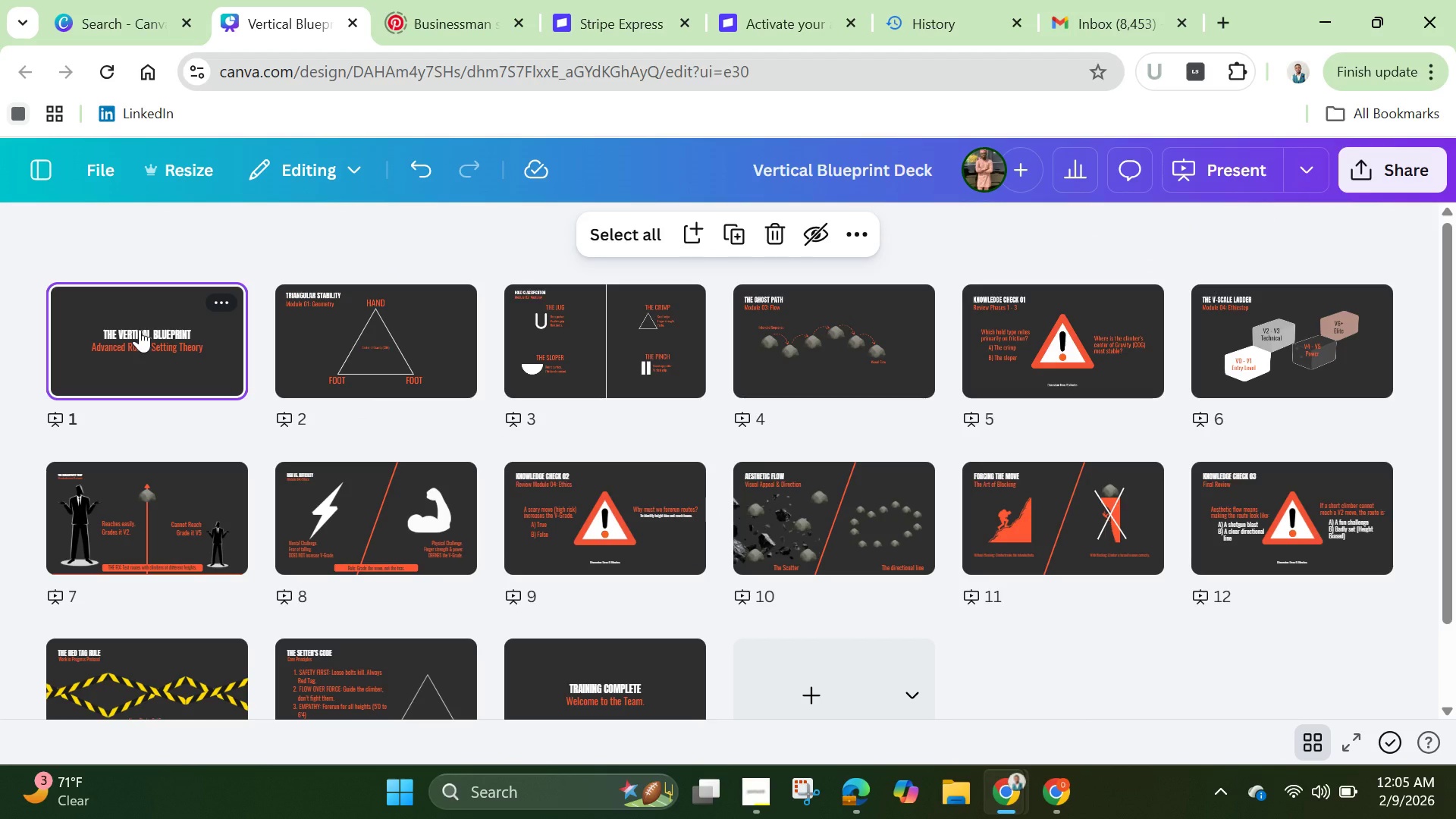 
left_click([140, 329])
 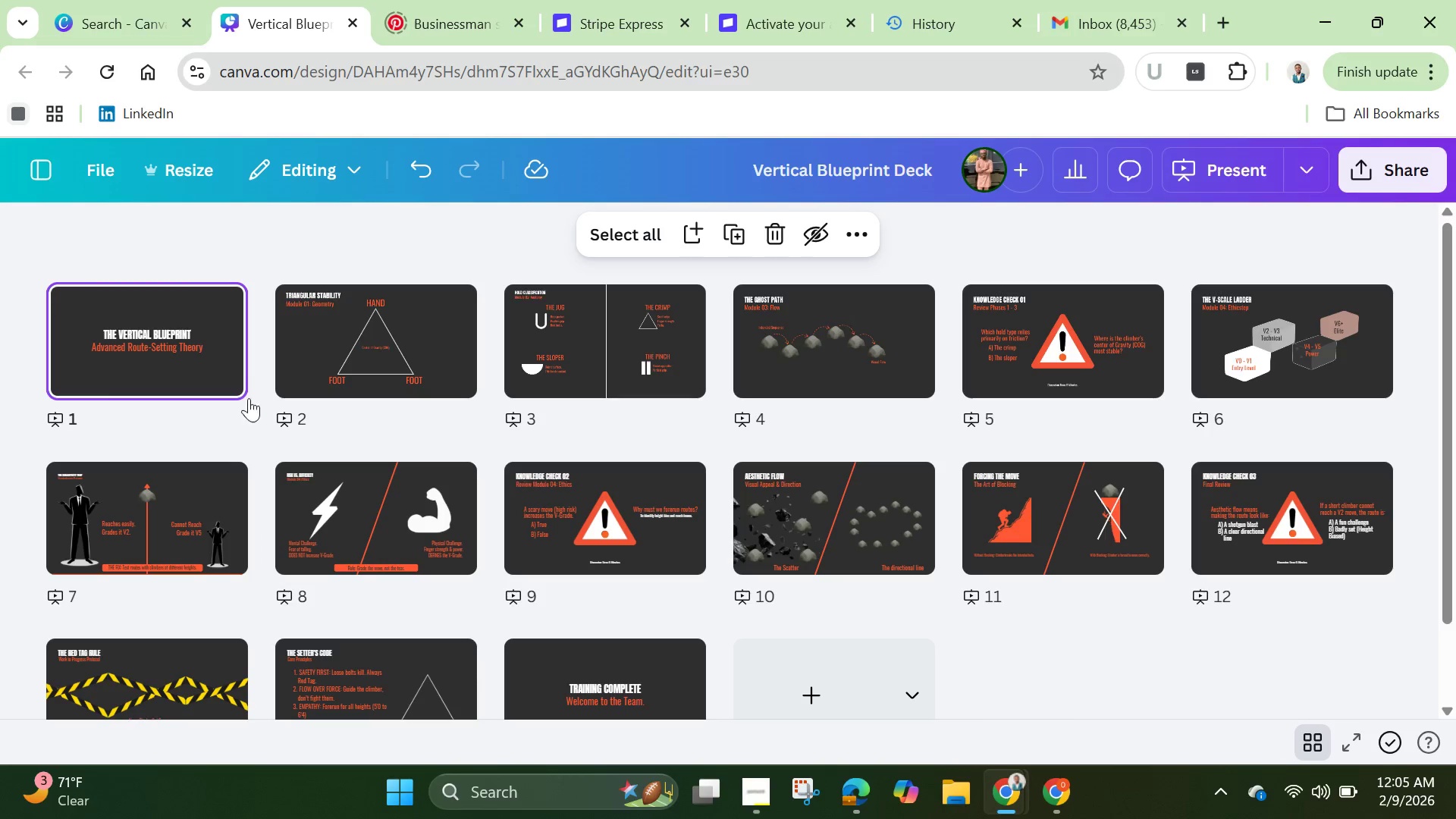 
double_click([205, 377])
 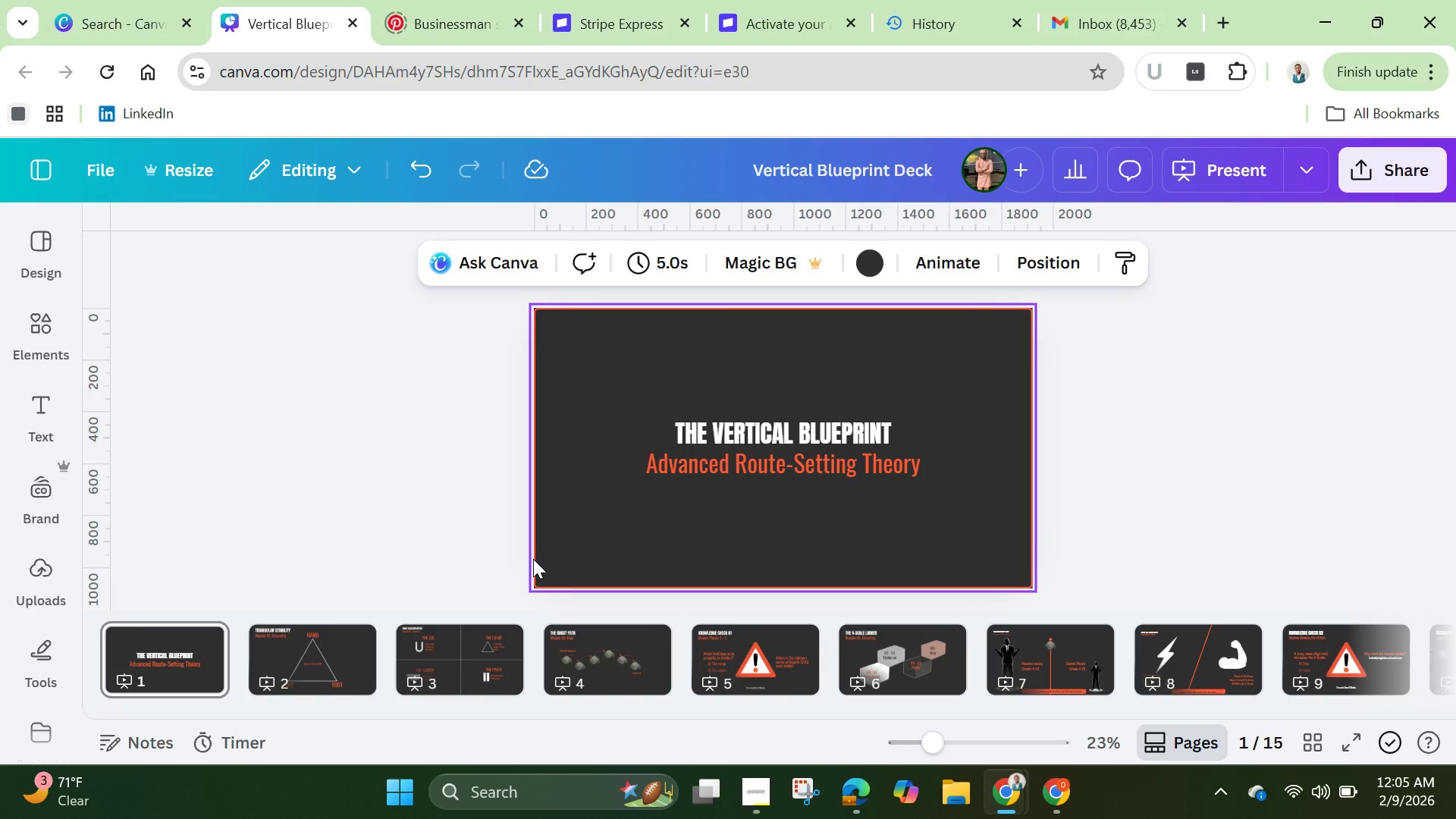 
wait(23.12)
 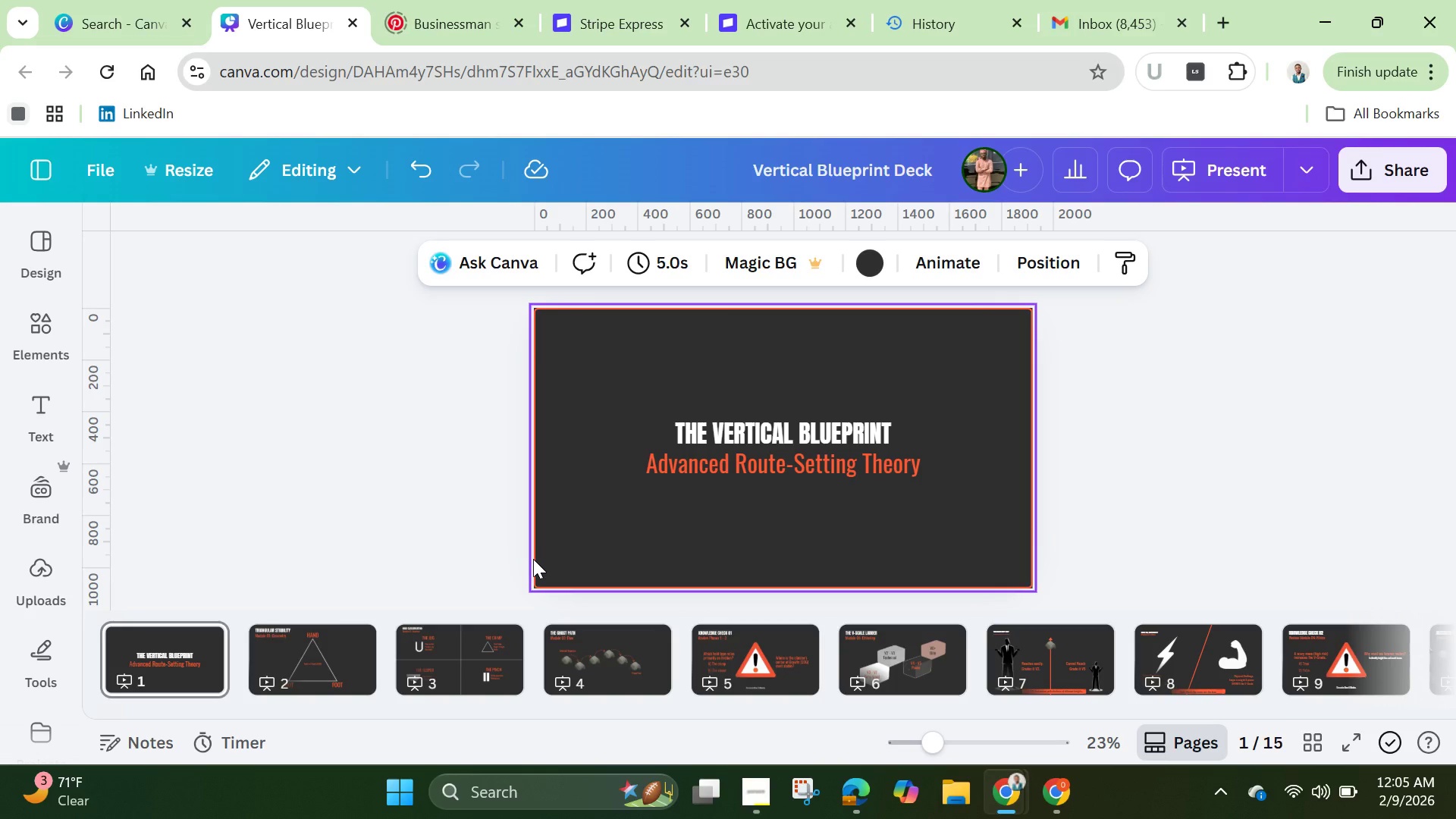 
left_click([1320, 739])
 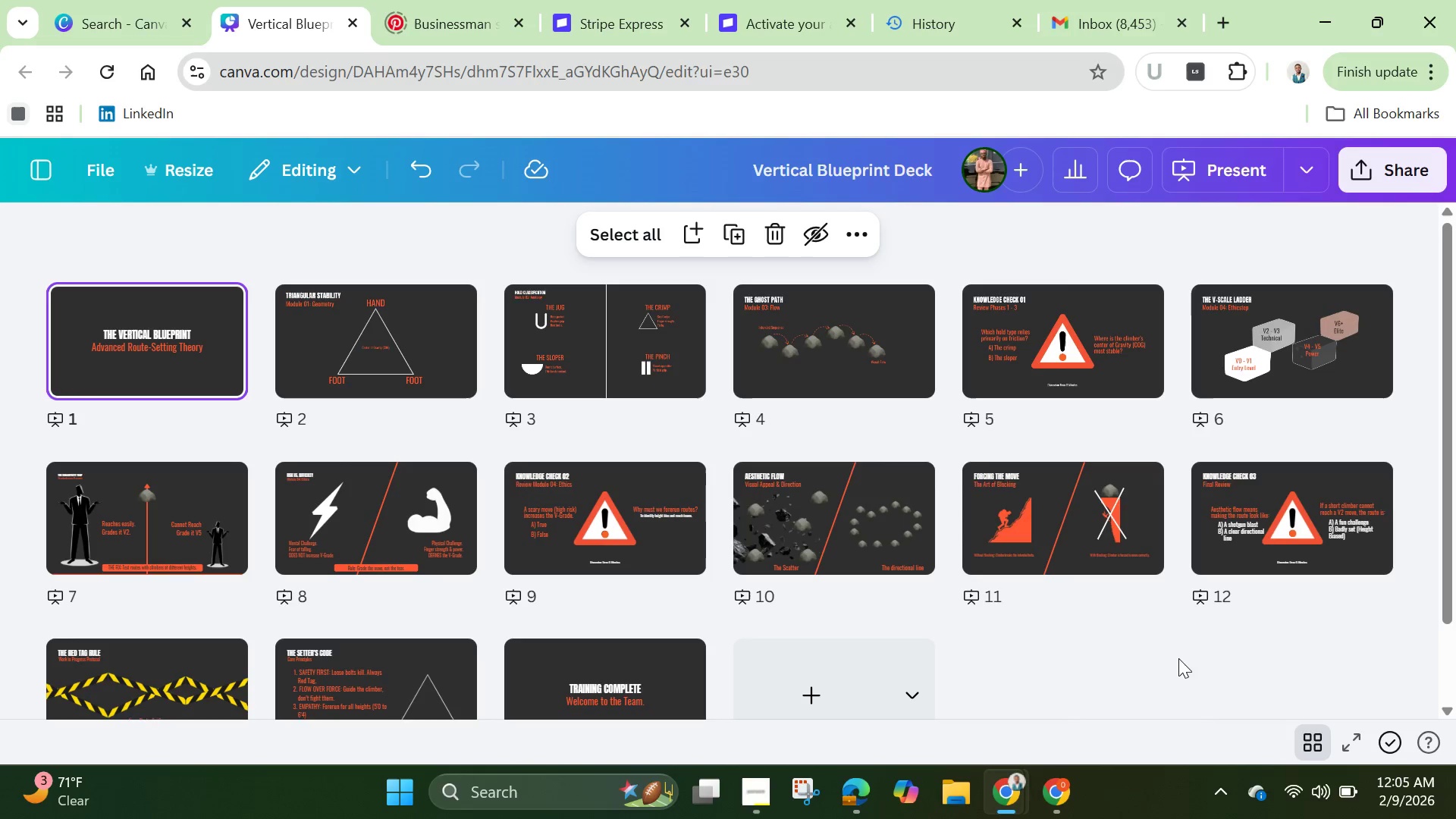 
scroll: coordinate [1139, 595], scroll_direction: down, amount: 2.0
 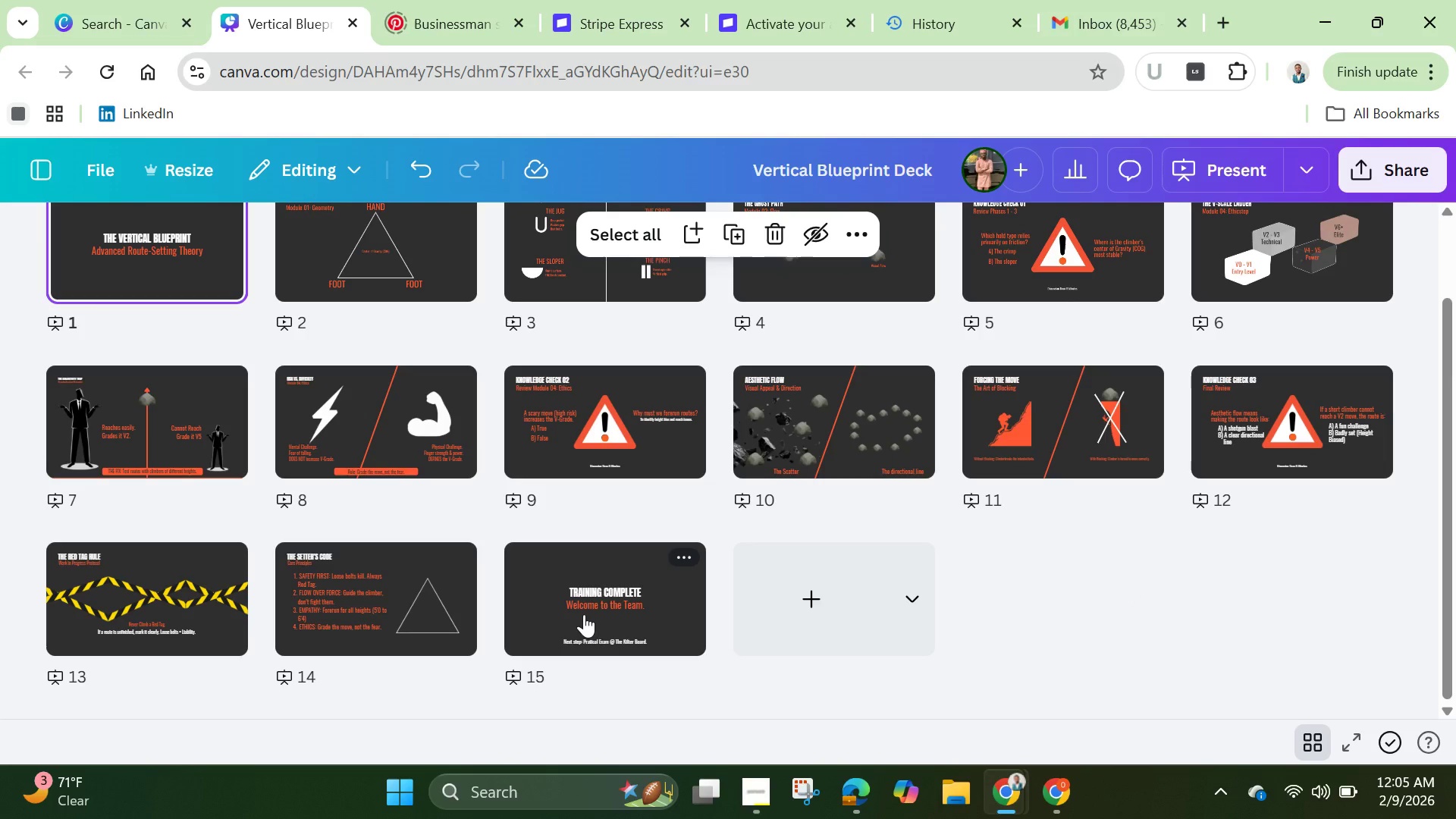 
left_click([584, 614])
 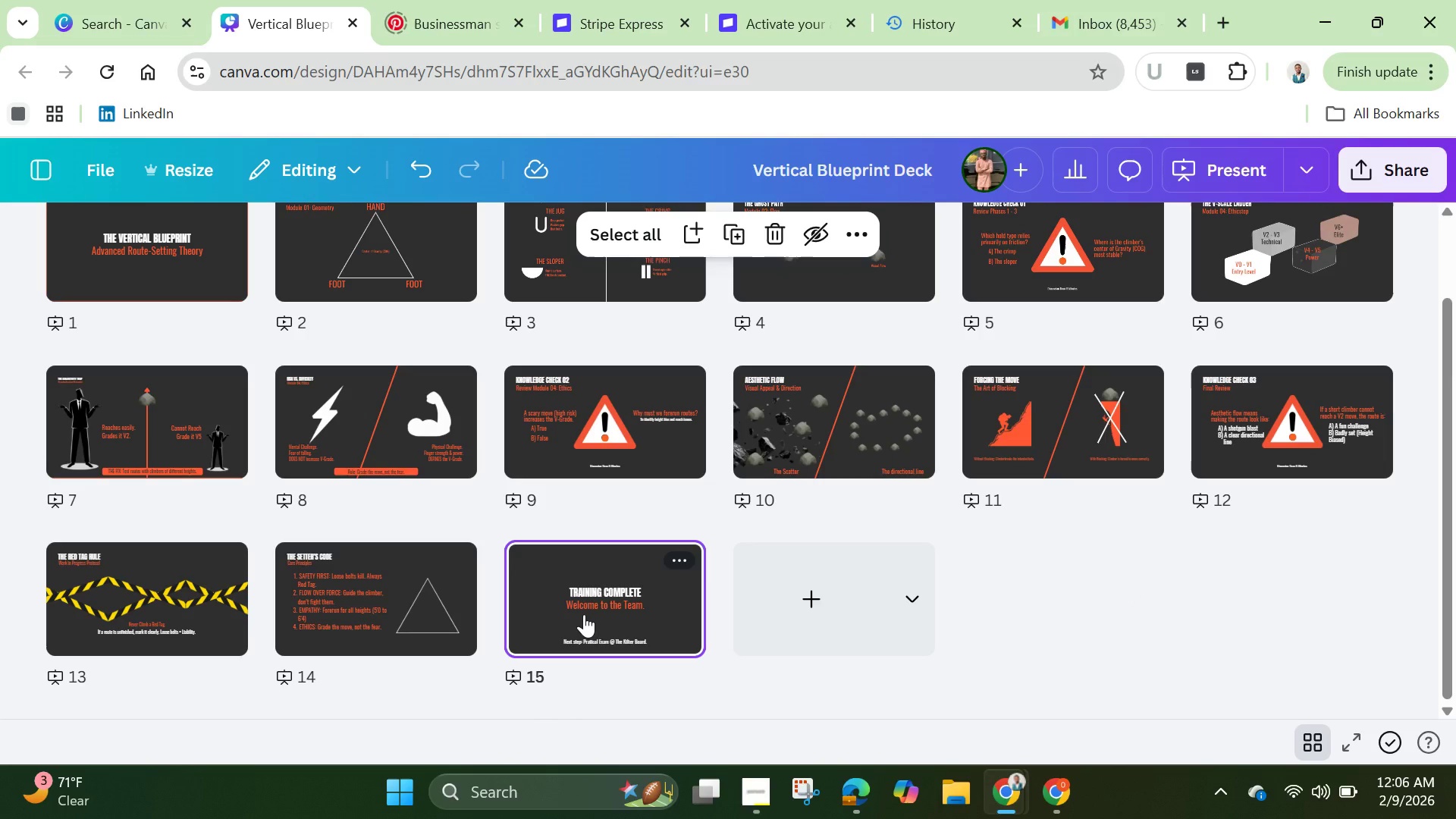 
wait(7.61)
 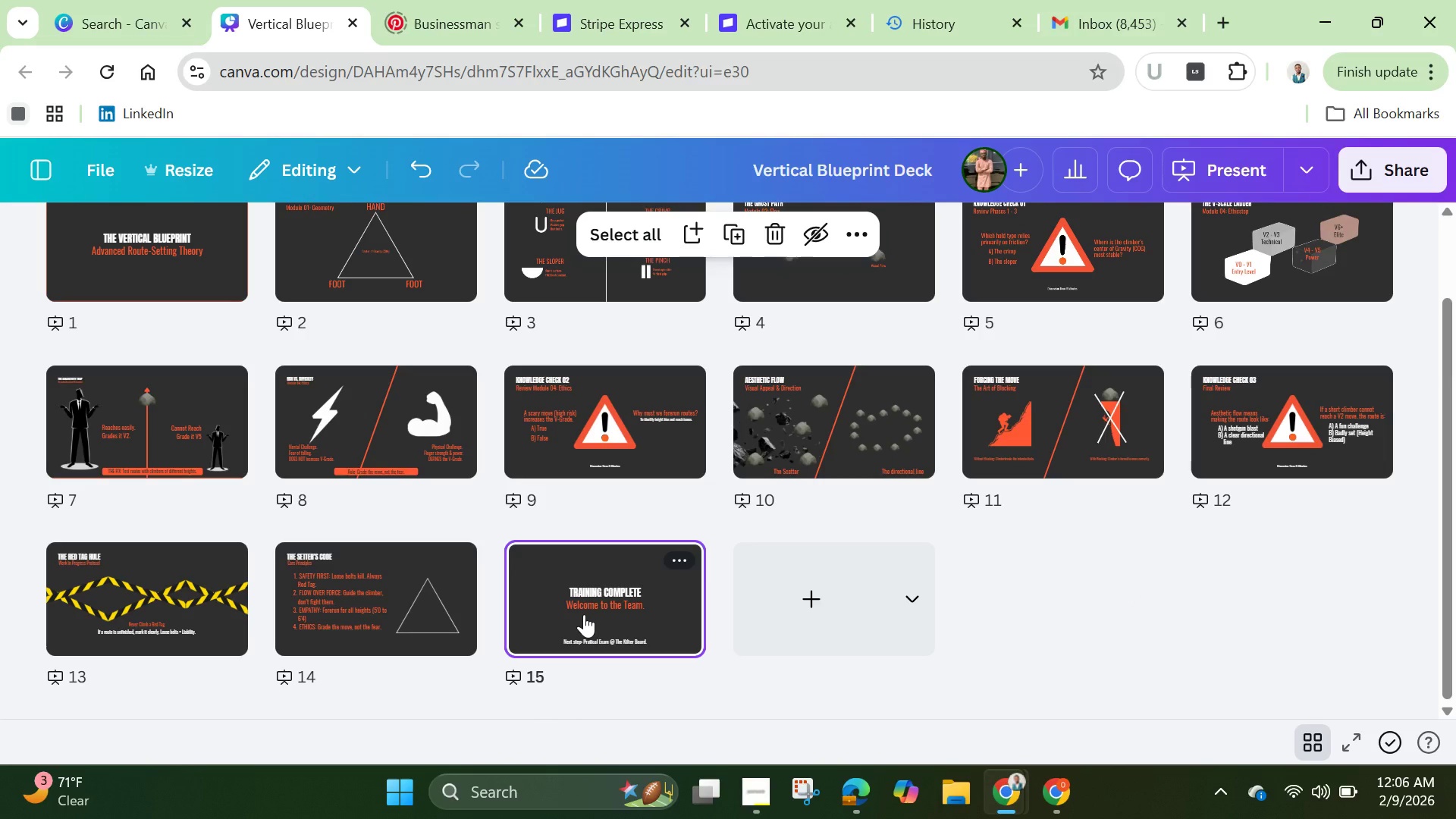 
double_click([584, 614])
 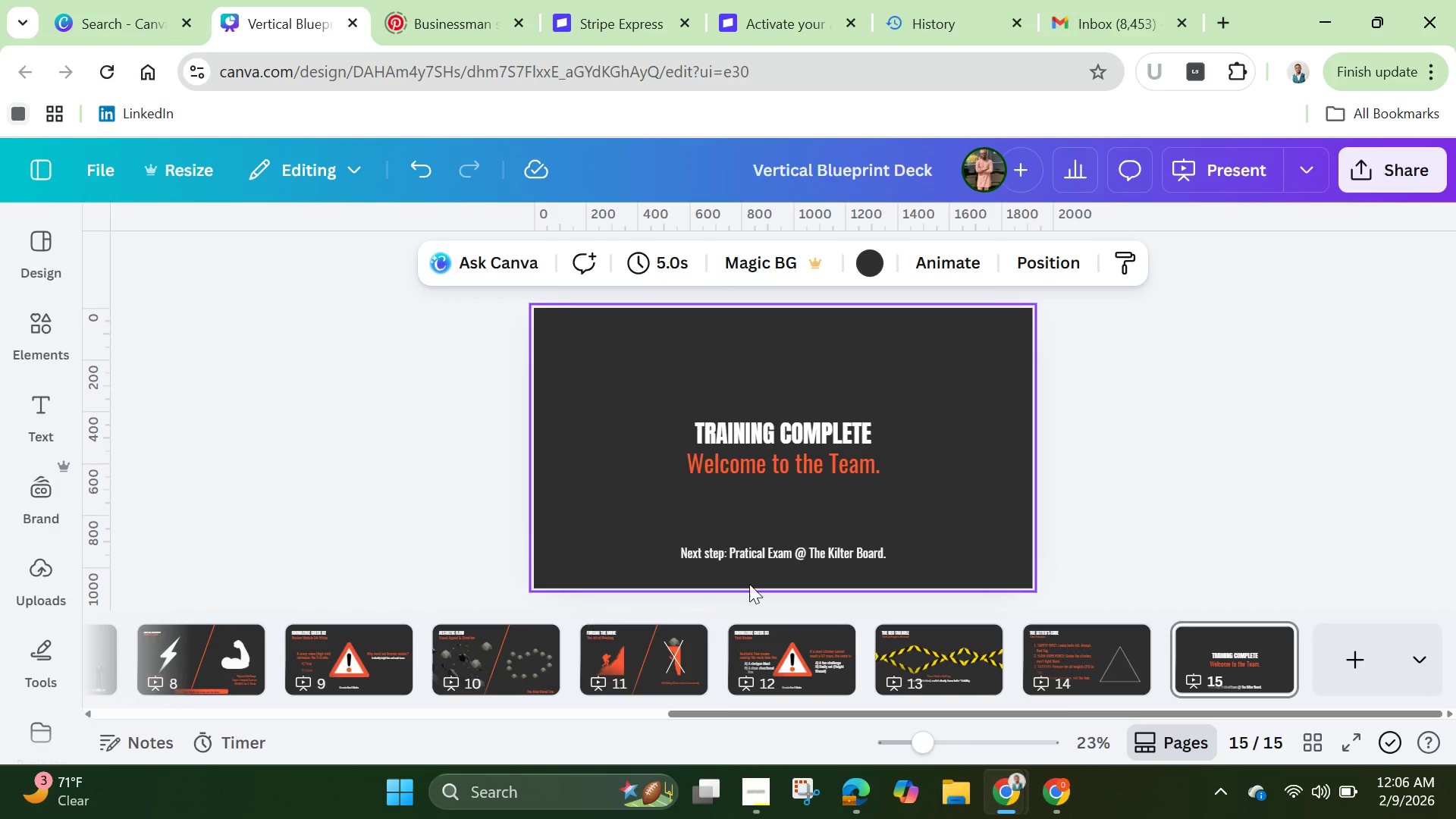 
scroll: coordinate [1023, 436], scroll_direction: down, amount: 7.0
 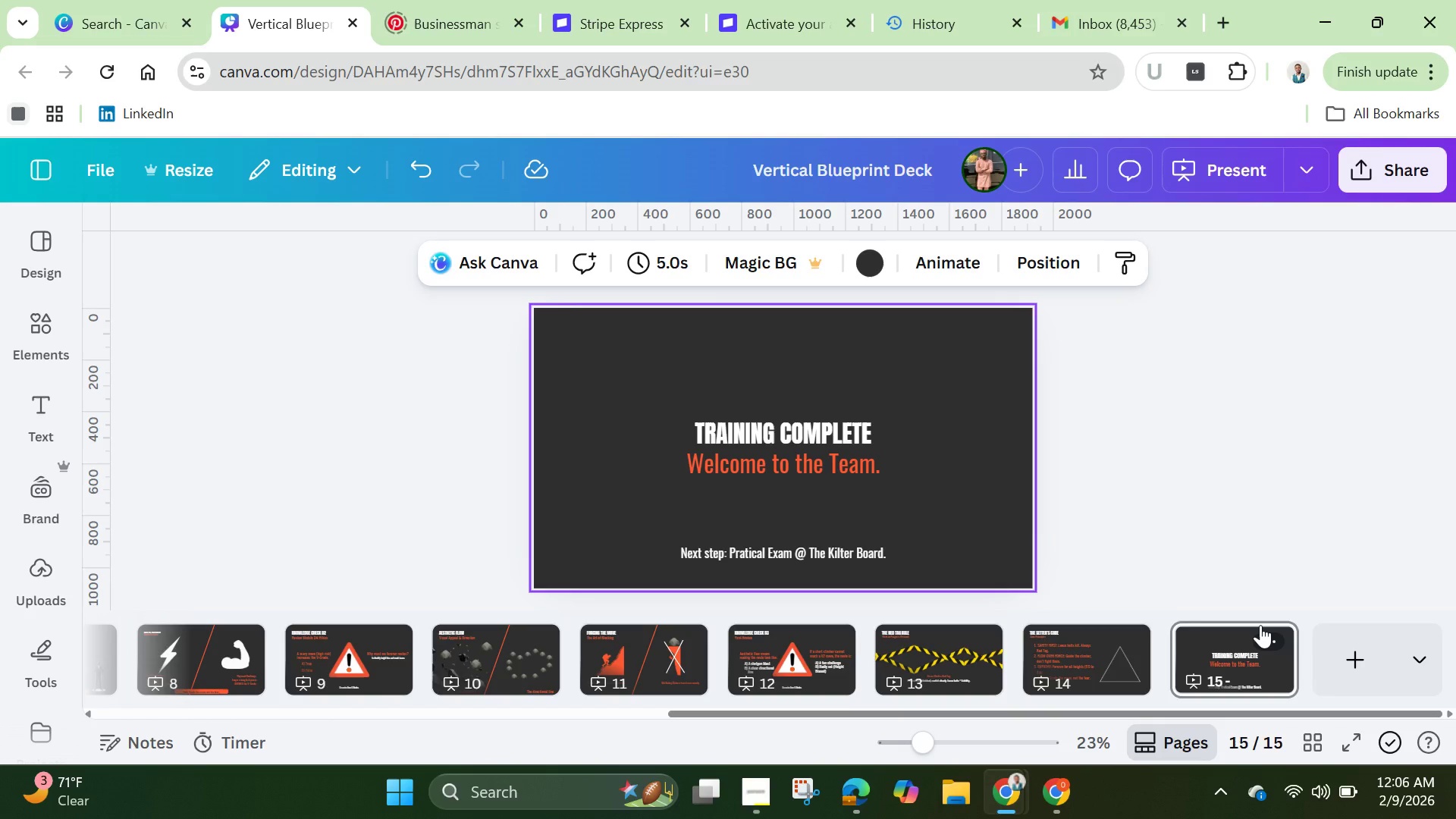 
wait(23.49)
 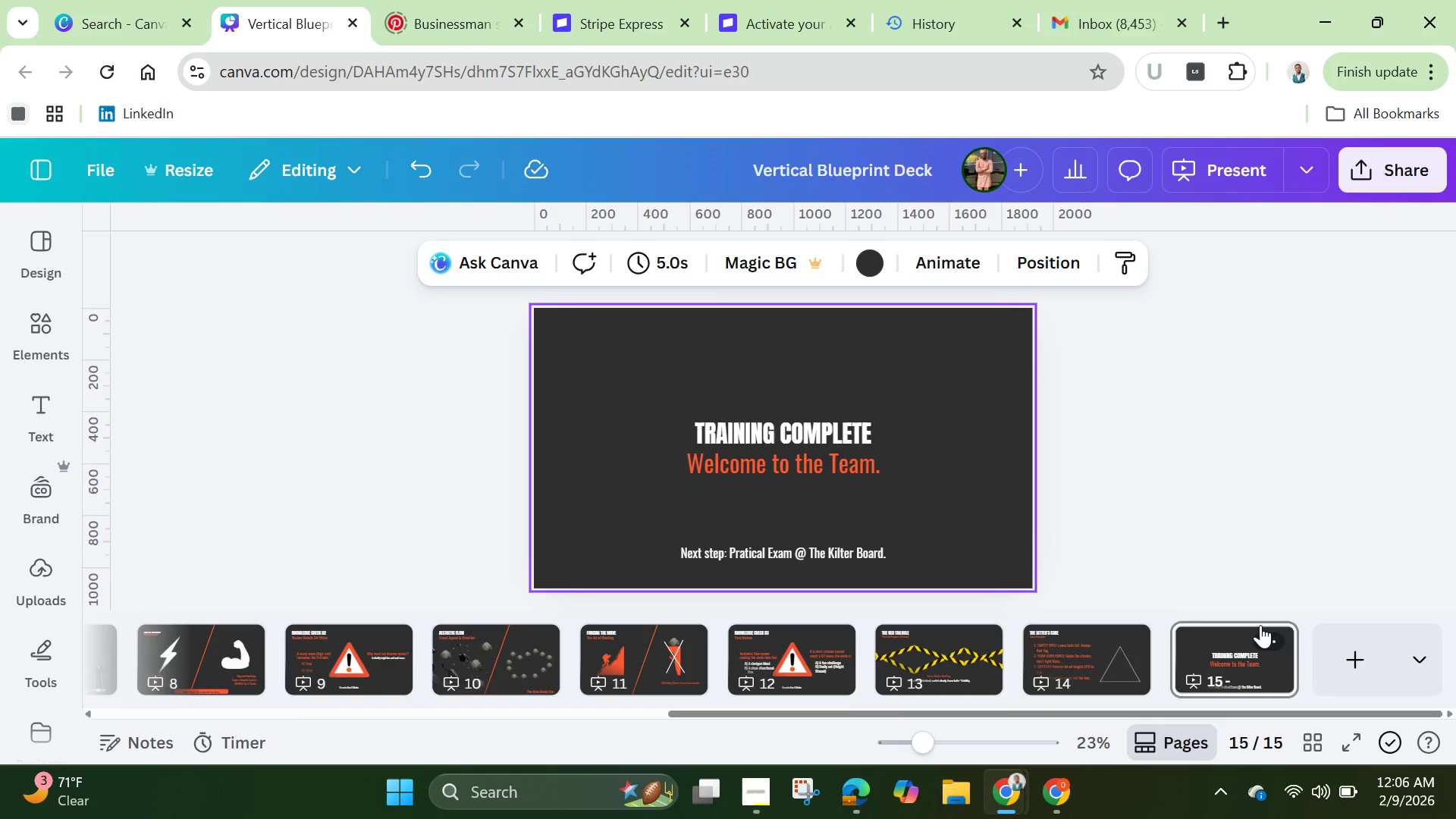 
left_click([1248, 682])
 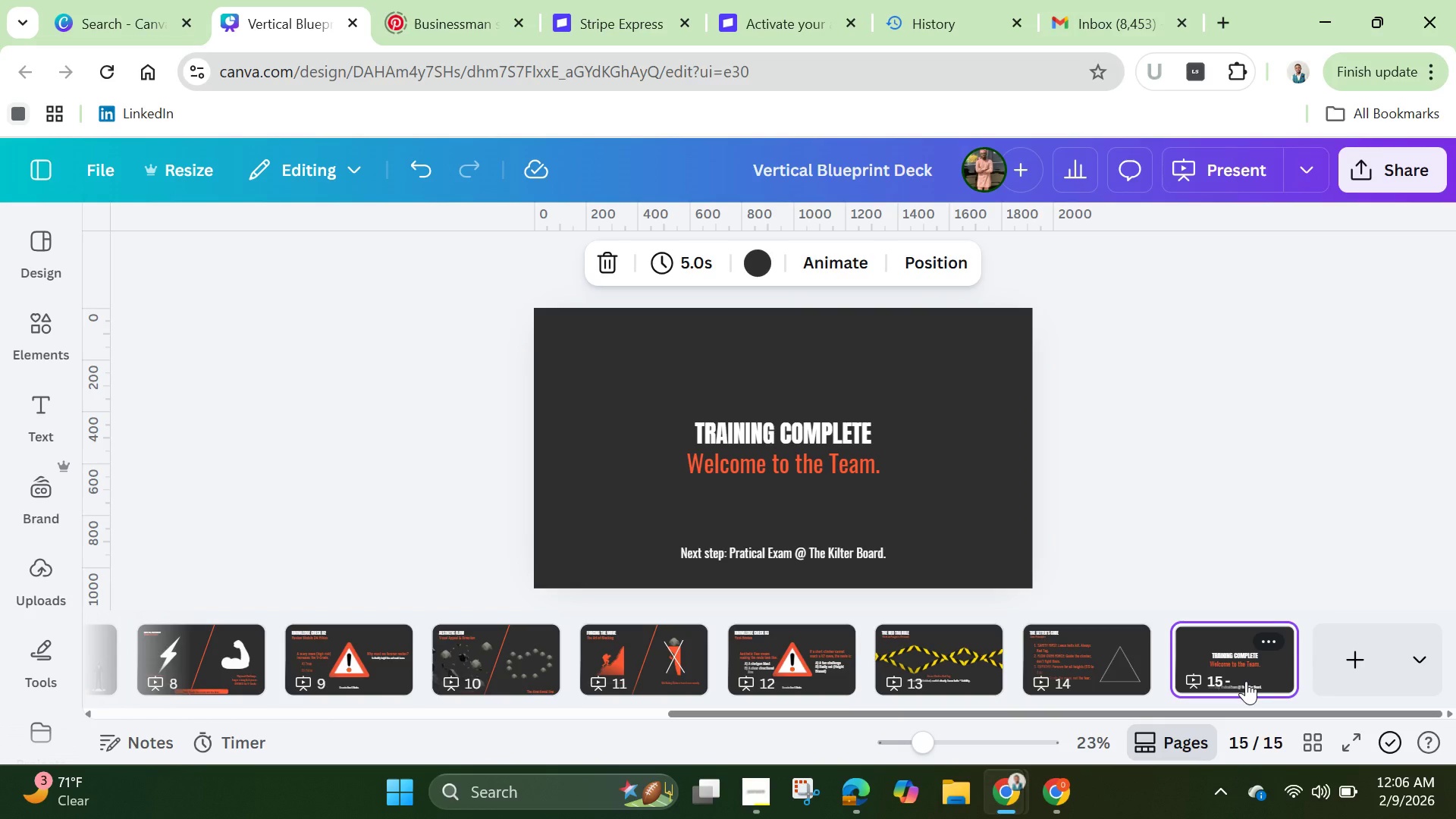 
double_click([1246, 681])
 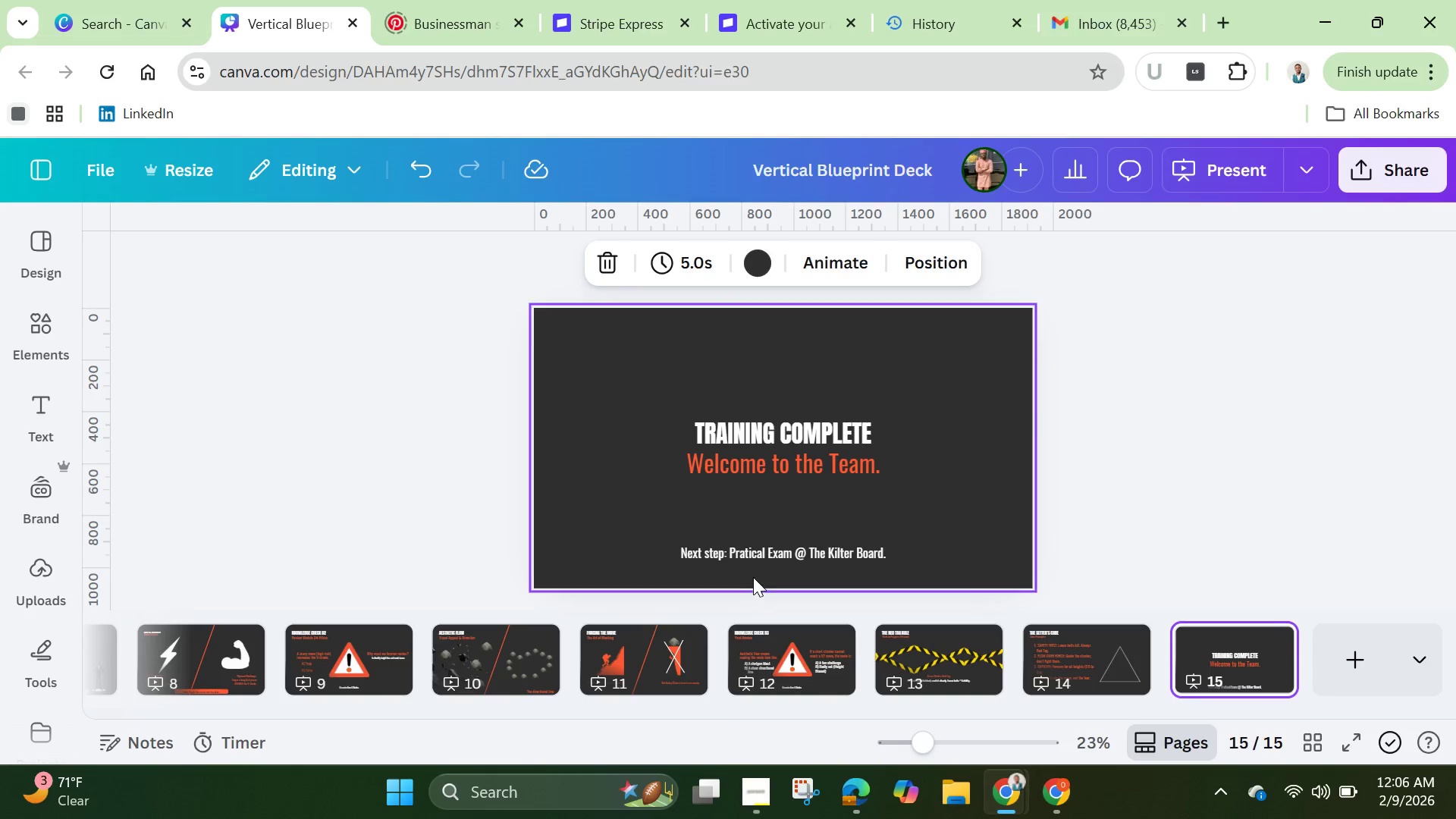 
wait(5.11)
 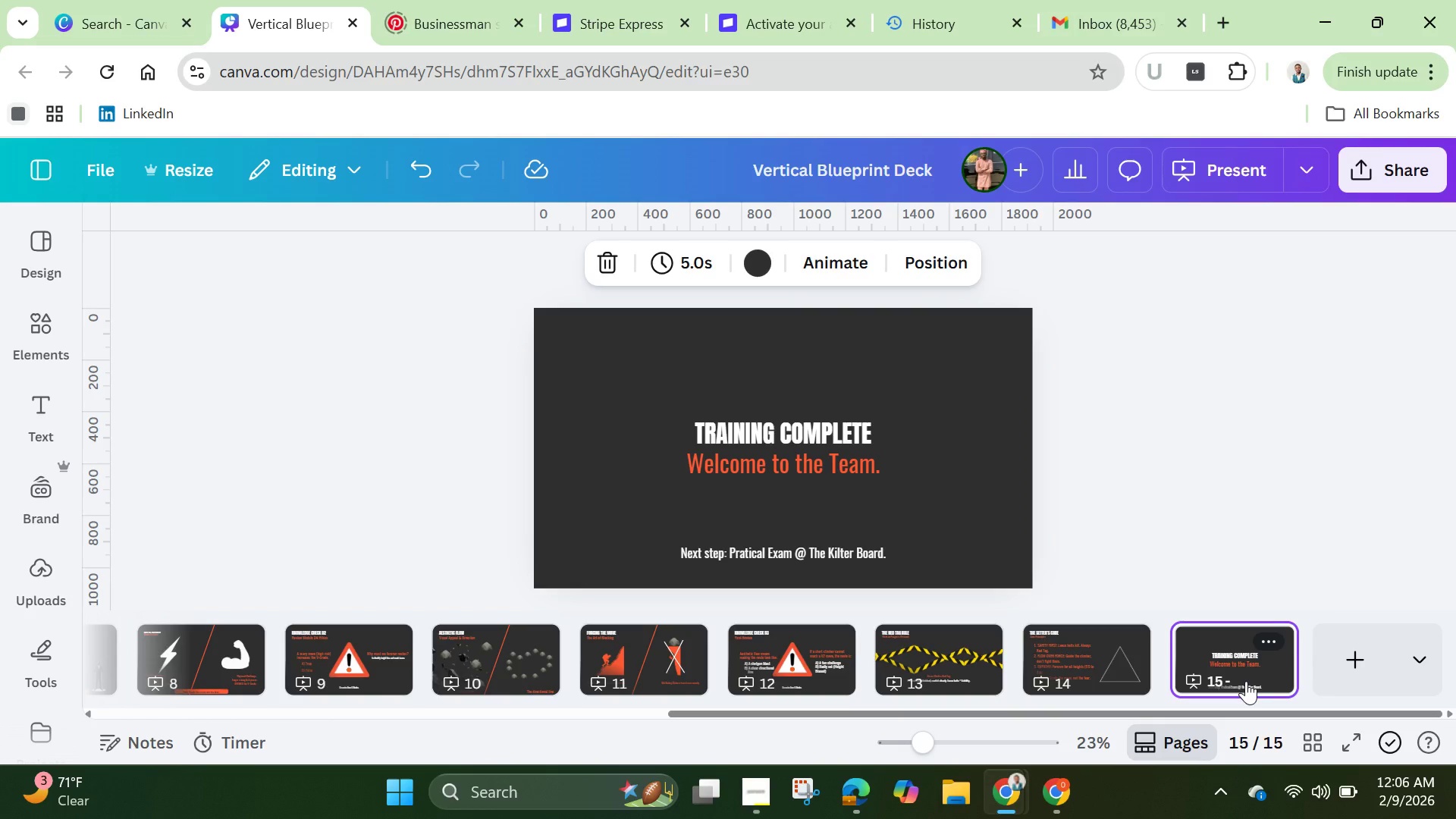 
left_click_drag(start_coordinate=[936, 734], to_coordinate=[965, 740])
 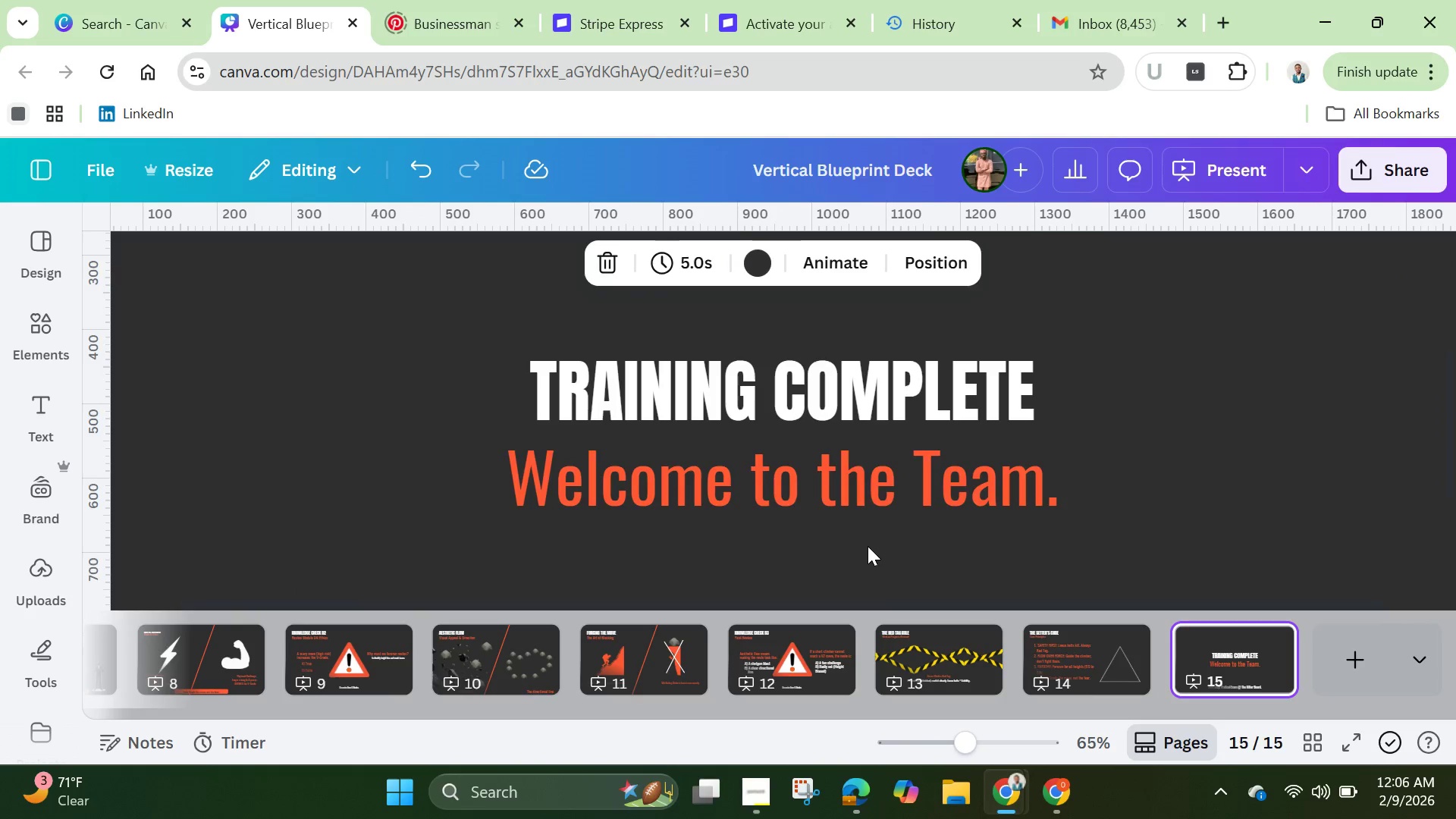 
scroll: coordinate [868, 546], scroll_direction: down, amount: 3.0
 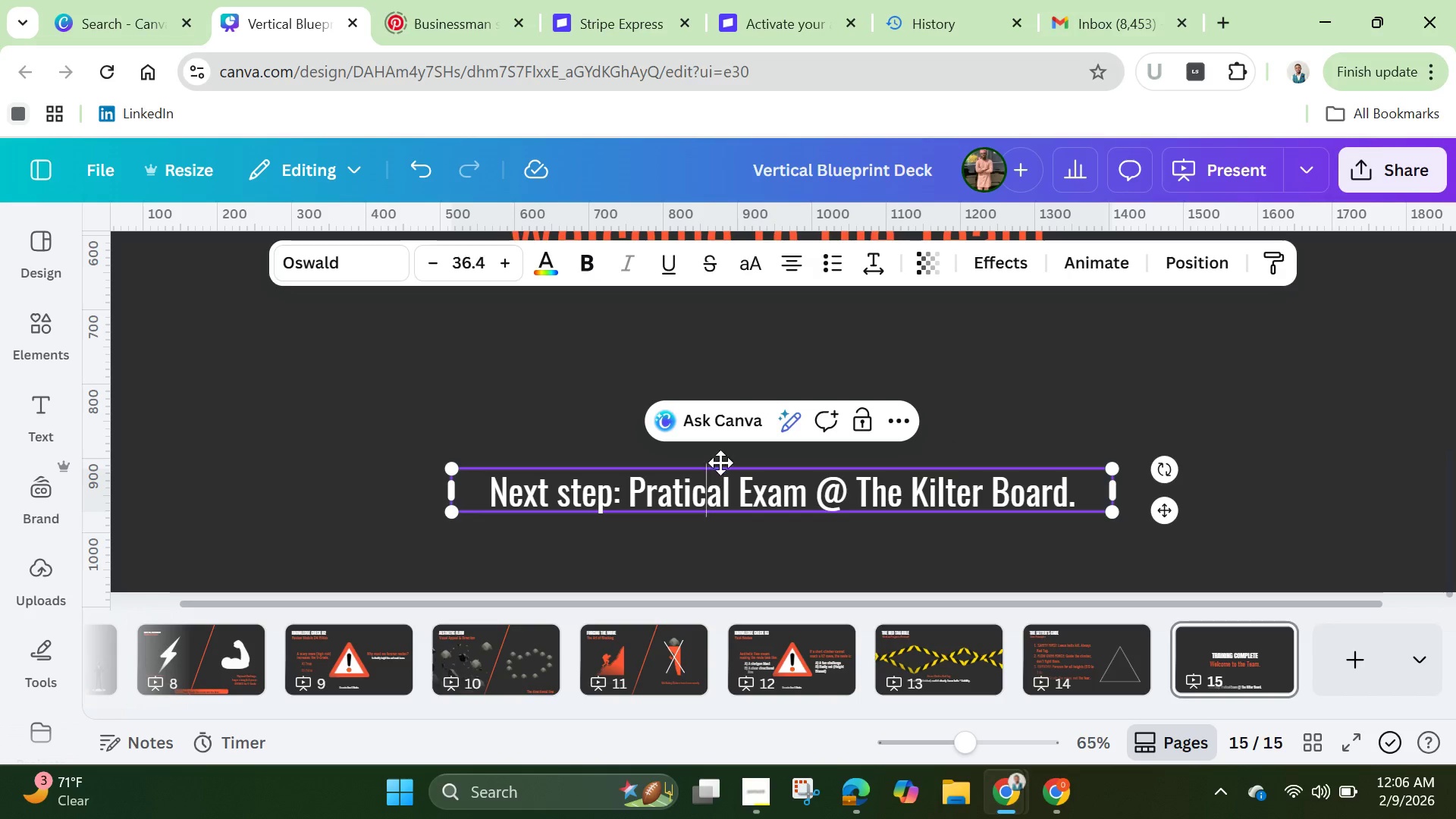 
left_click([786, 413])
 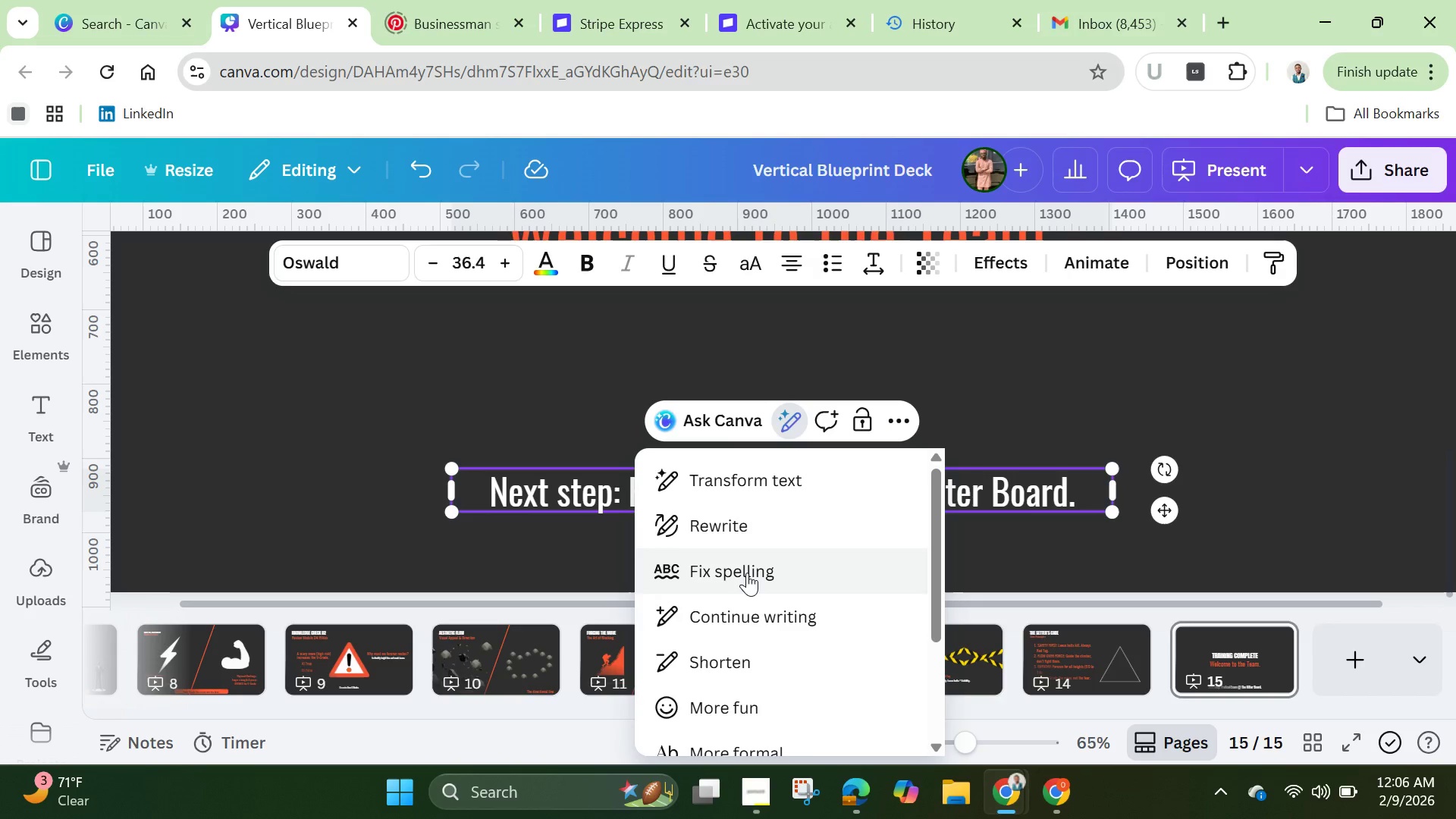 
left_click([747, 573])
 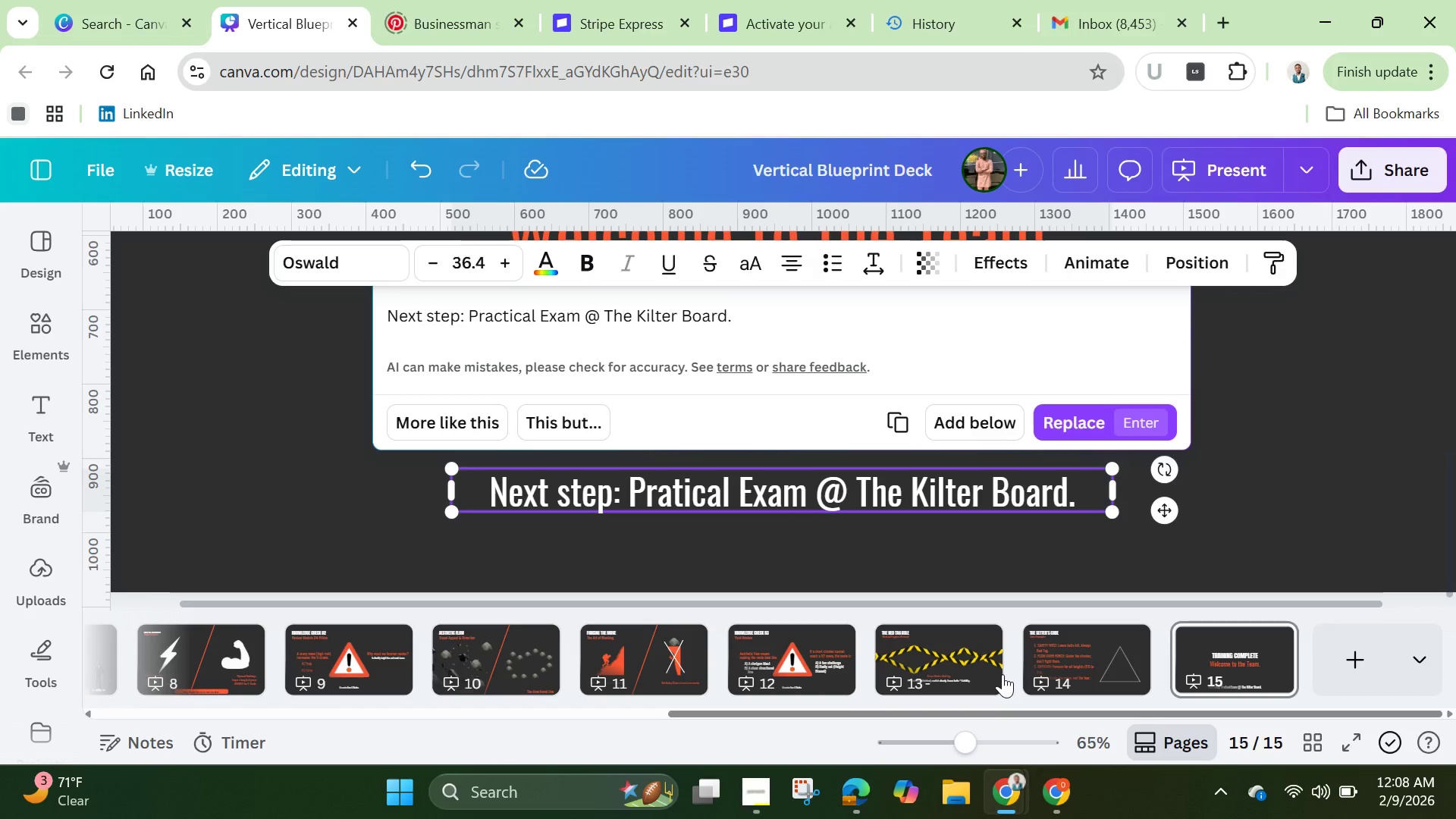 
wait(89.76)
 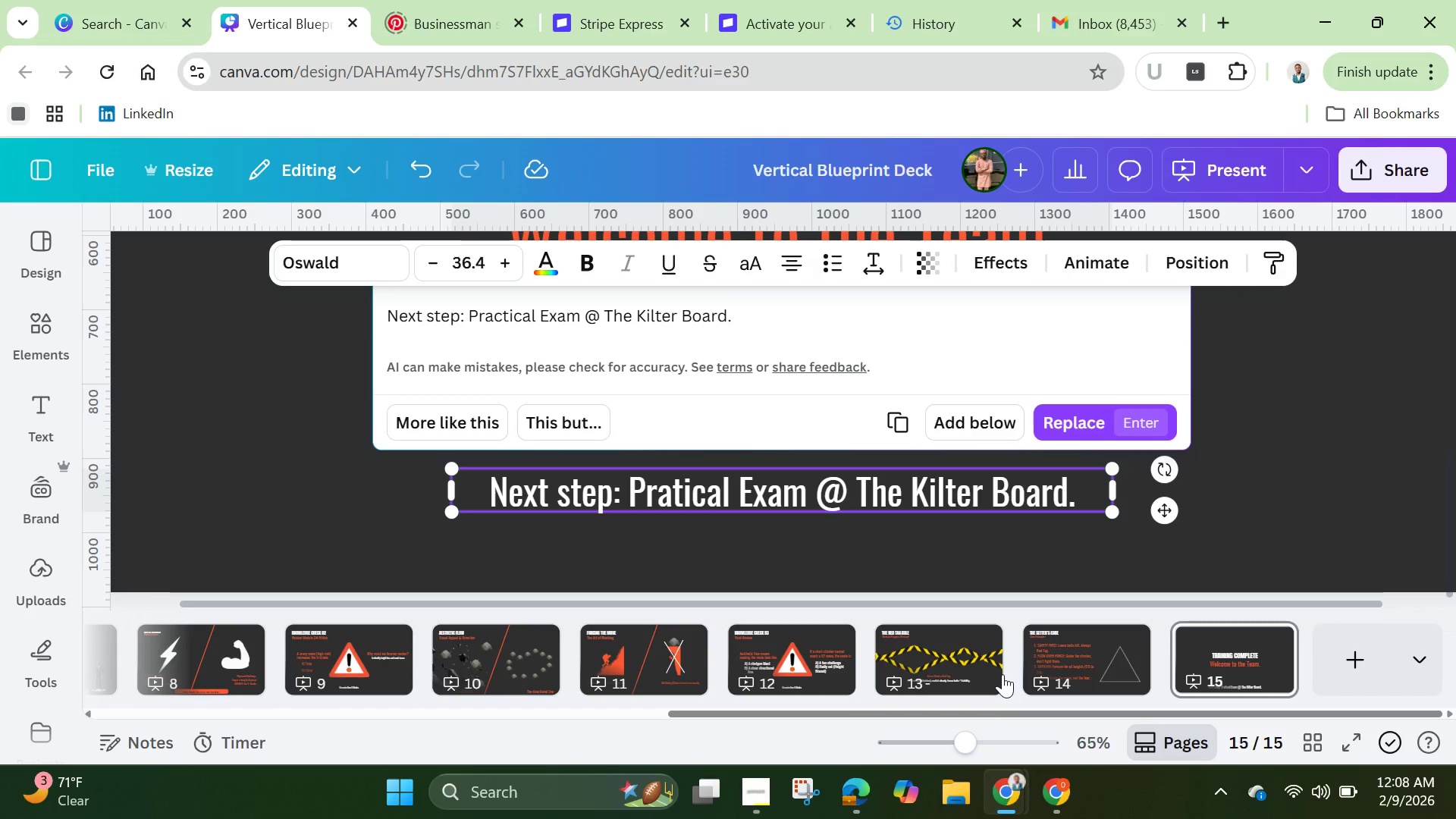 
left_click([1071, 419])
 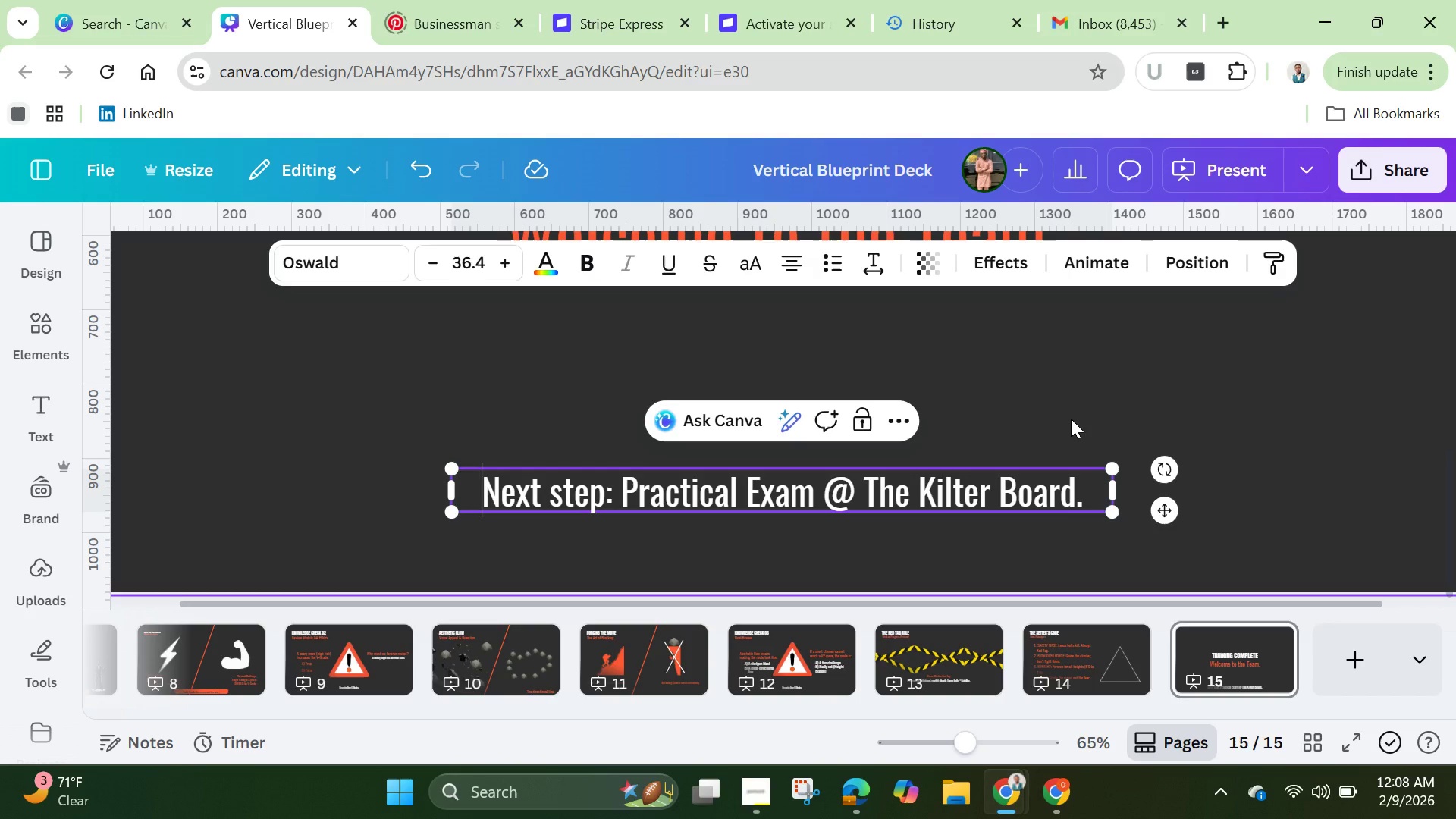 
wait(12.72)
 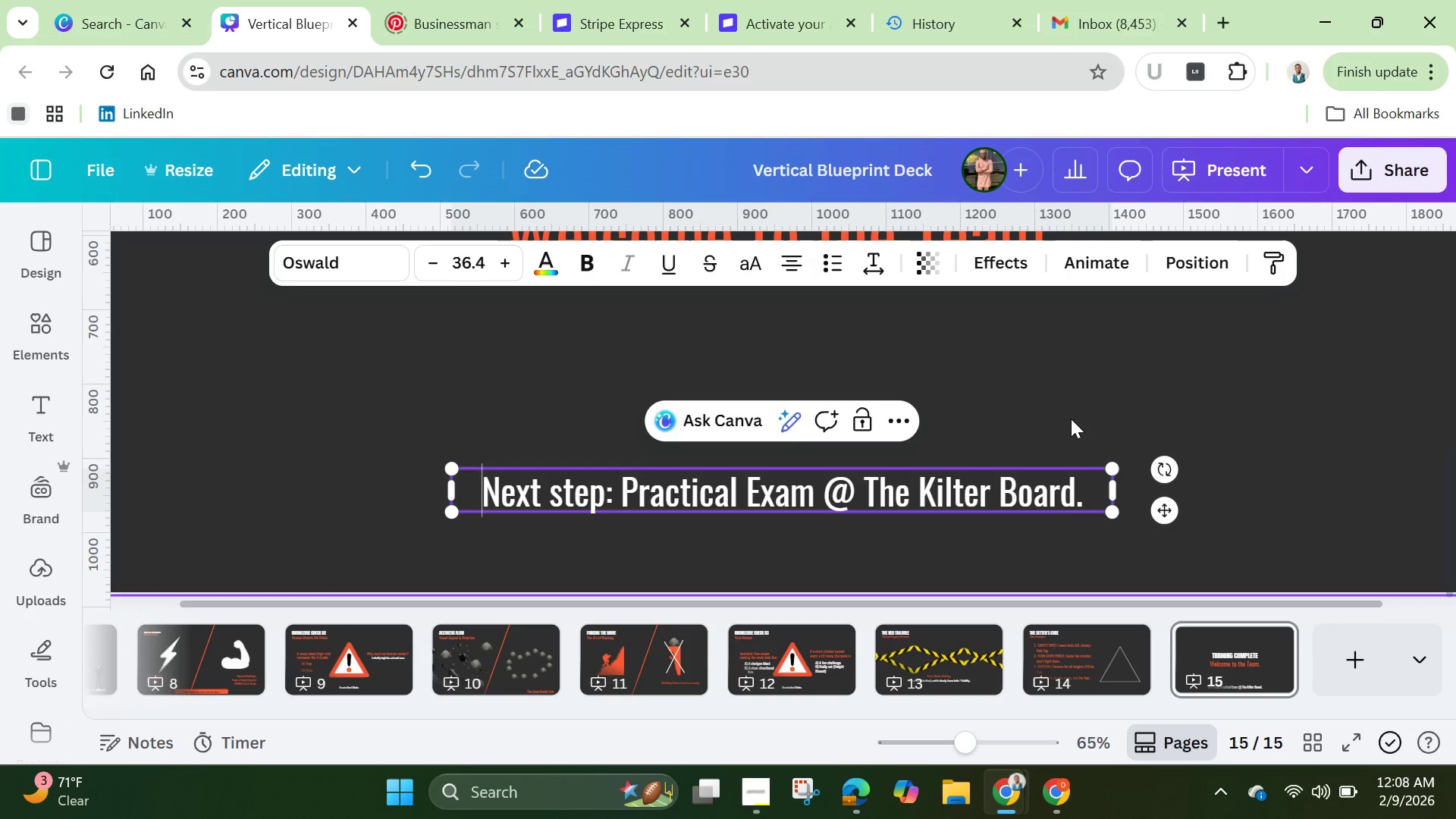 
mouse_move([1030, 684])
 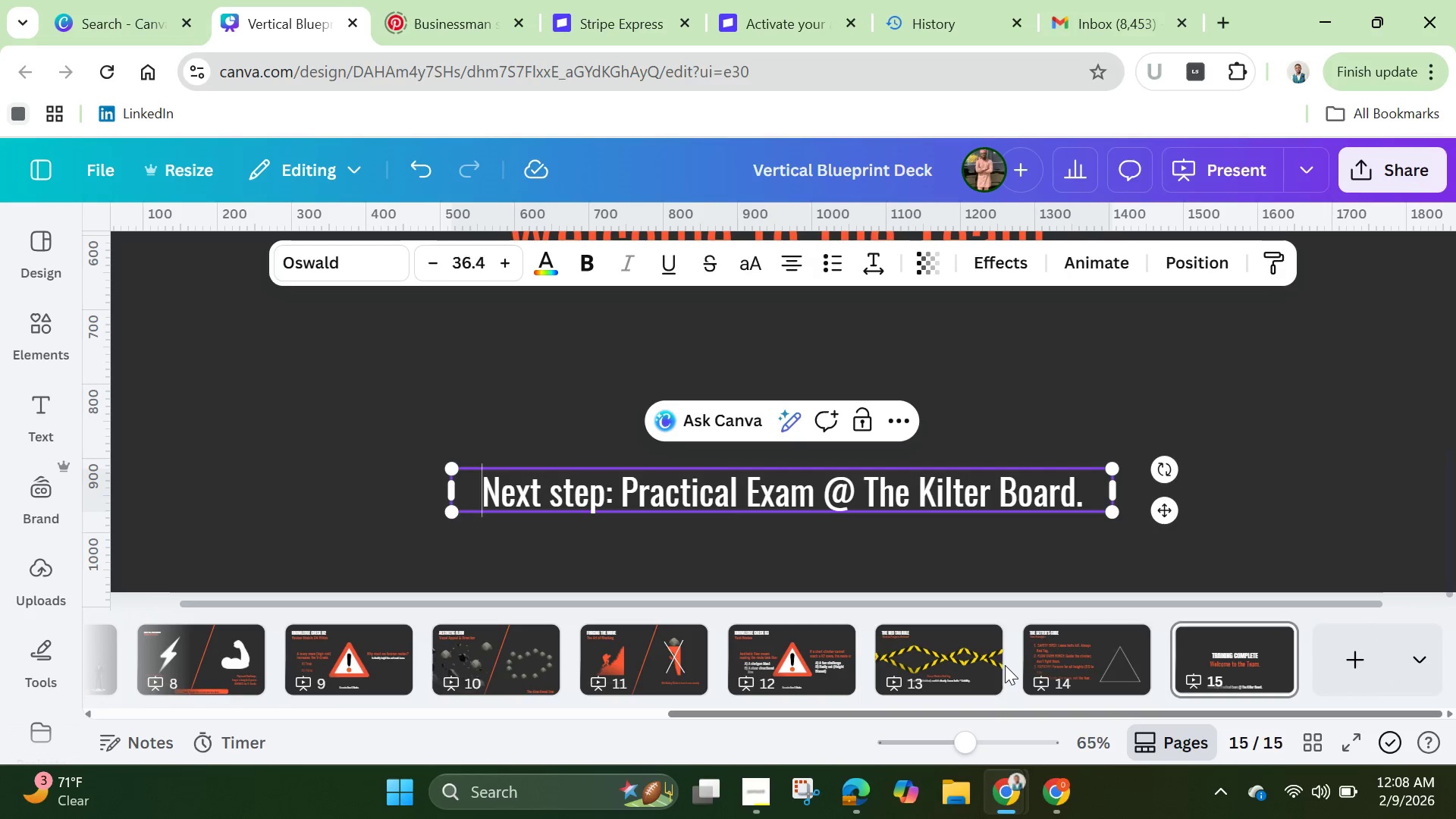 
left_click([1009, 652])
 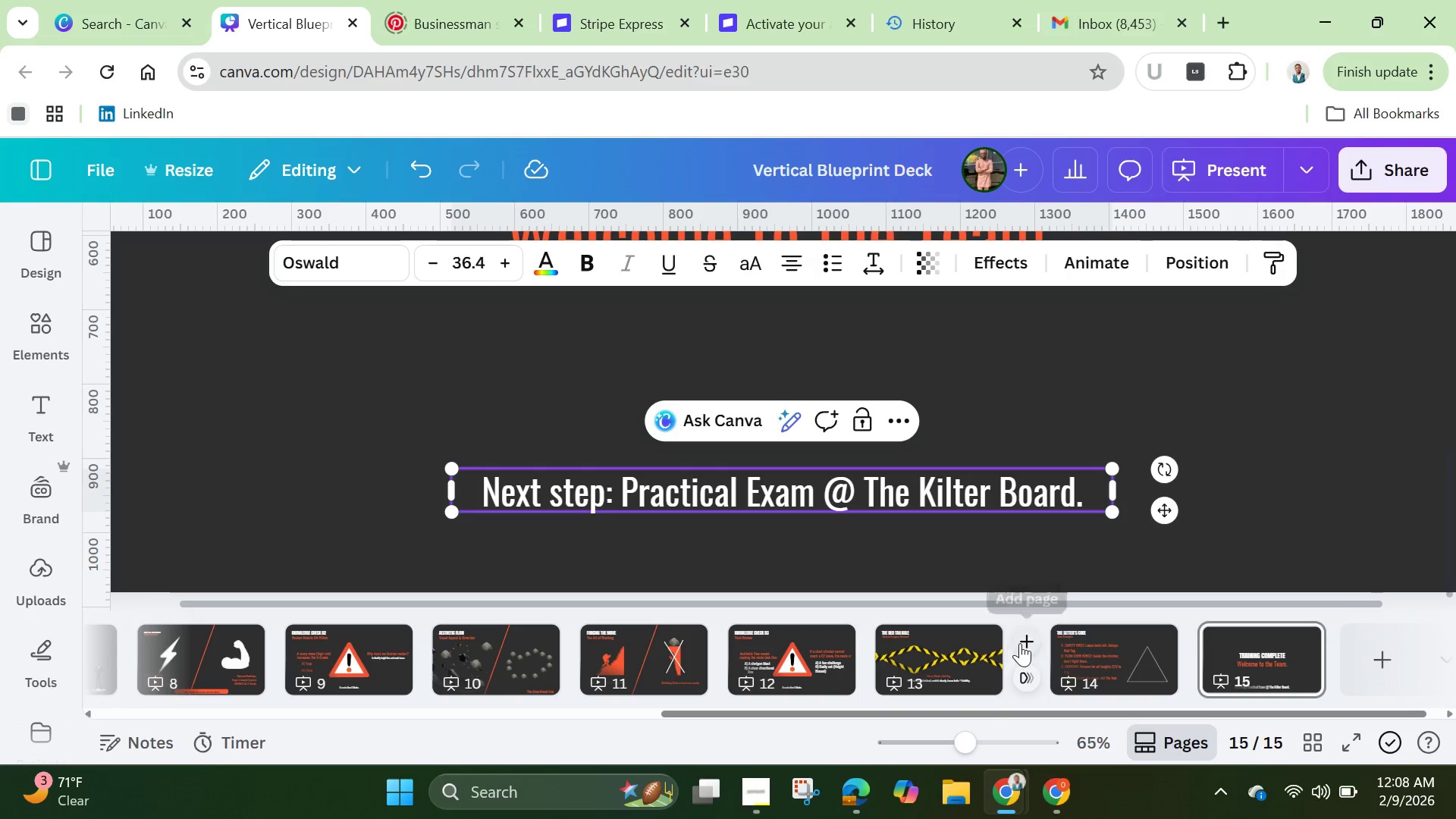 
left_click([1021, 643])
 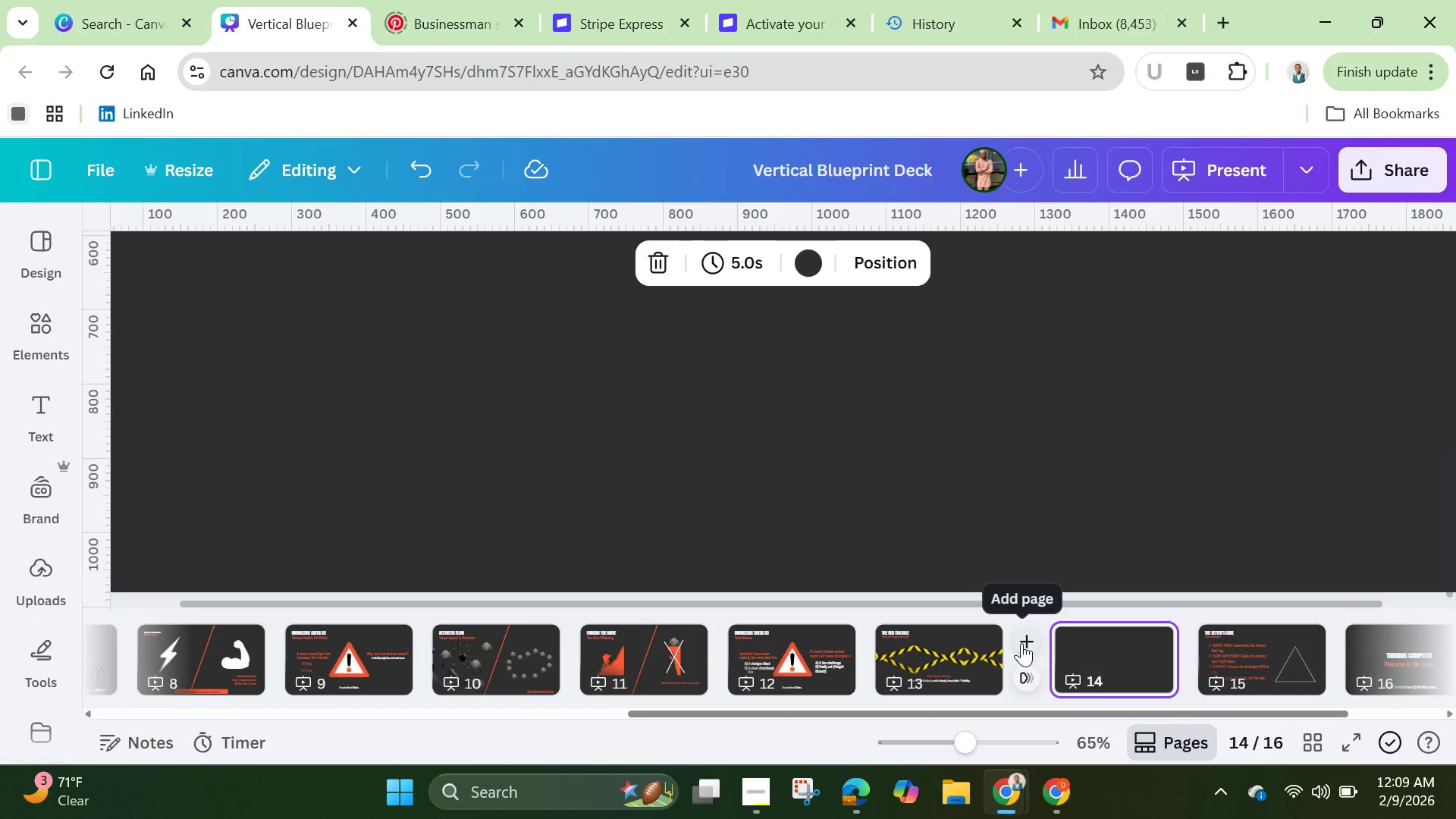 
wait(33.05)
 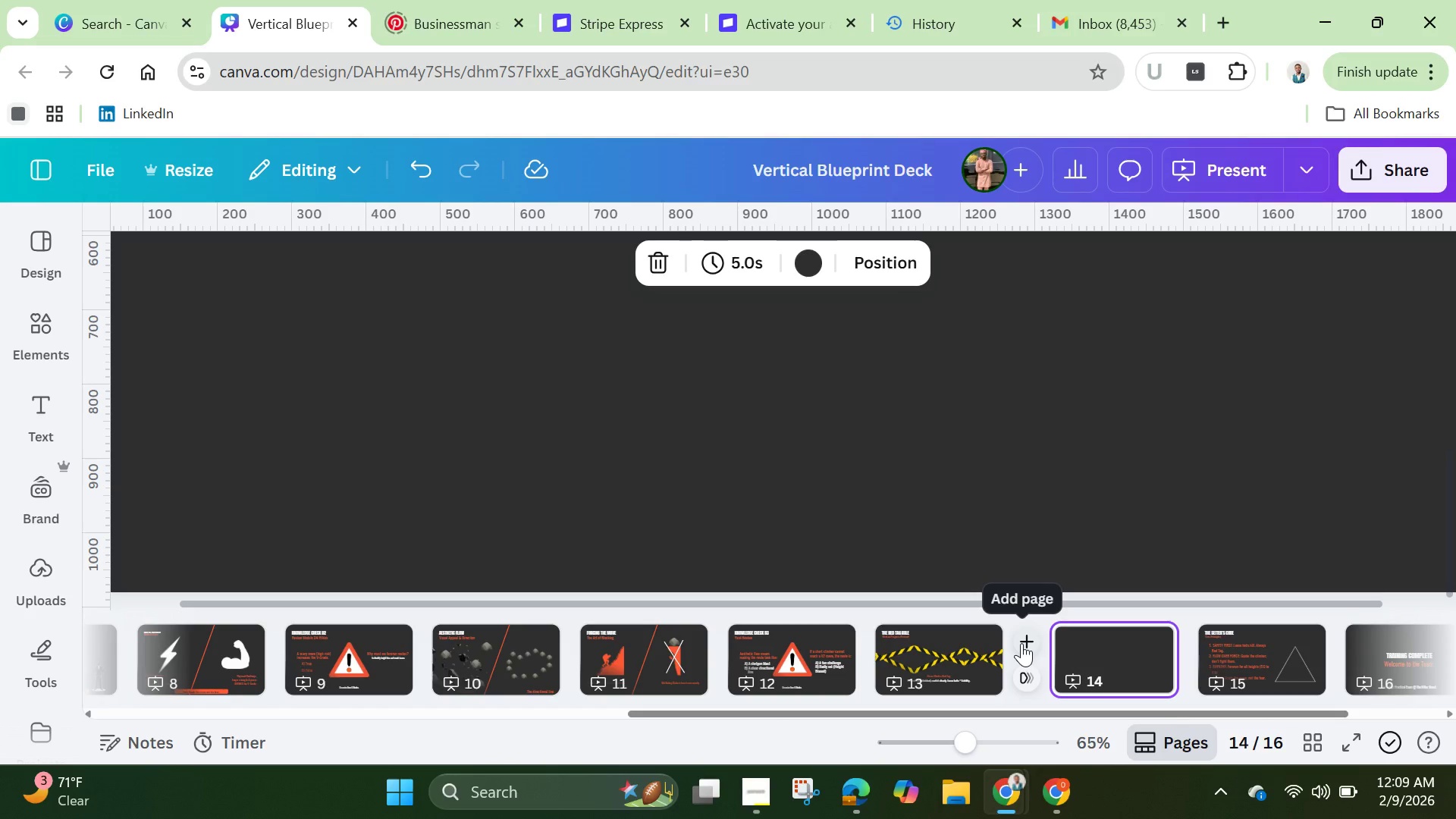 
left_click_drag(start_coordinate=[1100, 656], to_coordinate=[924, 663])
 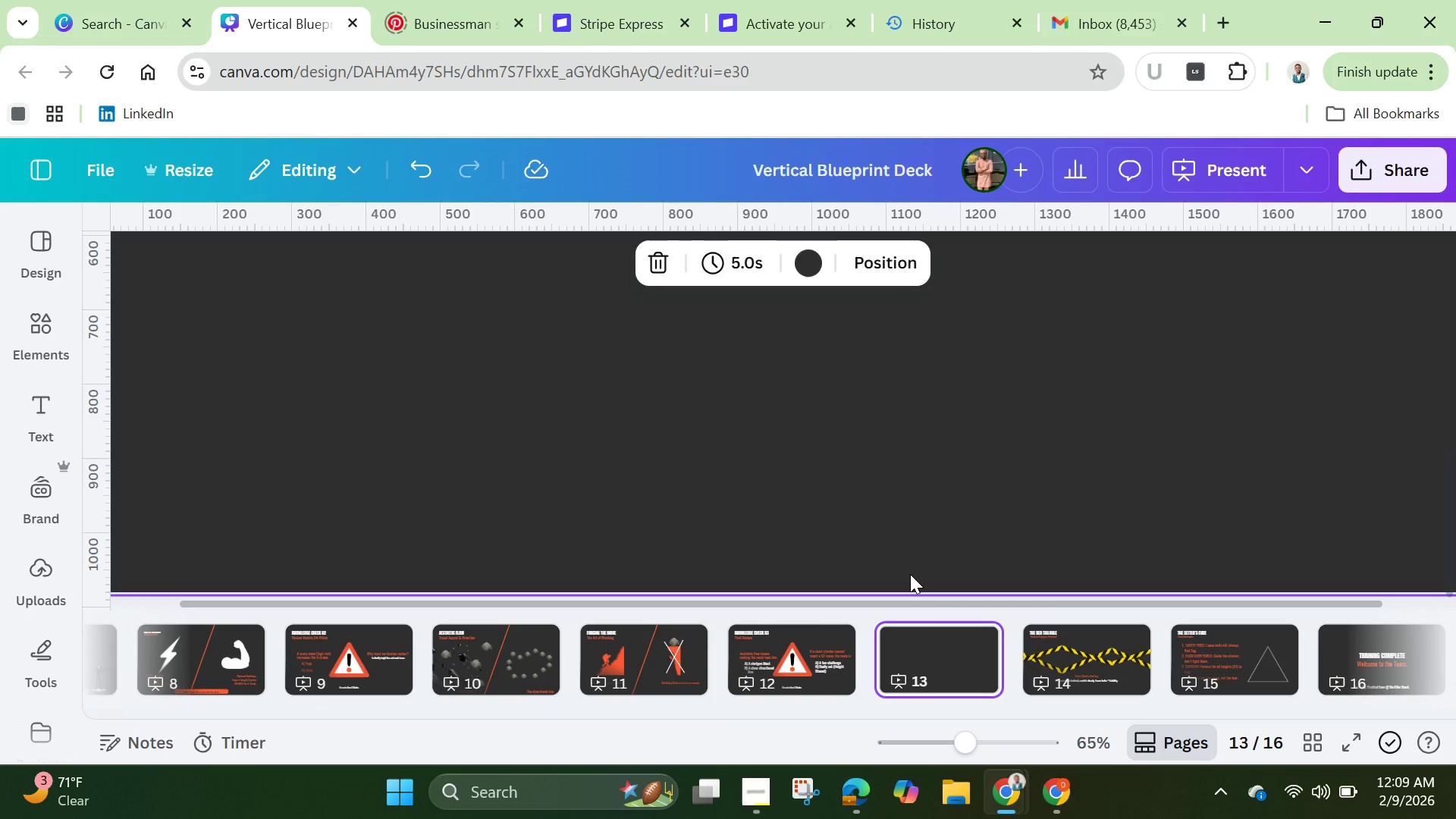 
wait(7.59)
 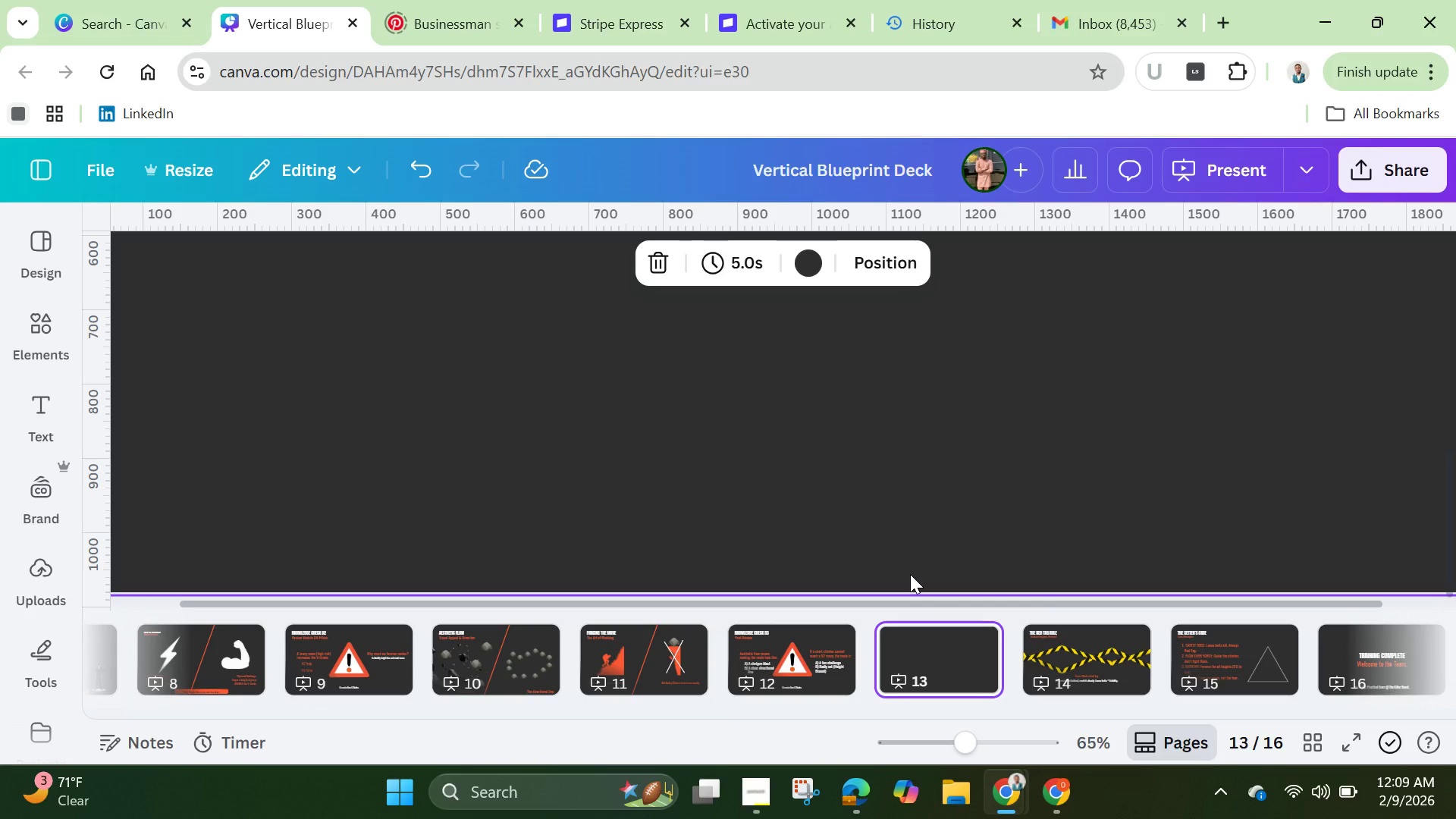 
left_click([1058, 665])
 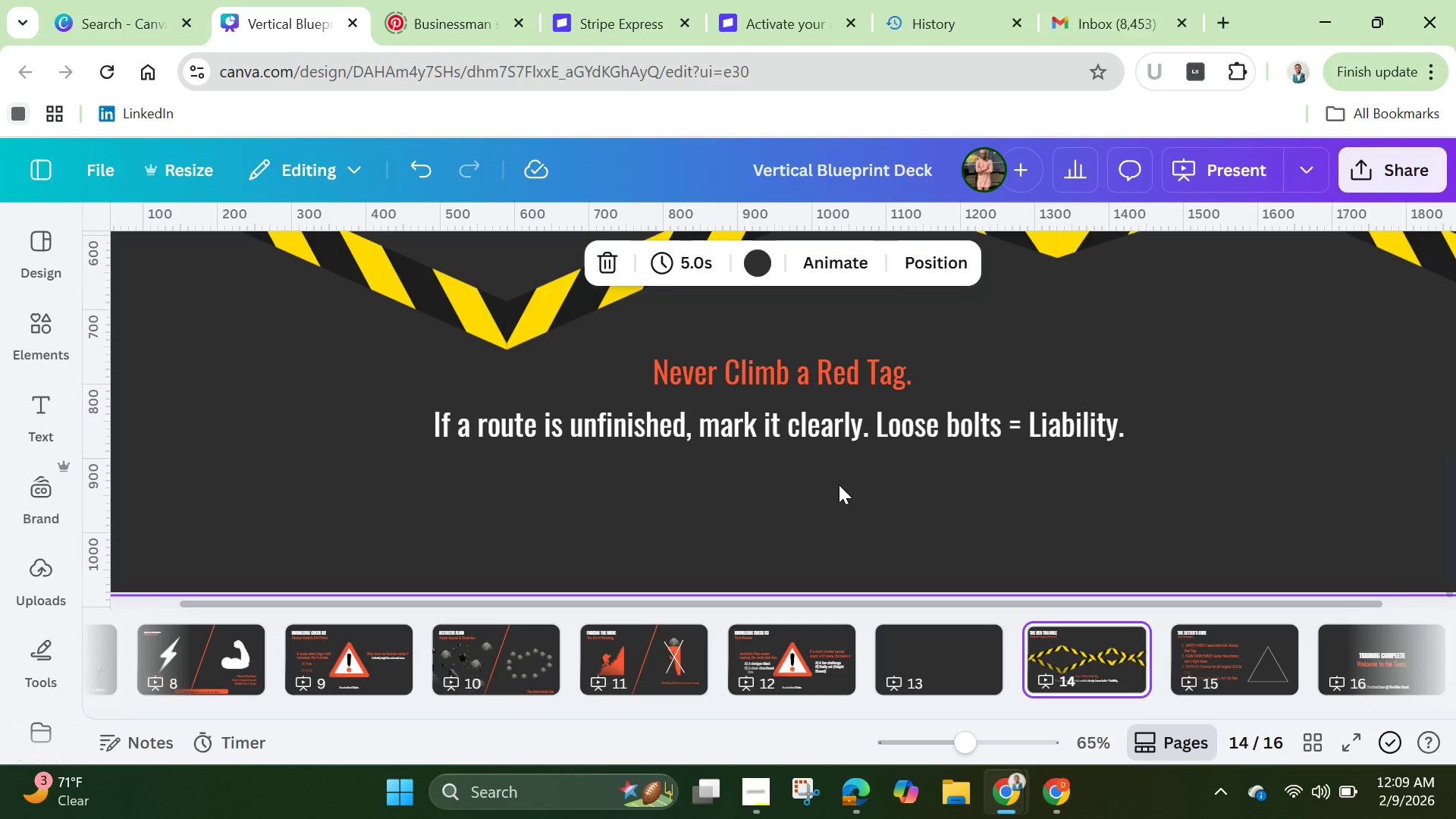 
scroll: coordinate [839, 485], scroll_direction: up, amount: 4.0
 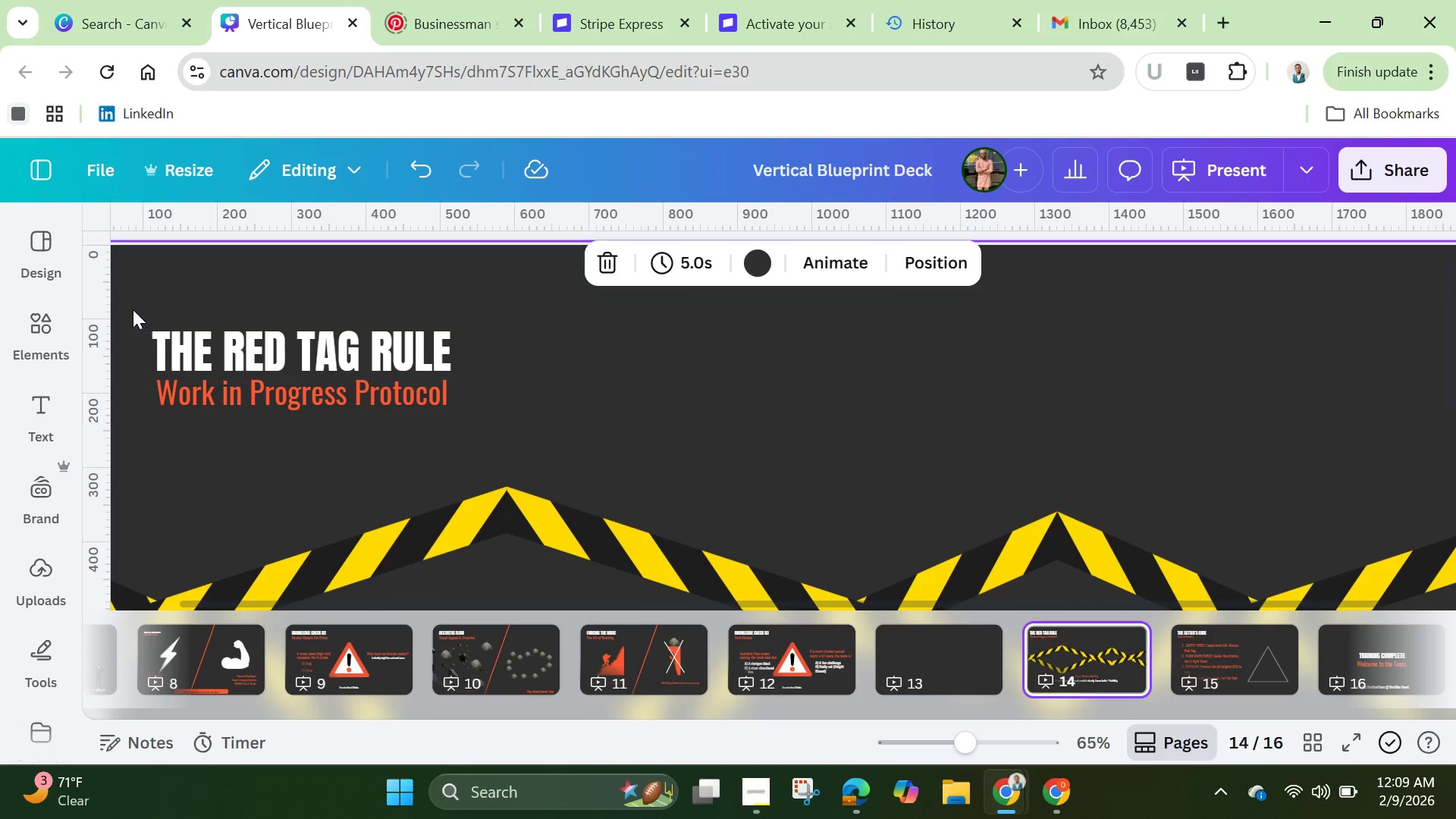 
left_click_drag(start_coordinate=[124, 305], to_coordinate=[313, 396])
 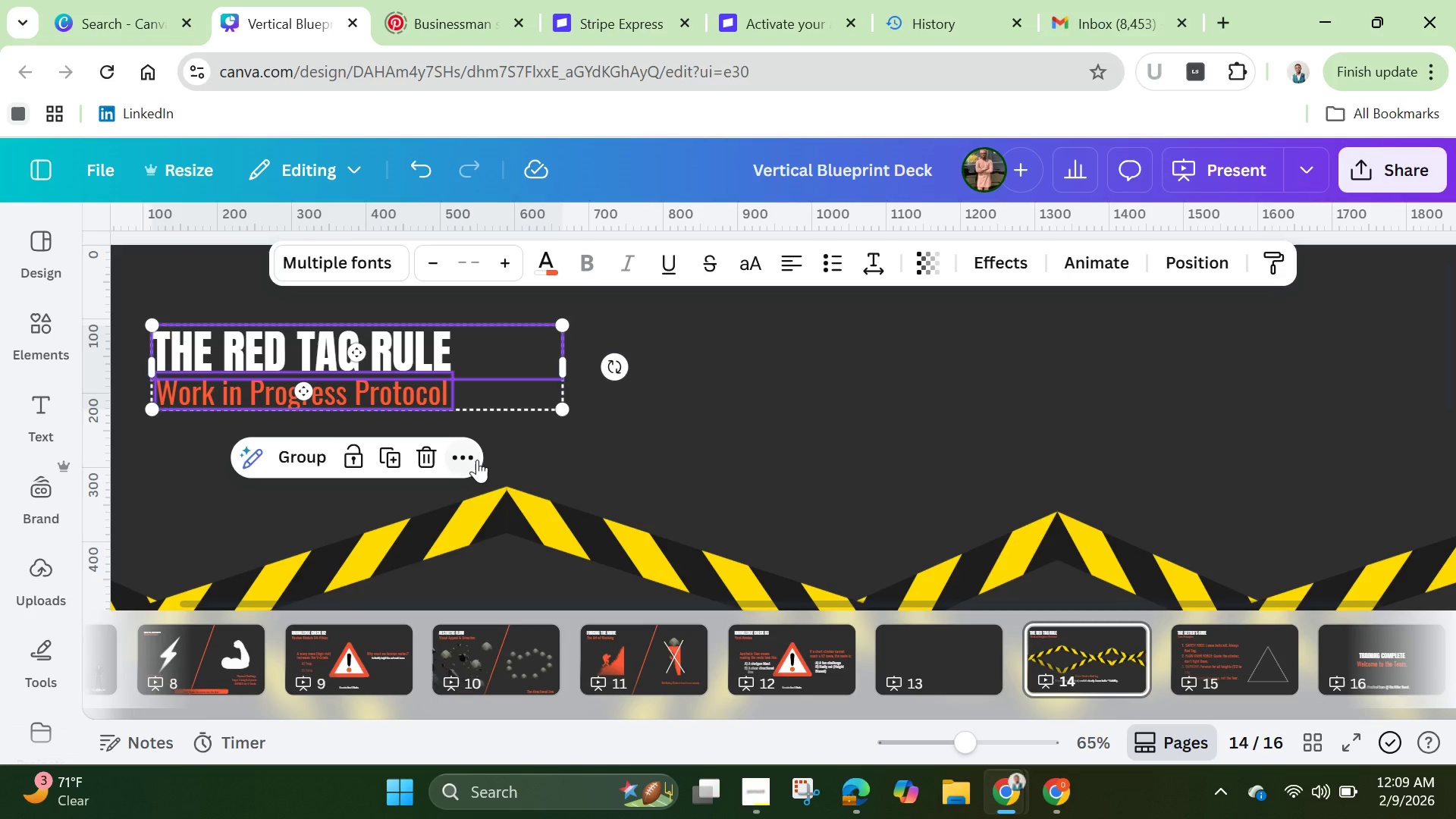 
left_click([467, 459])
 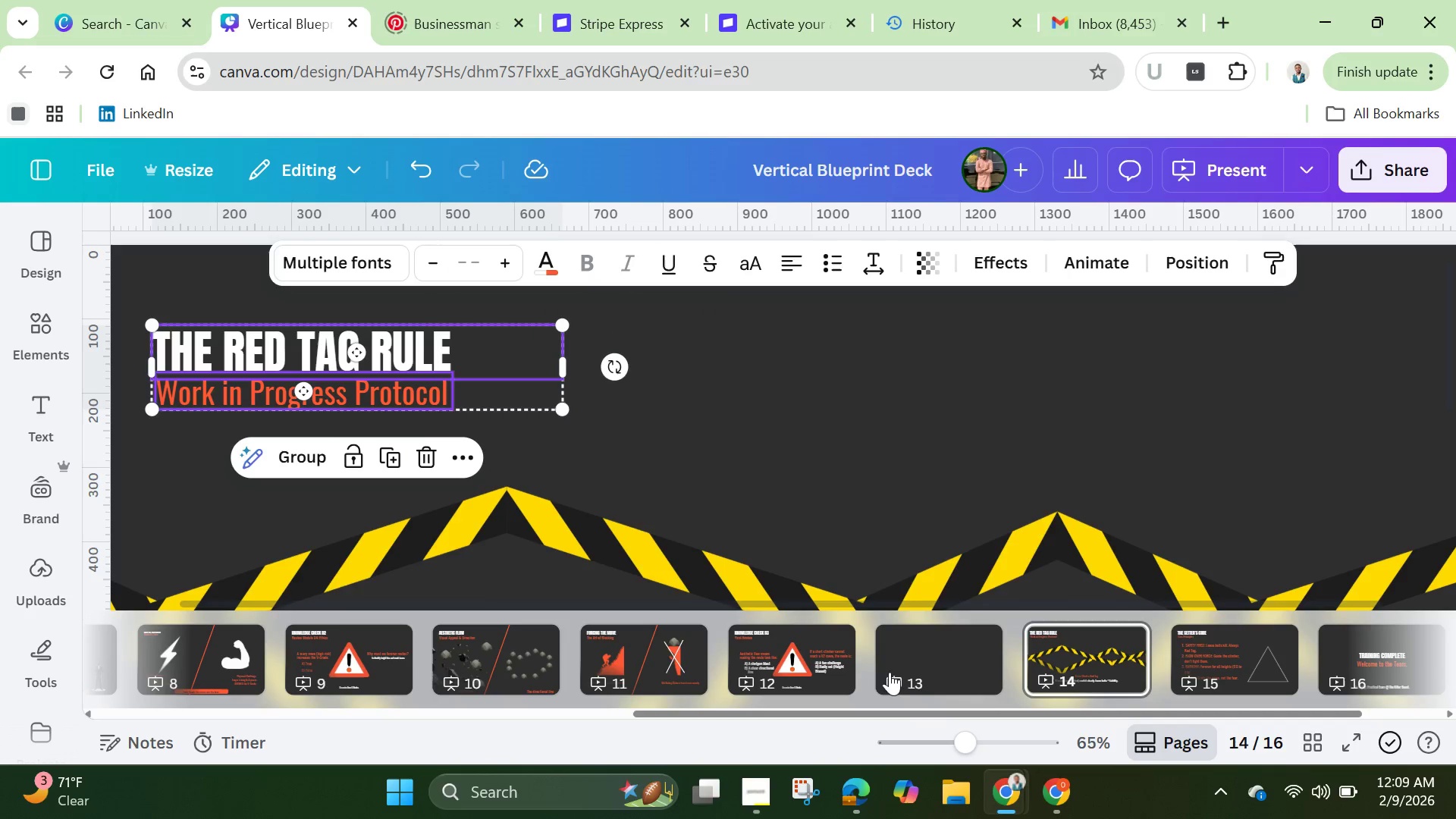 
left_click_drag(start_coordinate=[960, 741], to_coordinate=[928, 743])
 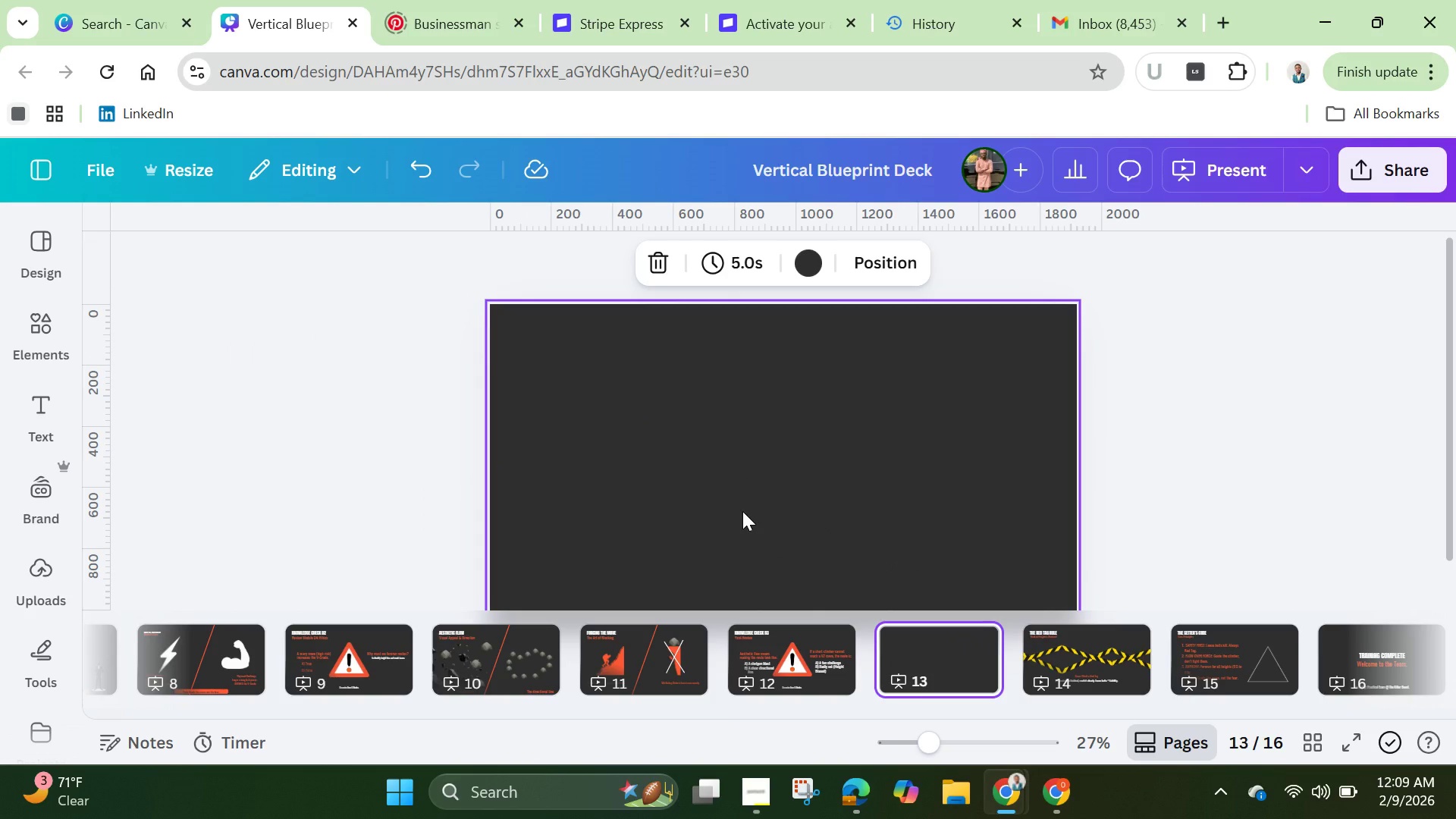 
key(Control+V)
 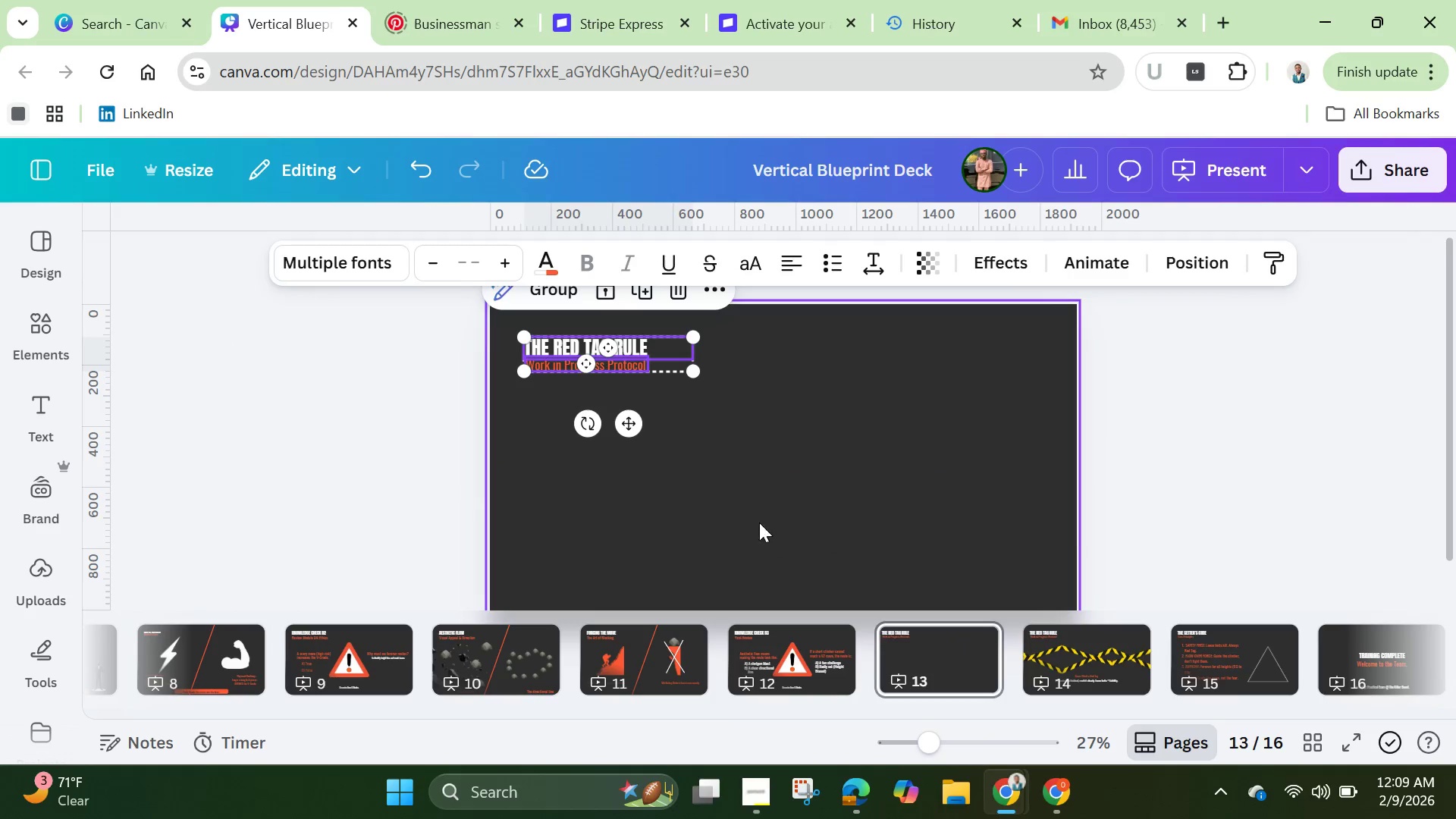 
left_click_drag(start_coordinate=[931, 740], to_coordinate=[950, 744])
 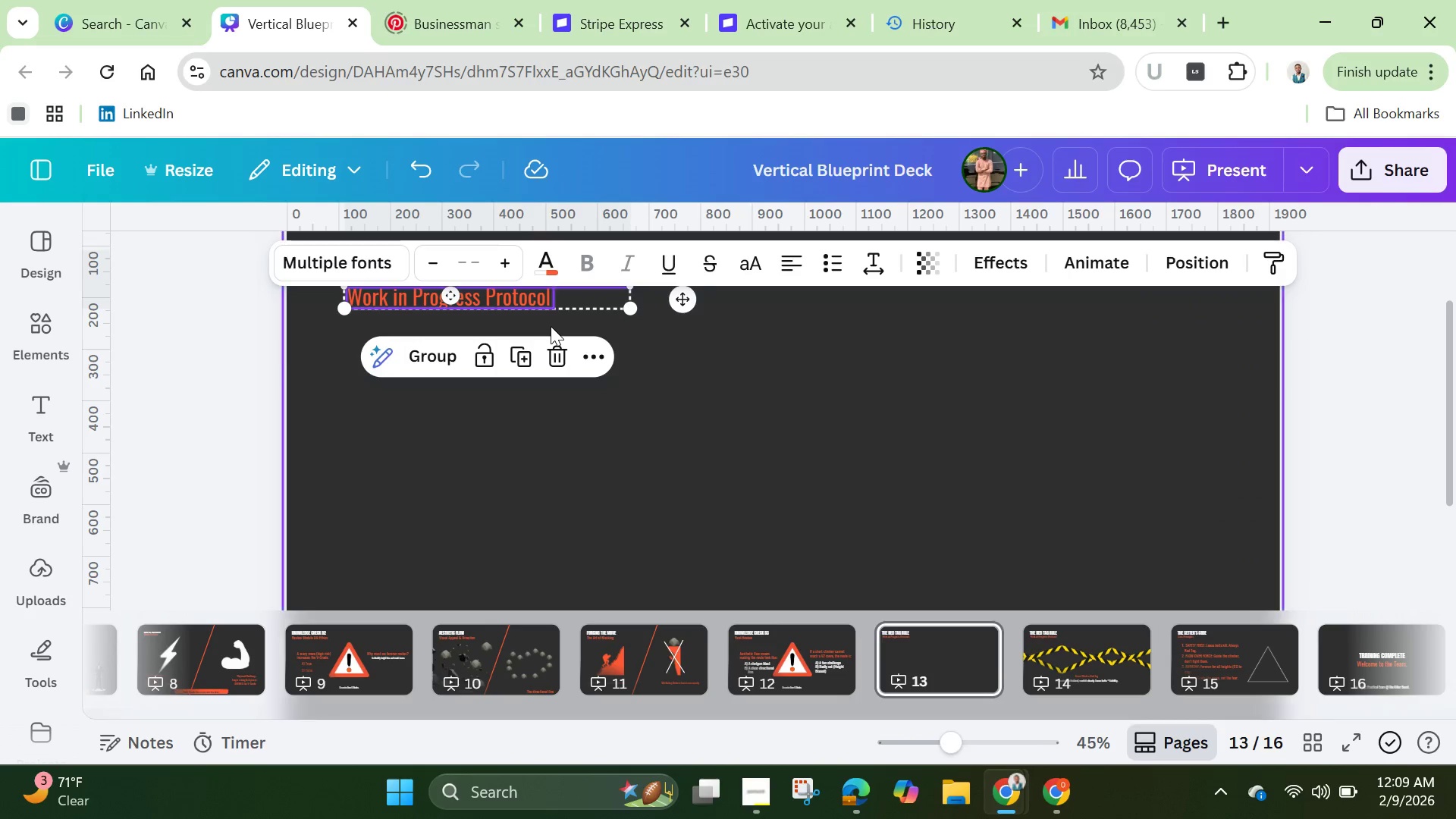 
scroll: coordinate [551, 326], scroll_direction: up, amount: 3.0
 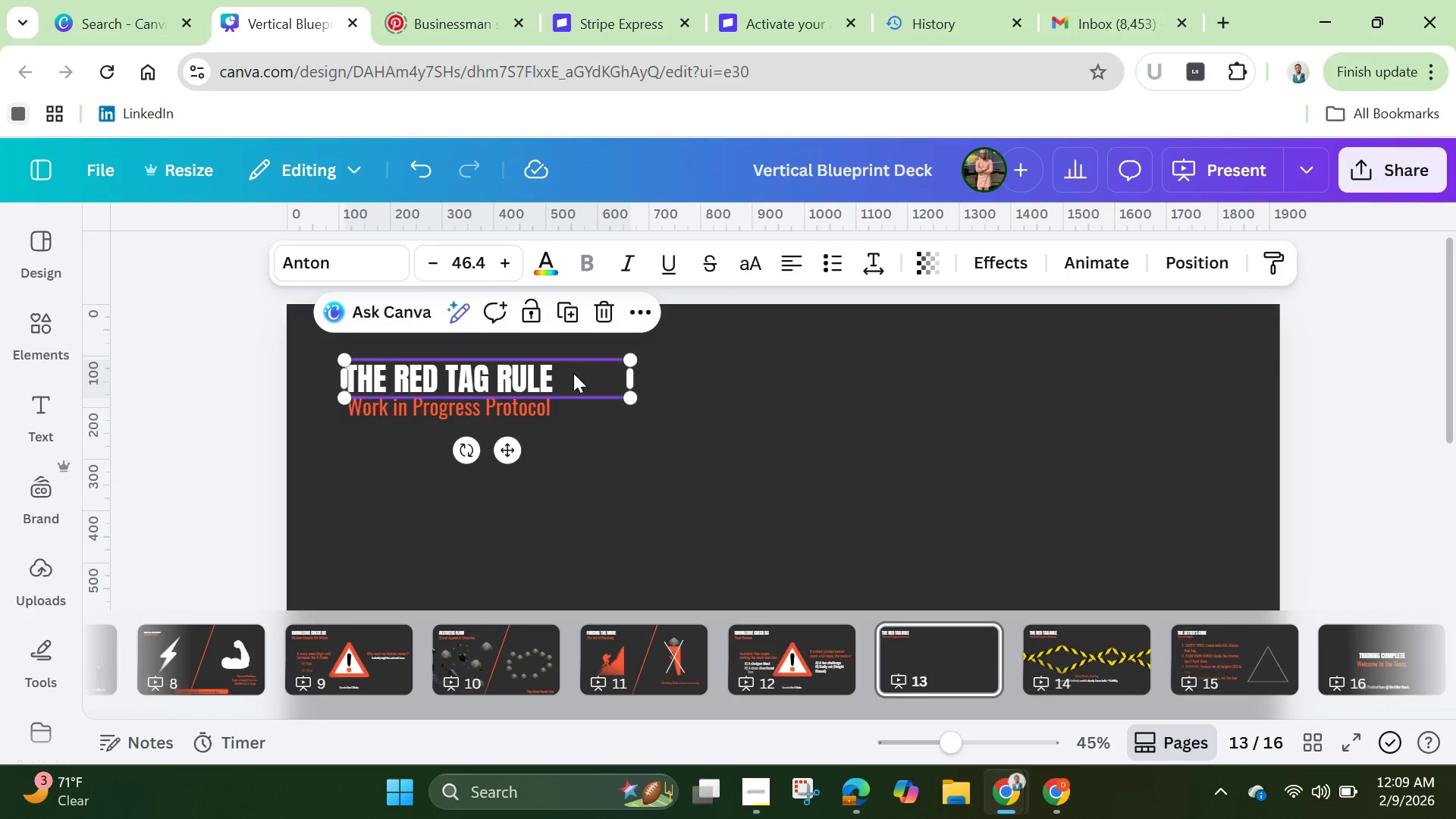 
left_click([573, 375])
 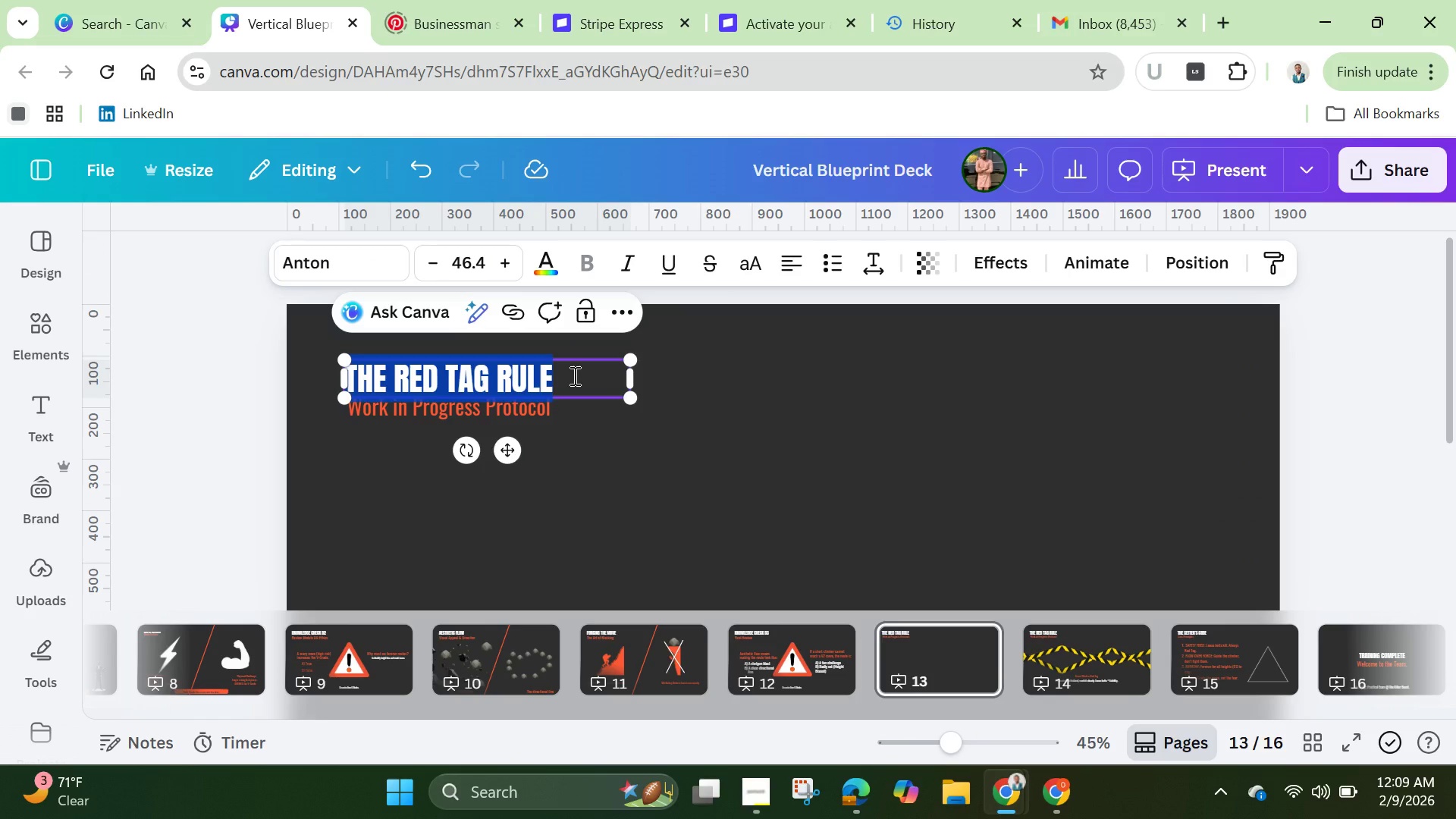 
key(Backspace)
type(THE)
 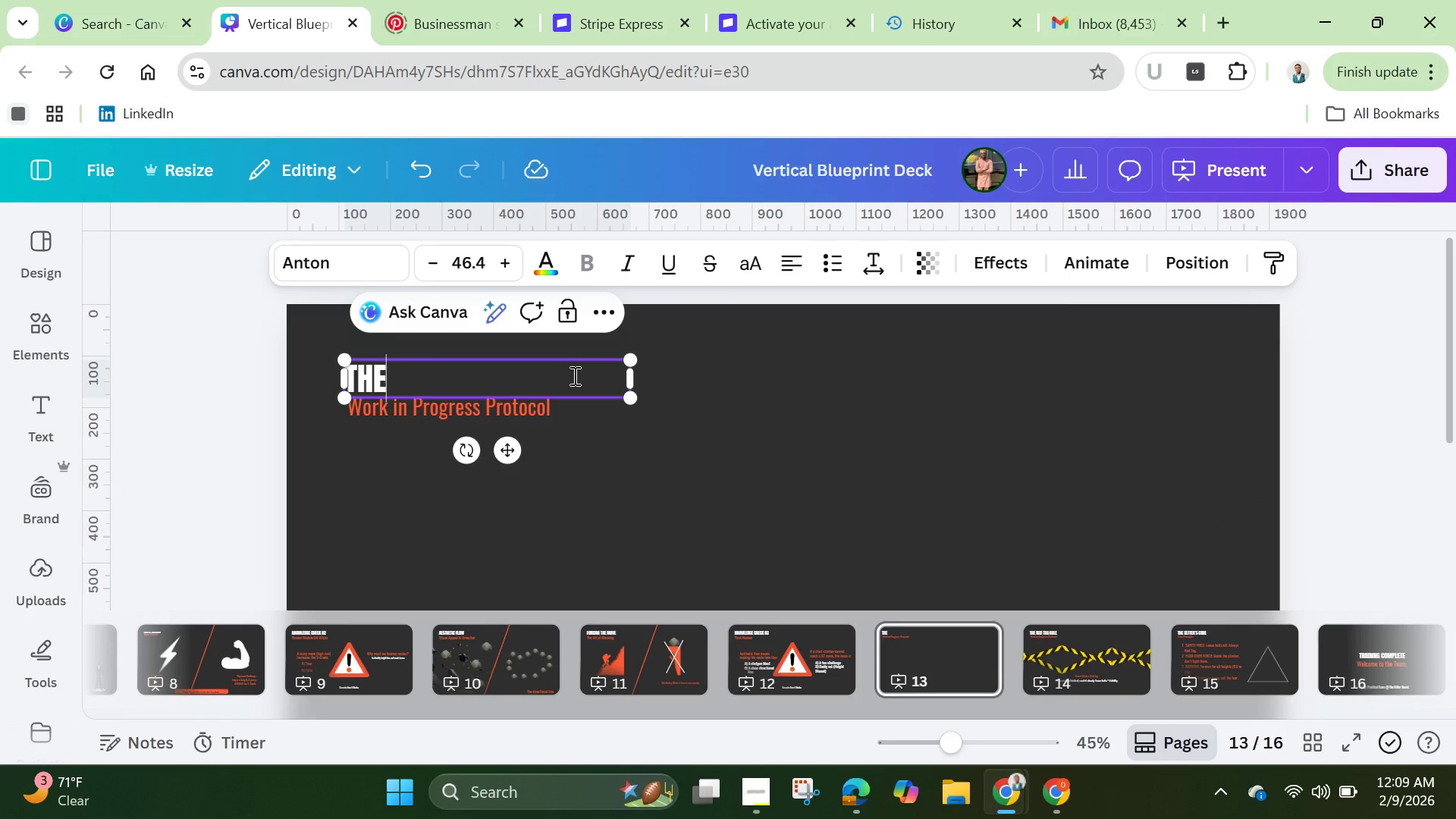 
wait(9.77)
 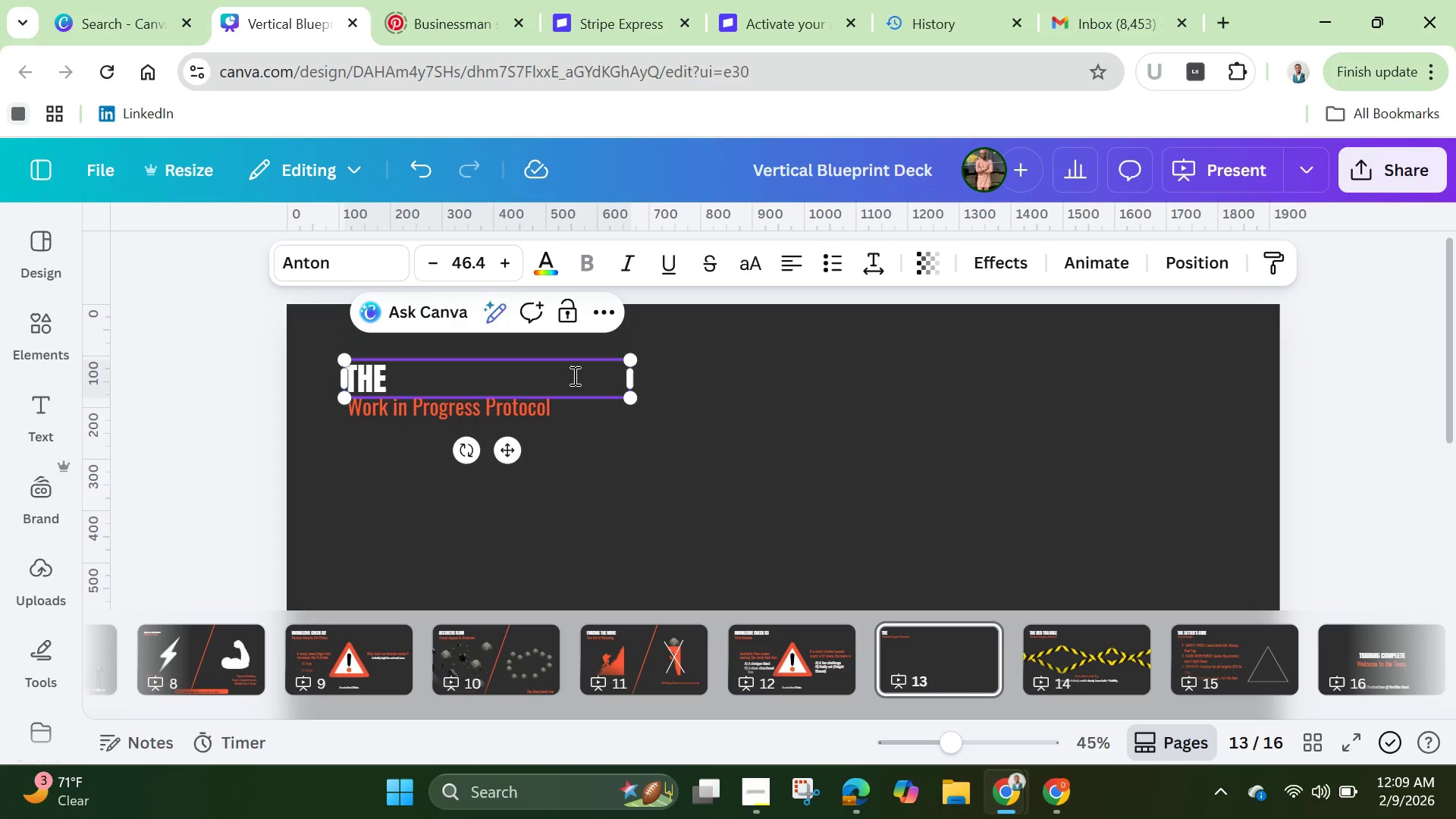 
type( SETTER")
key(Backspace)
 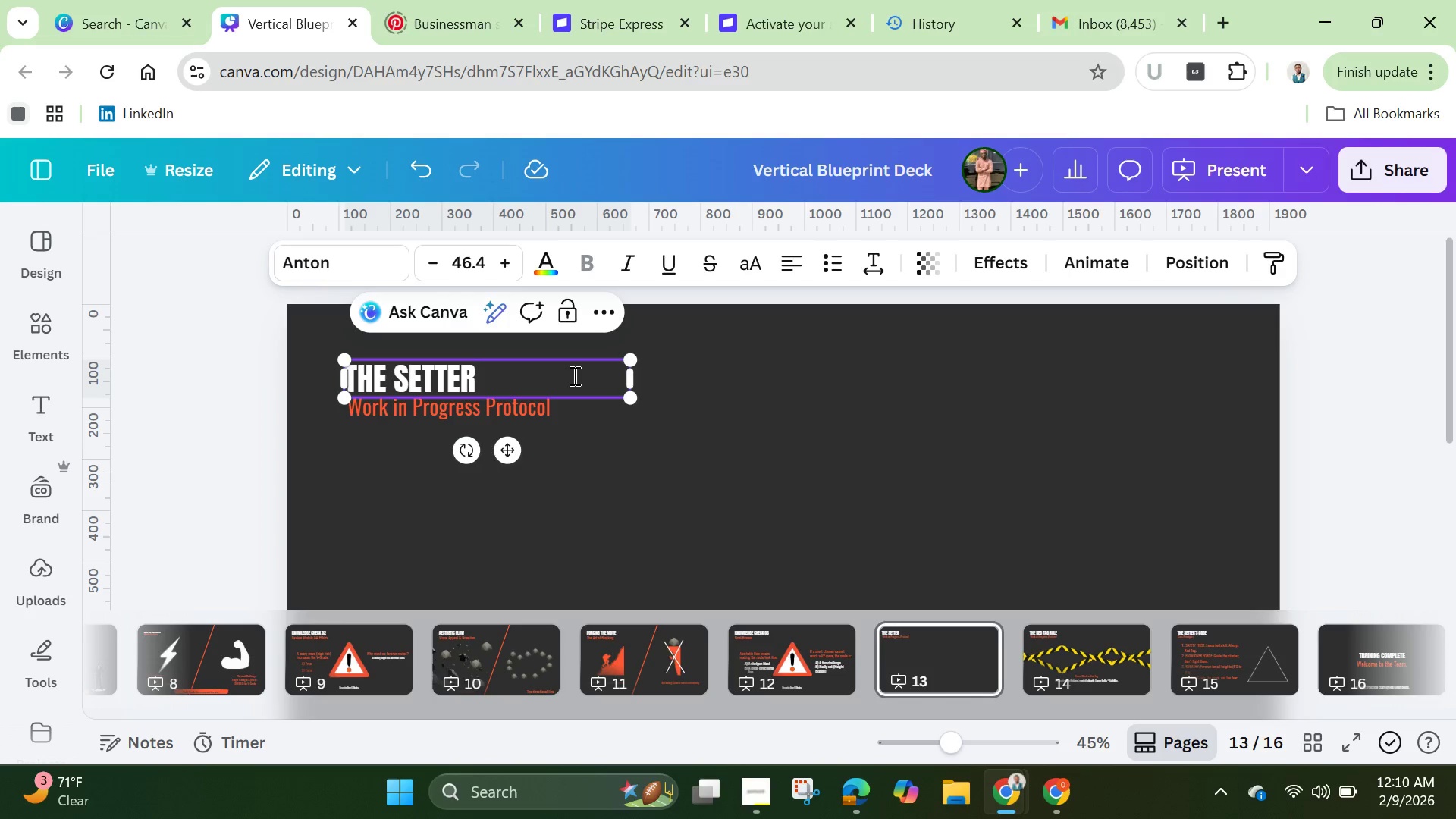 
wait(11.81)
 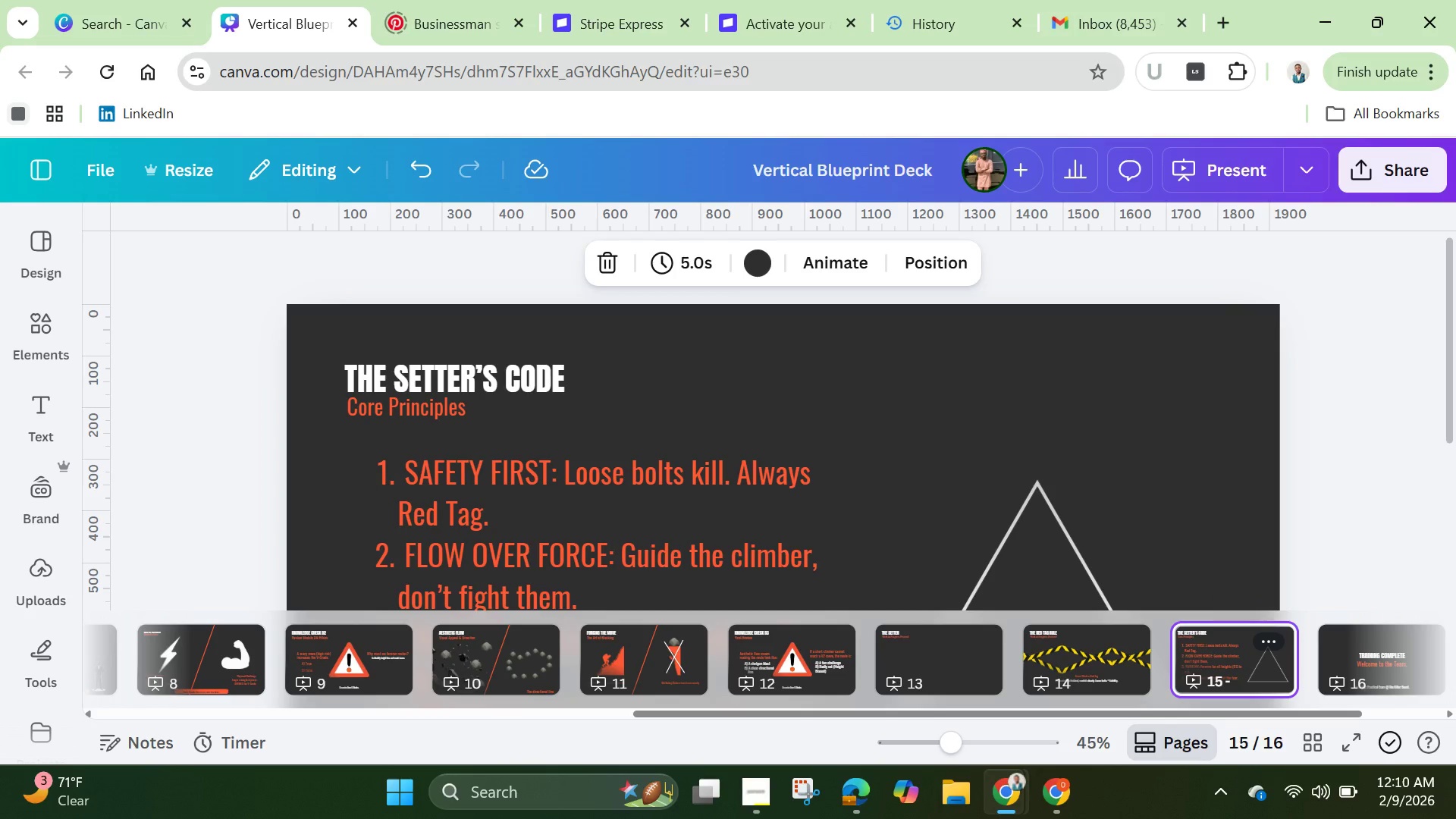 
left_click([489, 375])
 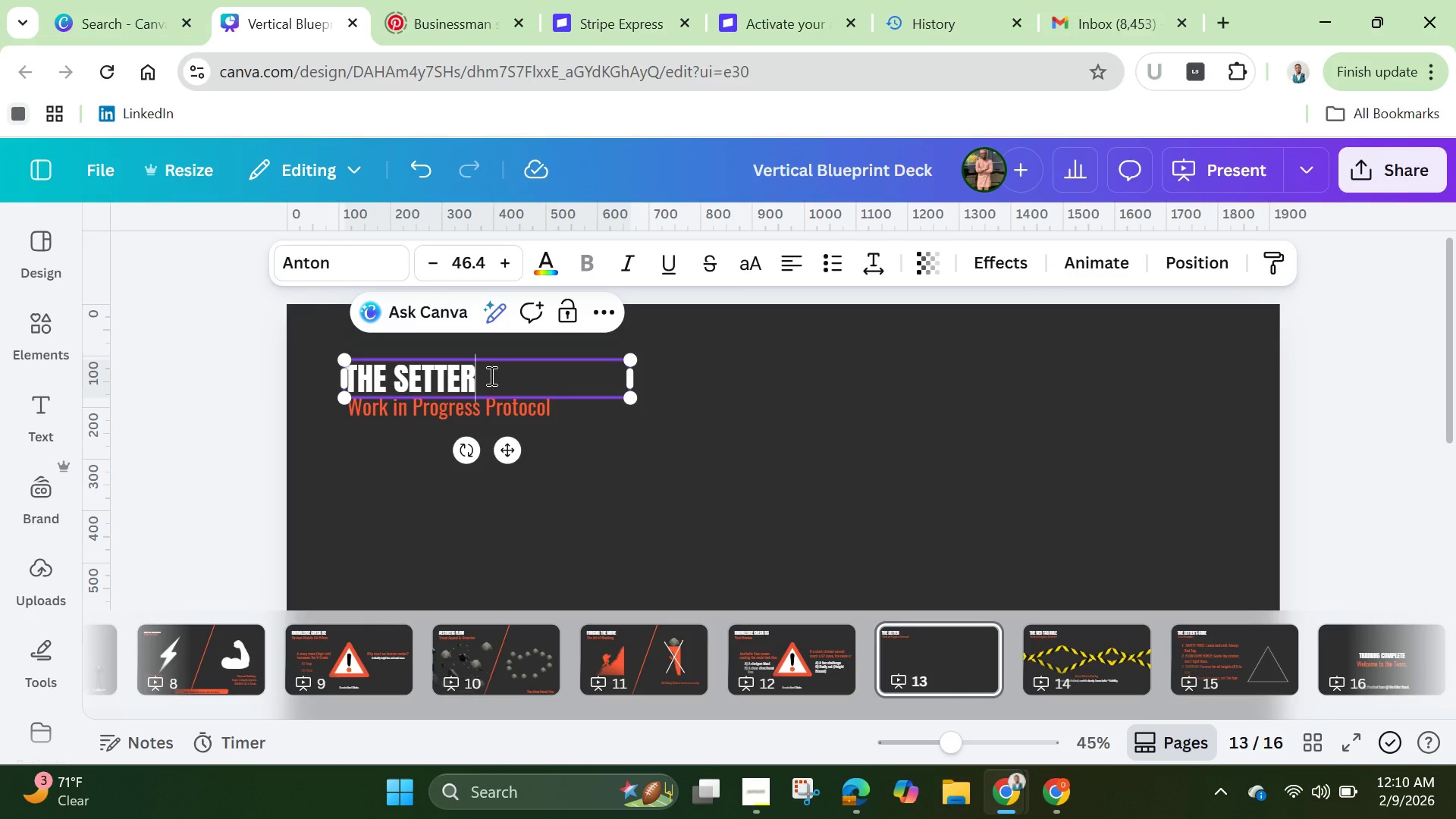 
type('s TOOLKIT)
 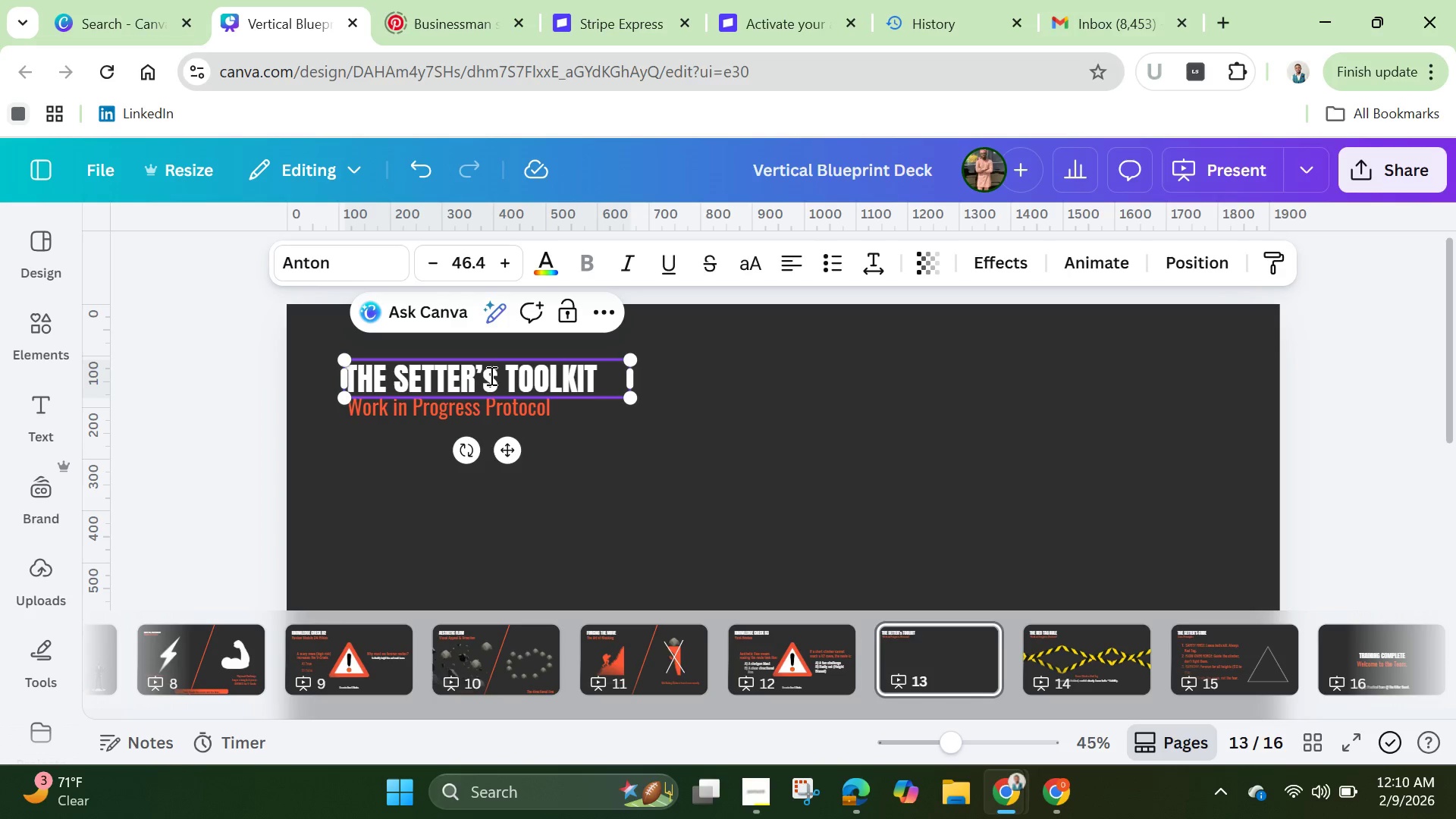 
wait(6.05)
 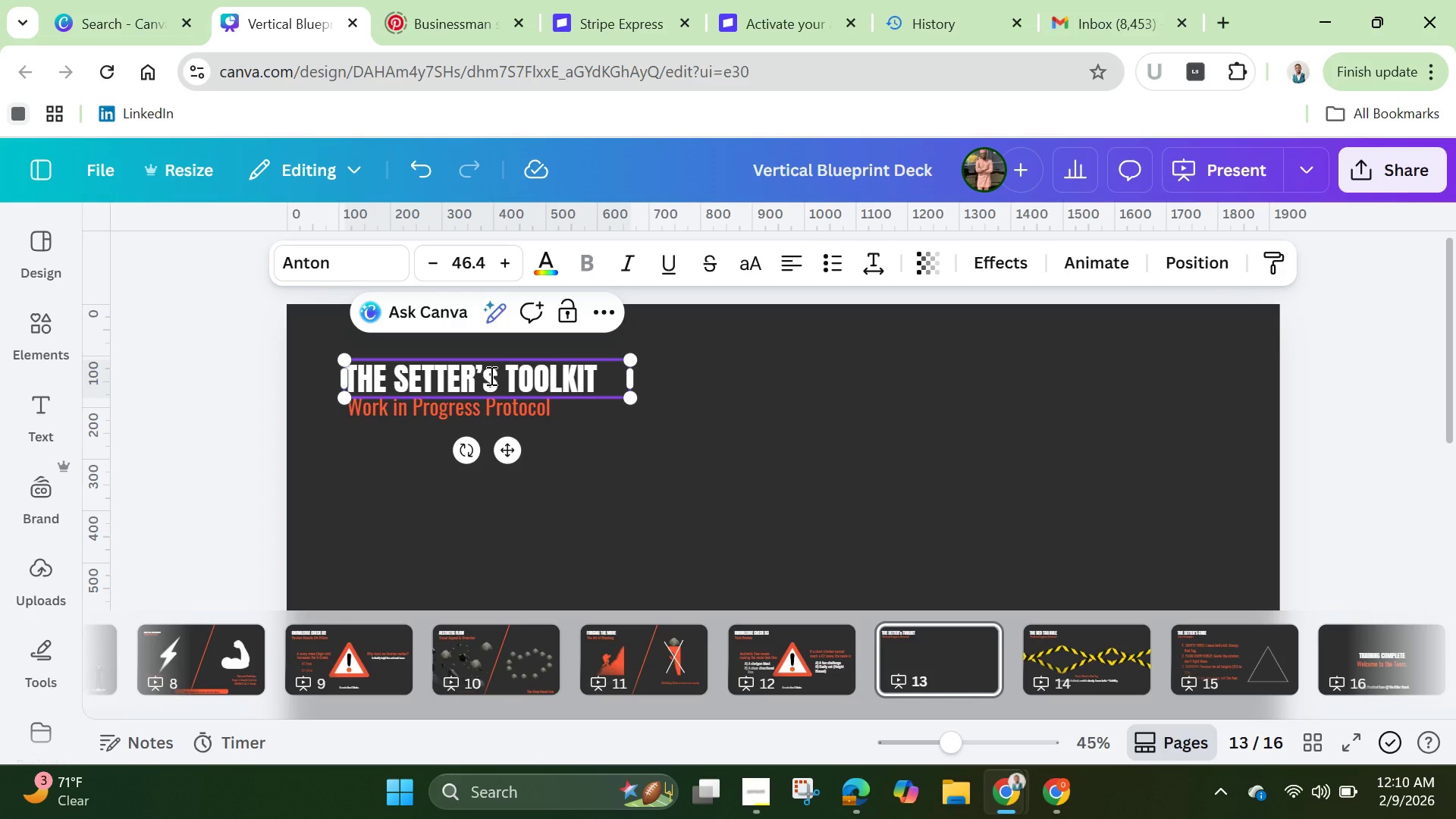 
left_click([590, 428])
 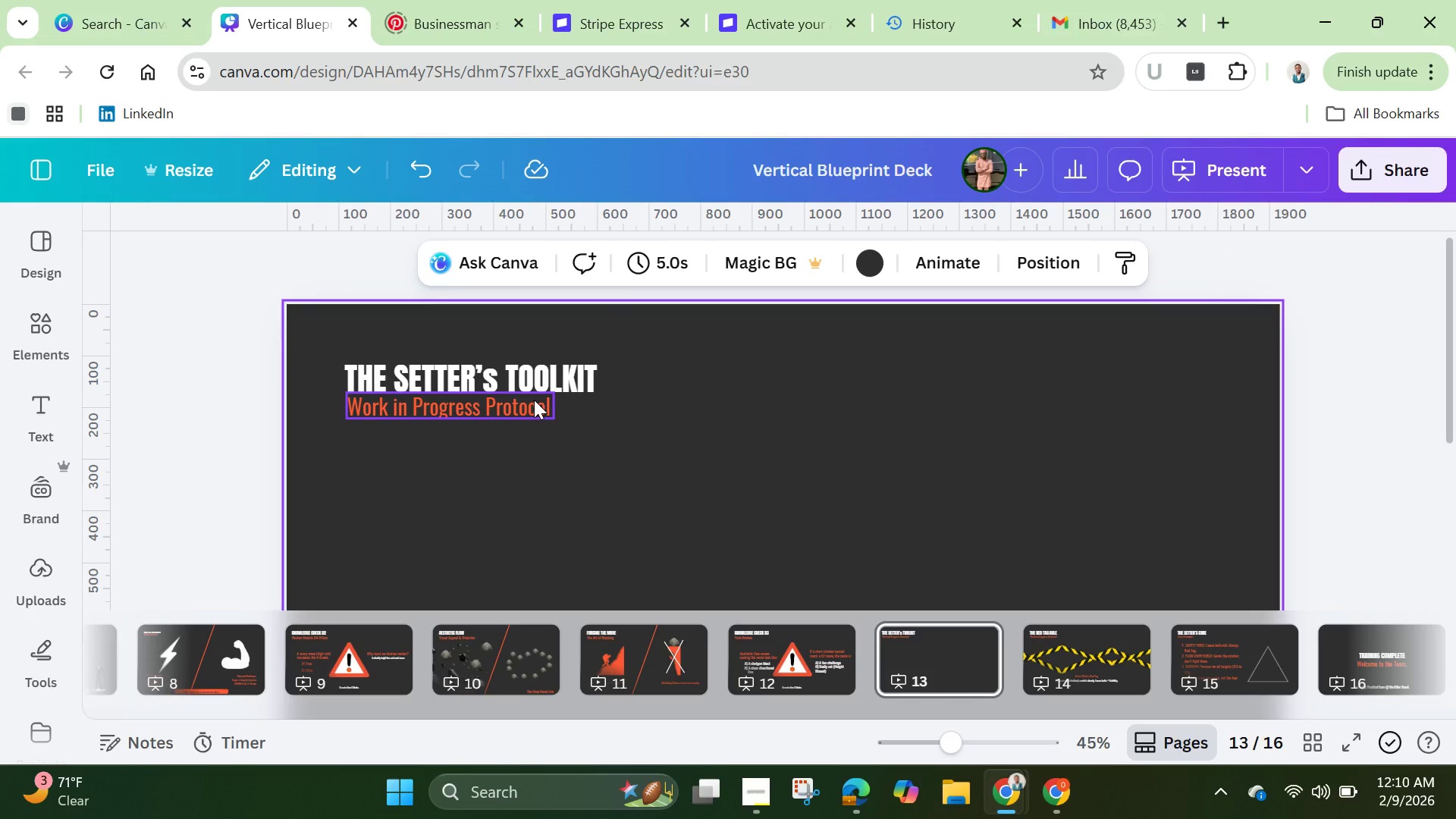 
left_click([534, 400])
 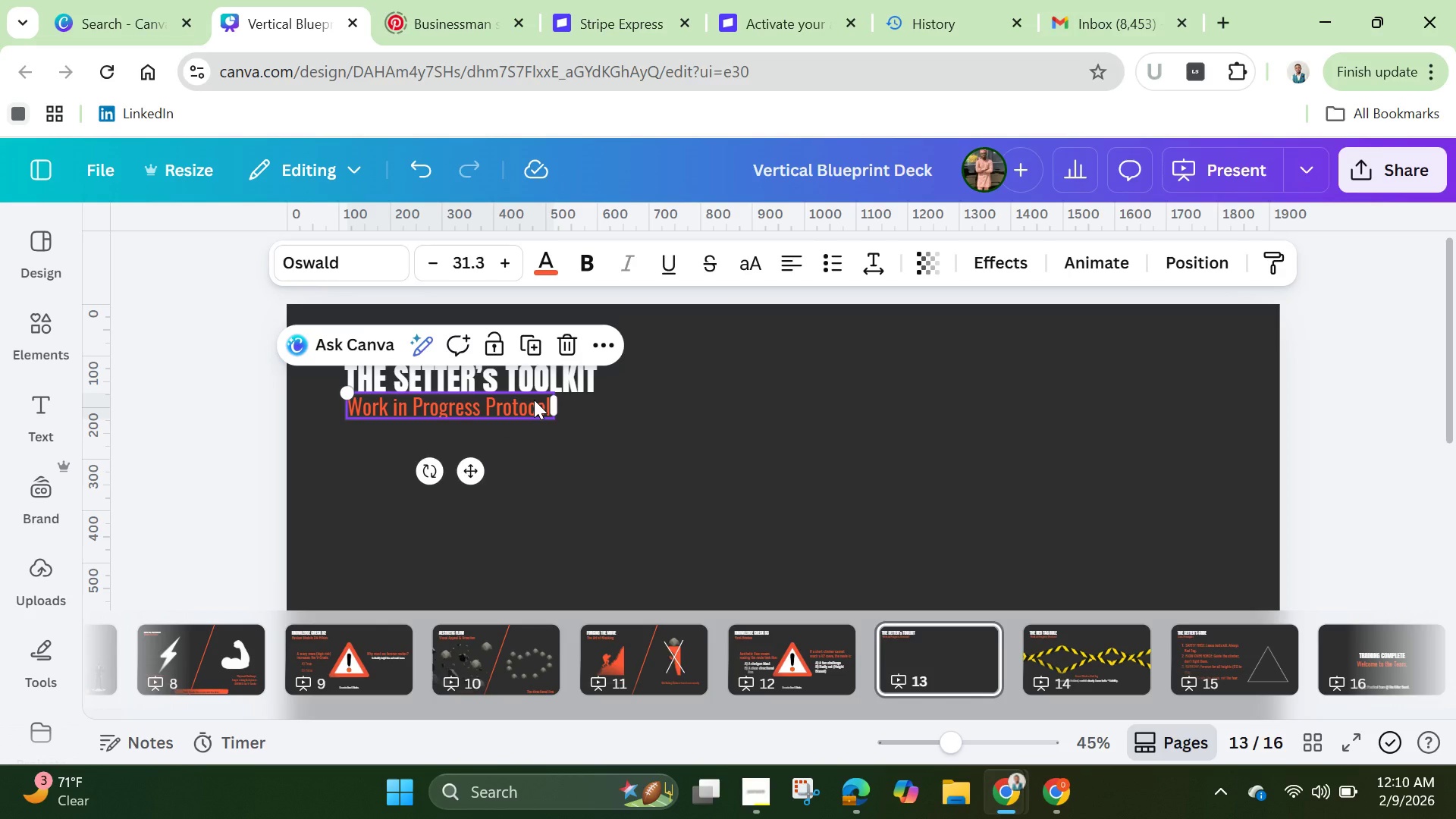 
left_click([534, 400])
 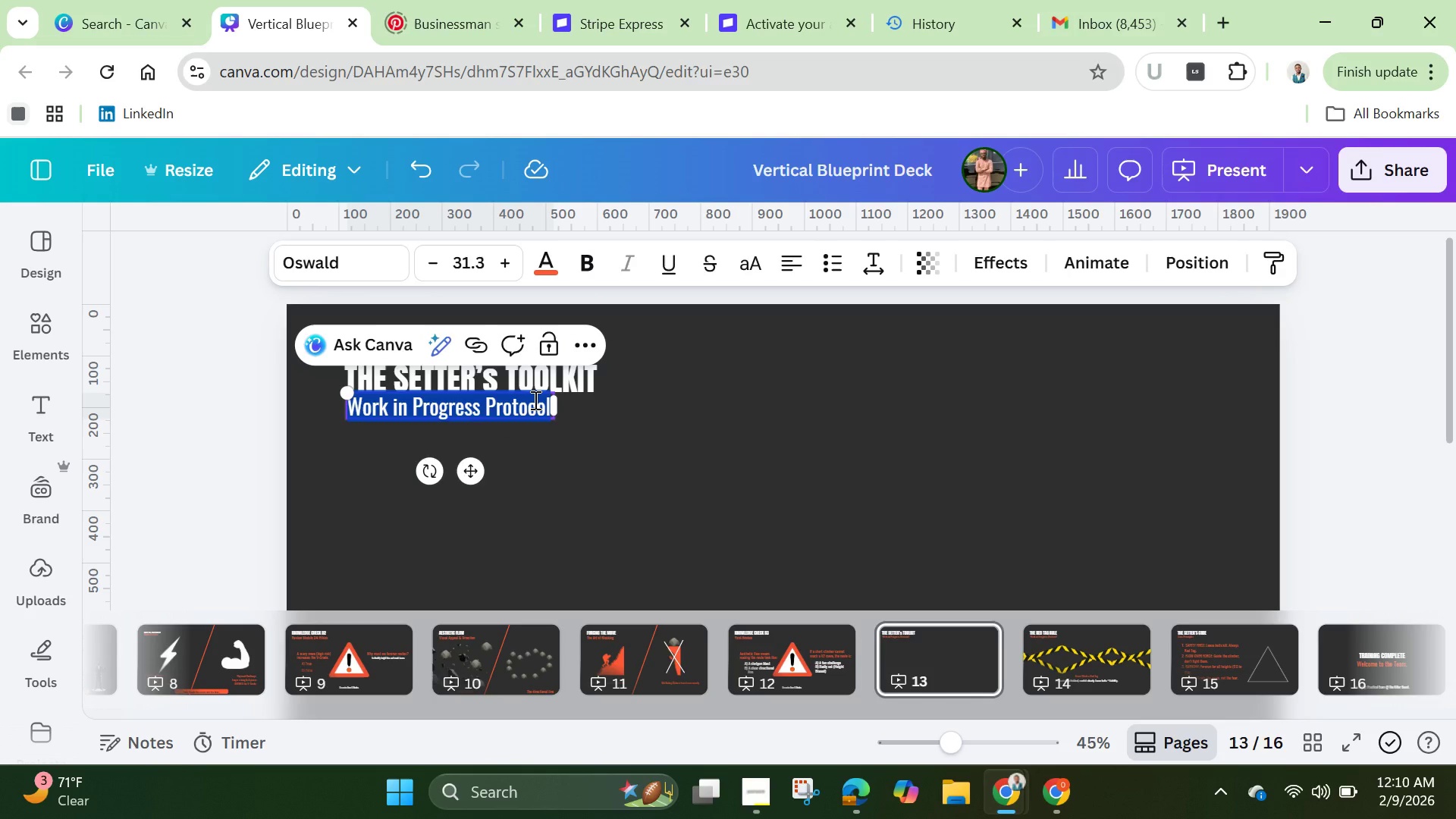 
key(Backspace)
type(Essential Gear)
 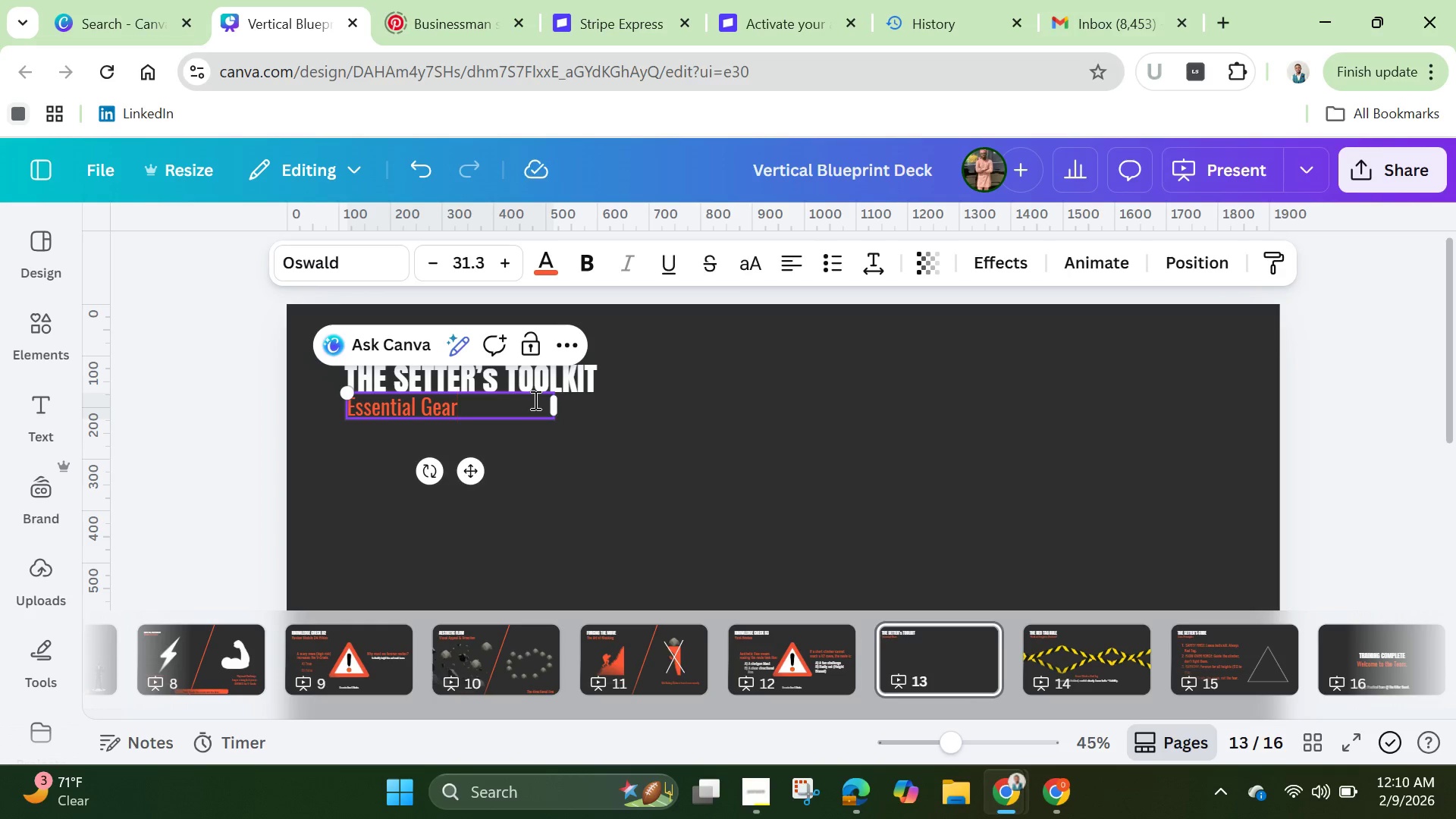 
left_click([732, 469])
 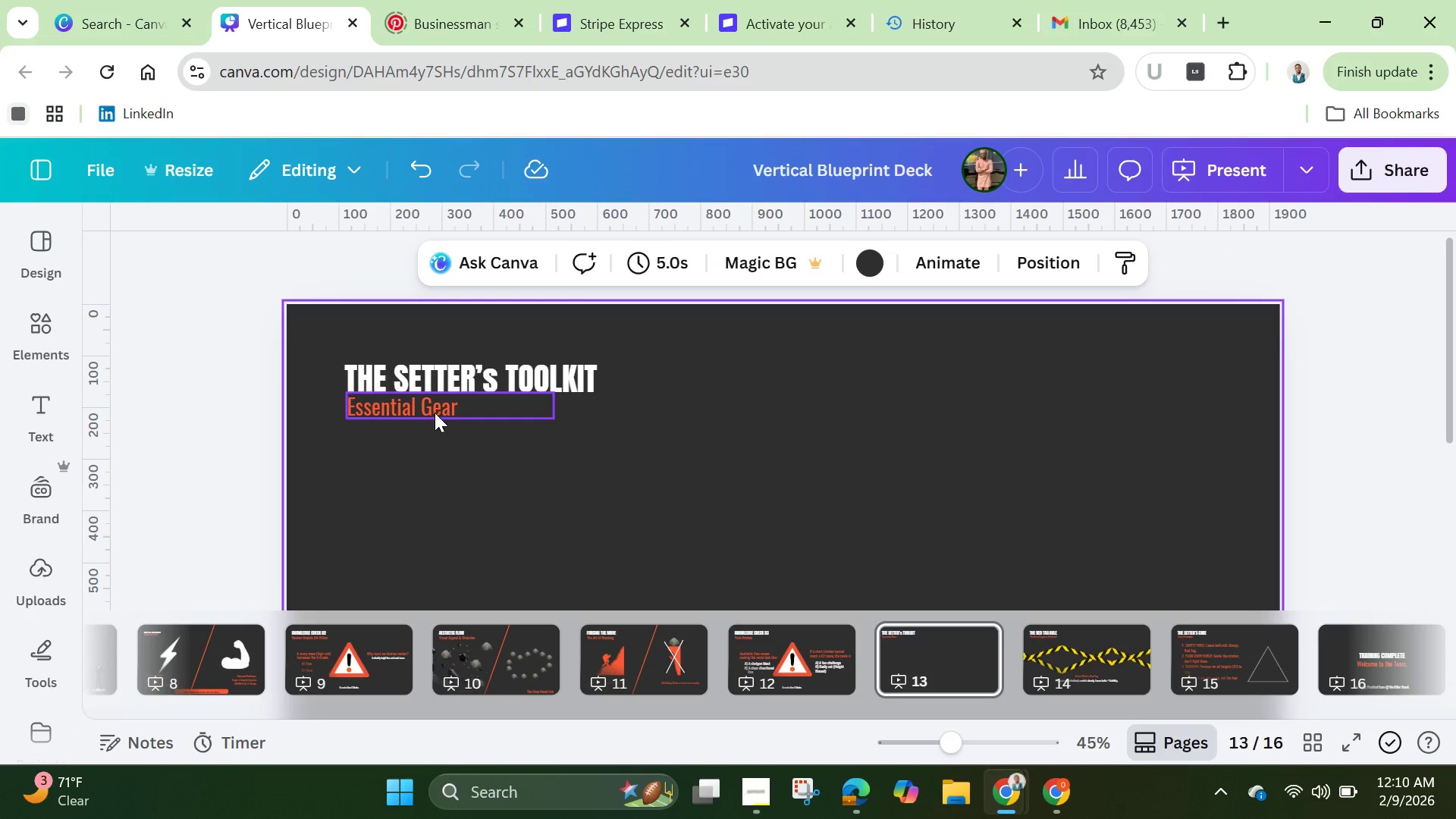 
scroll: coordinate [744, 477], scroll_direction: down, amount: 2.0
 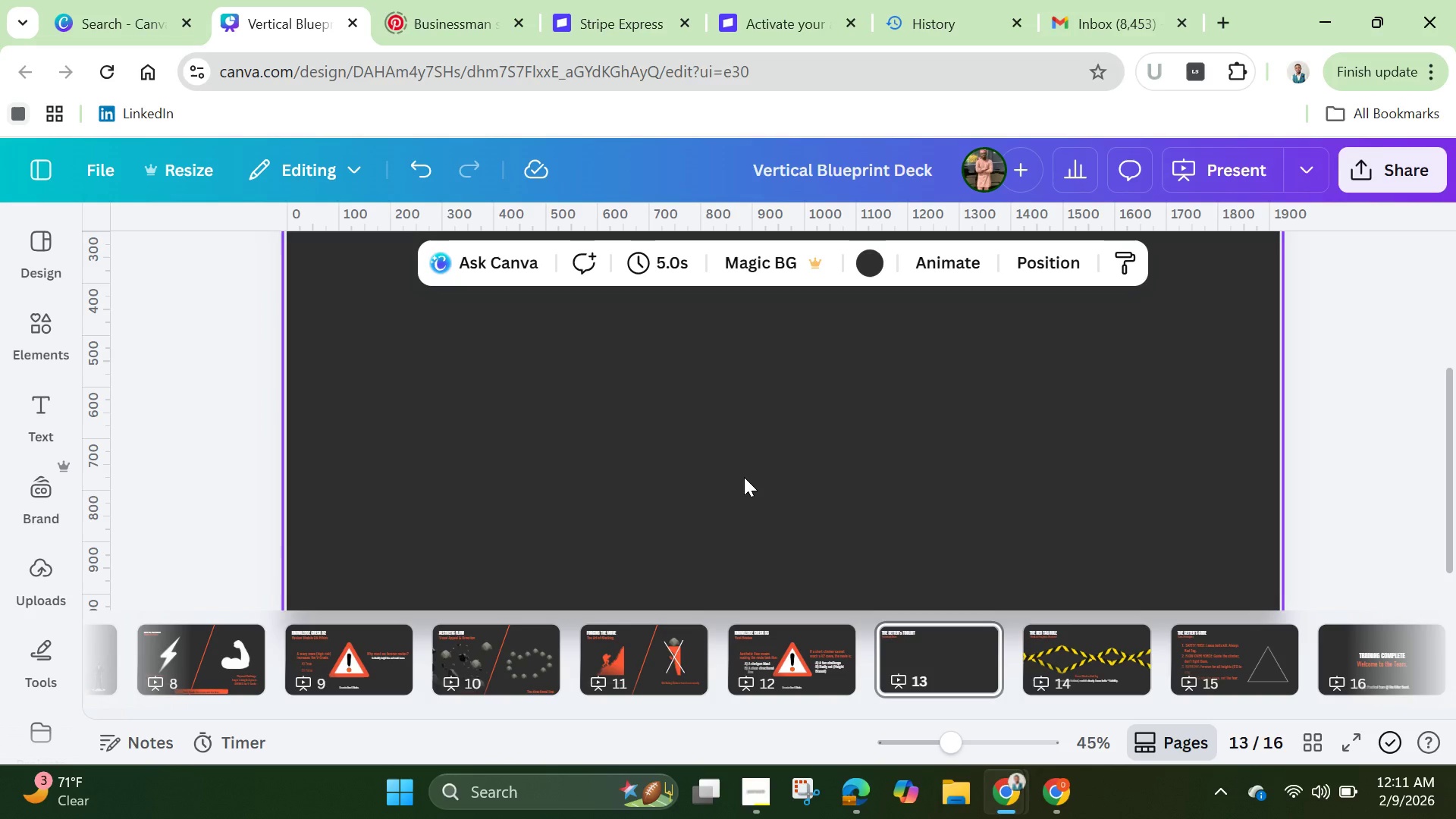 
wait(19.54)
 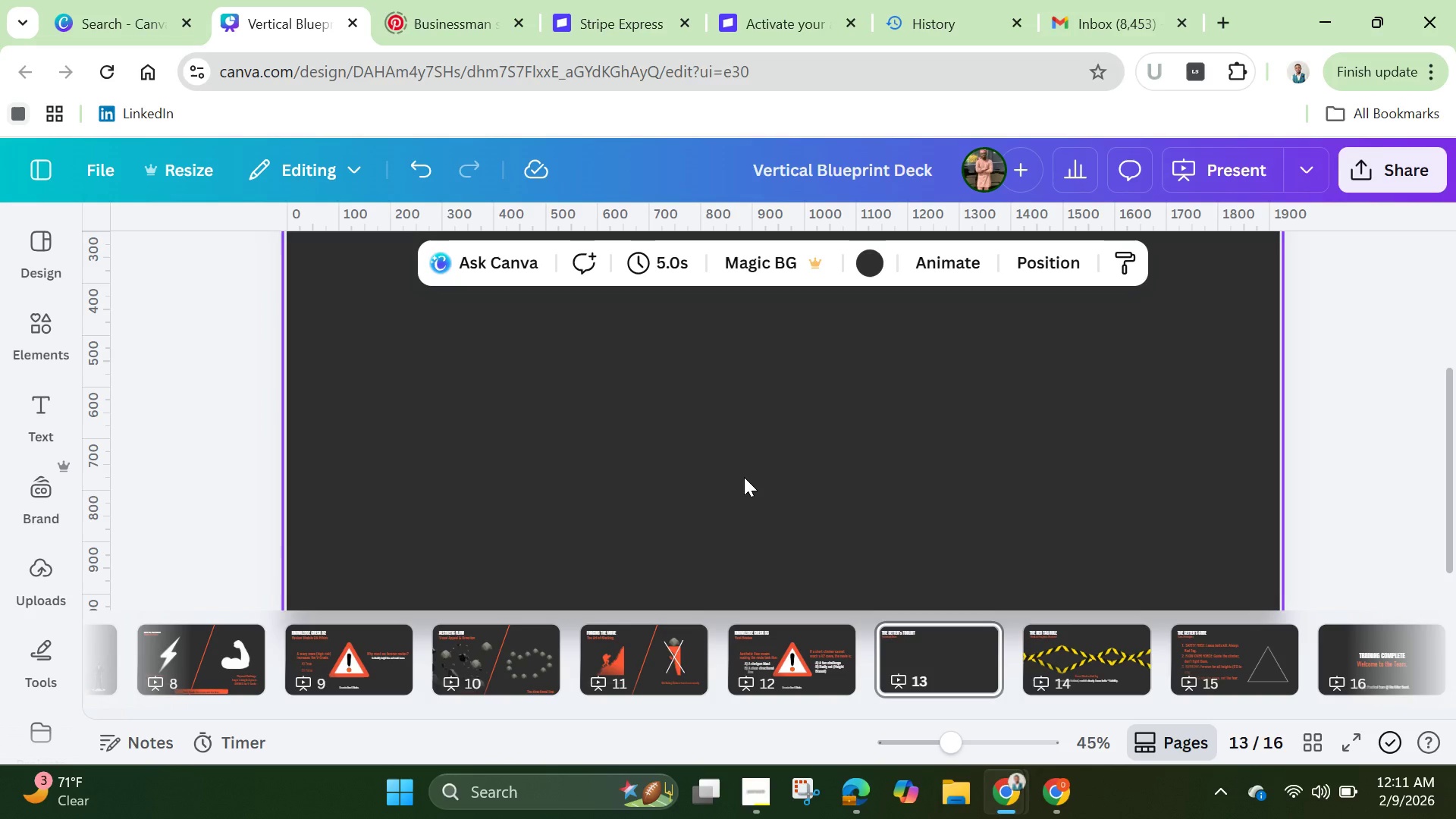 
left_click([20, 329])
 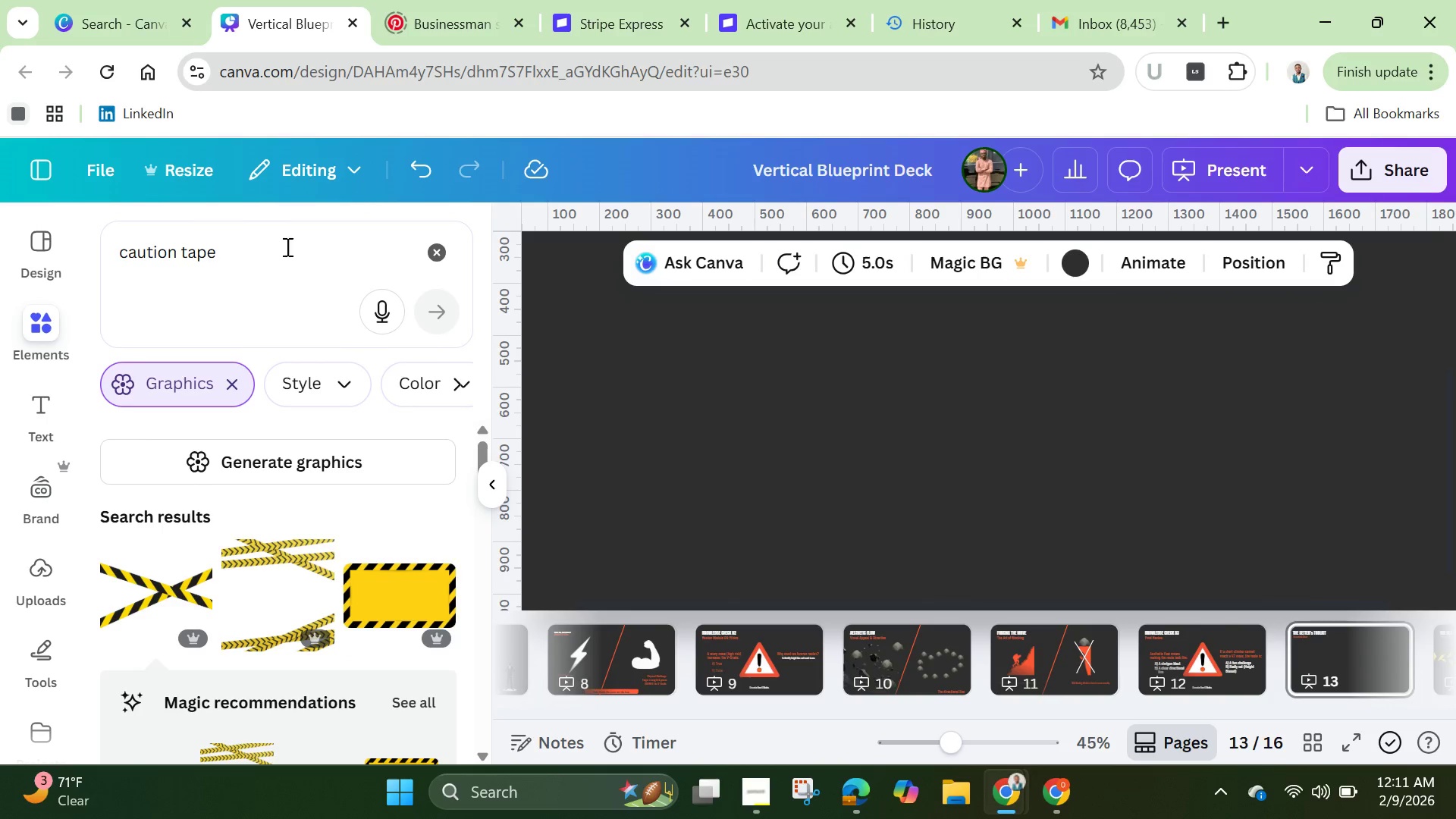 
left_click([437, 246])
 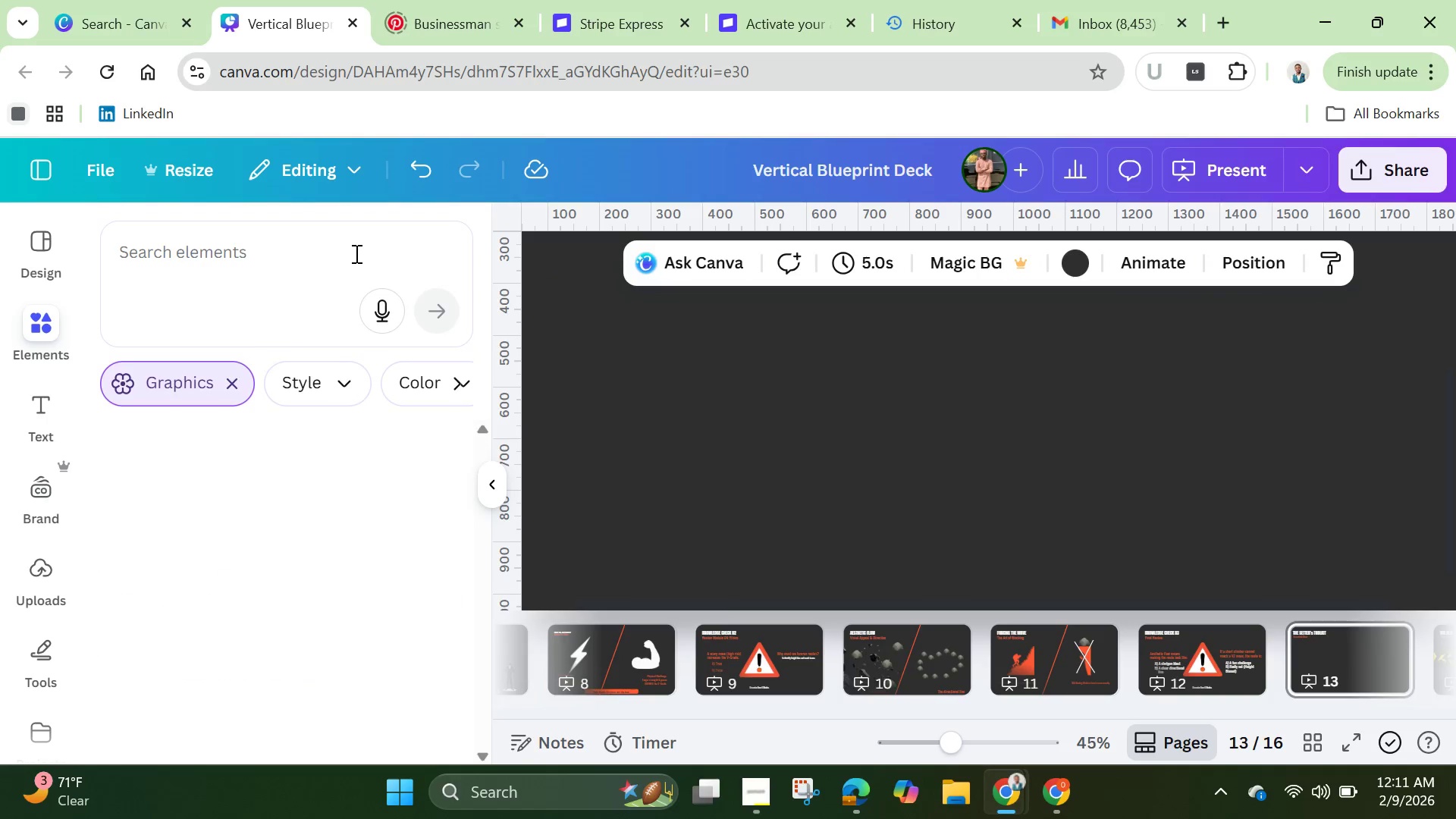 
left_click([355, 253])
 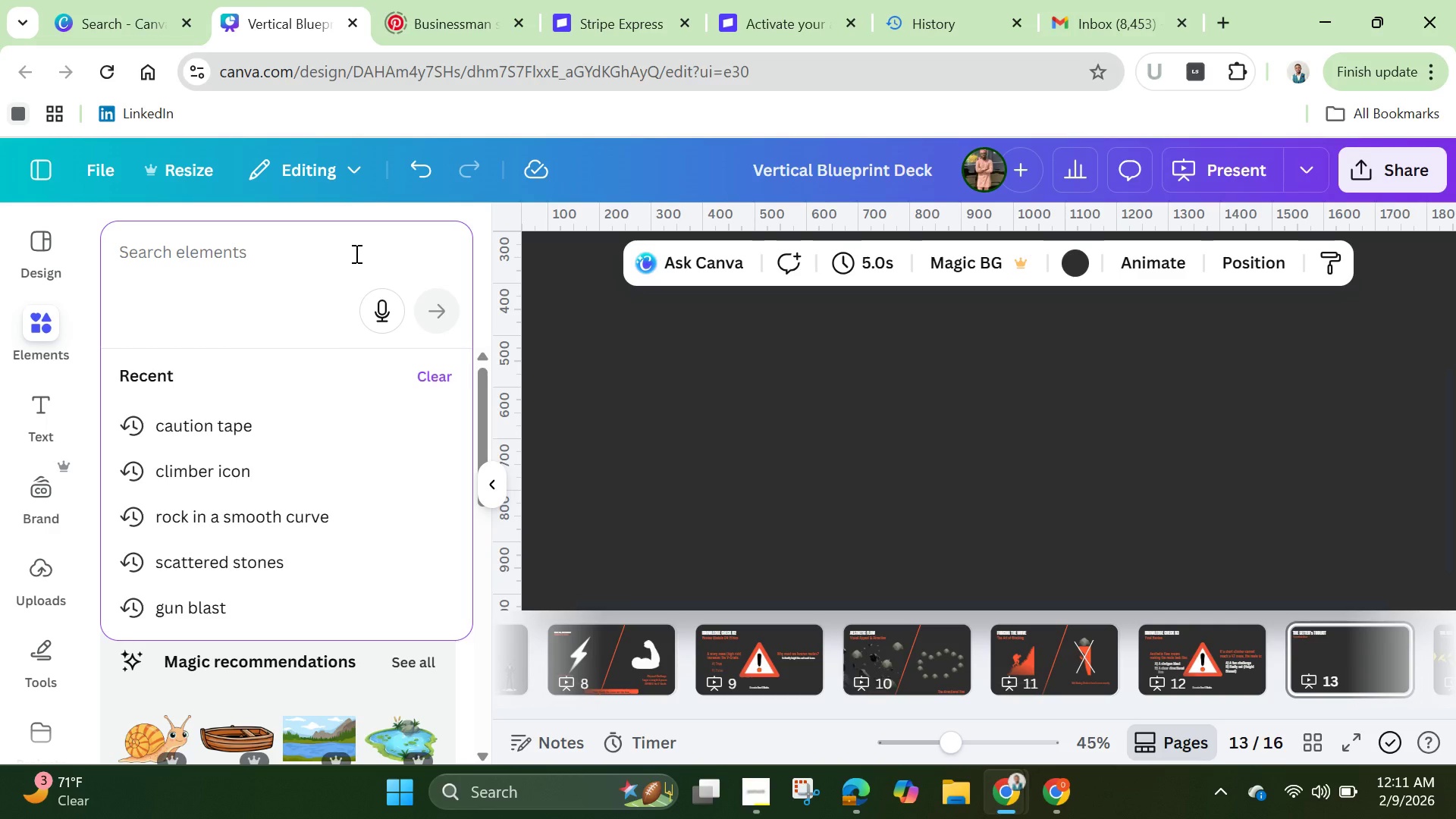 
type(power tool)
 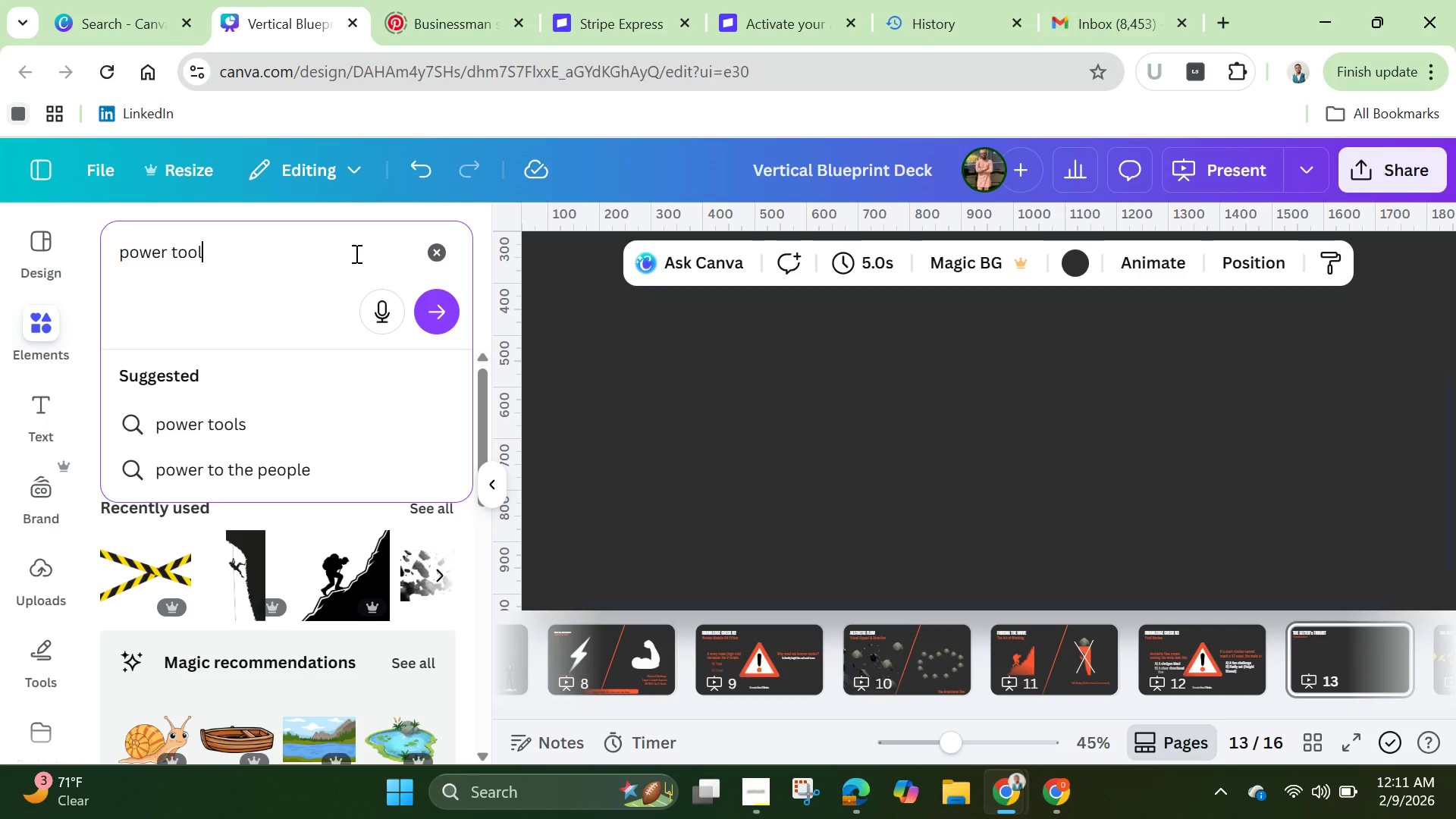 
key(Enter)
 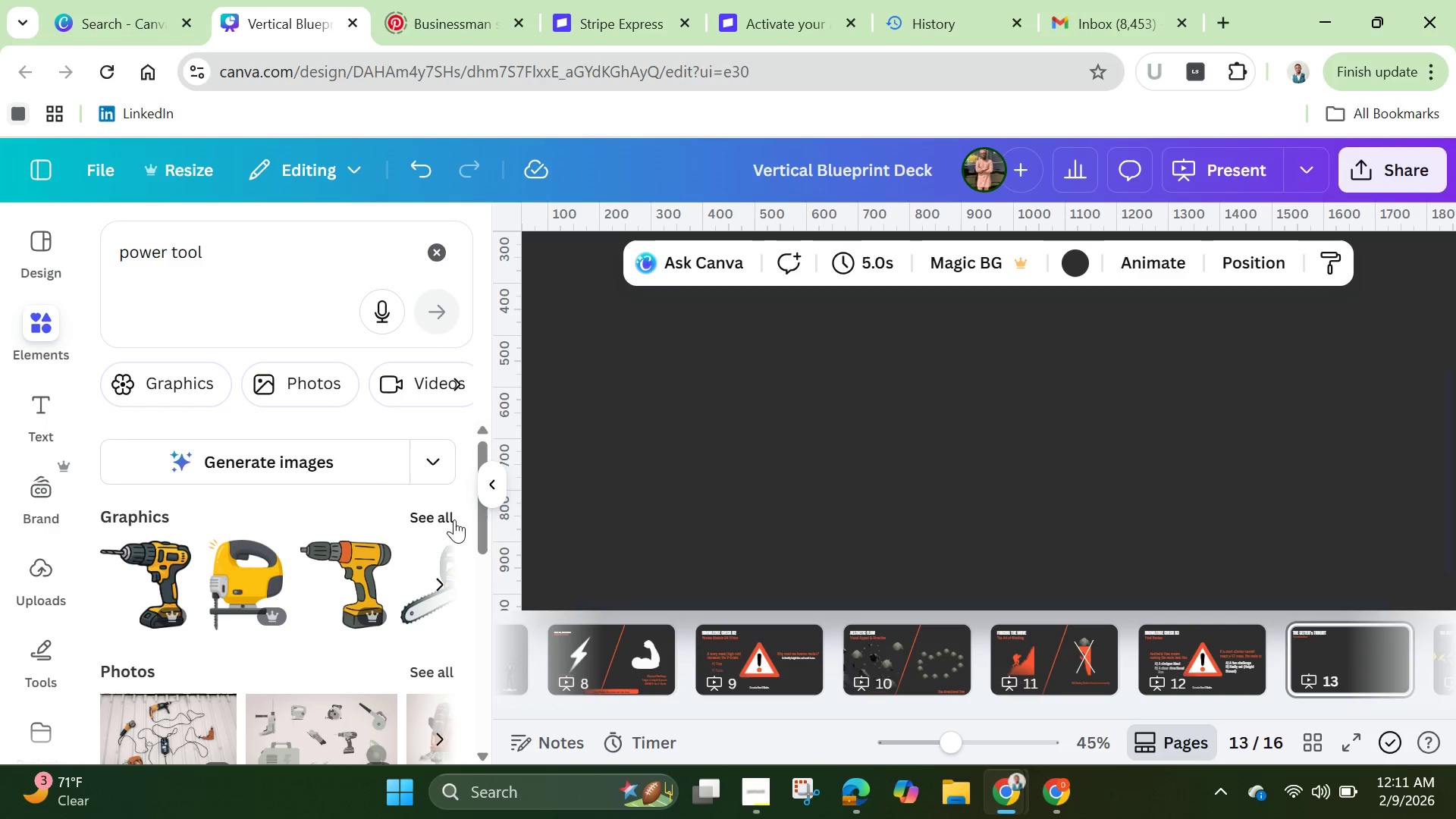 
left_click([428, 522])
 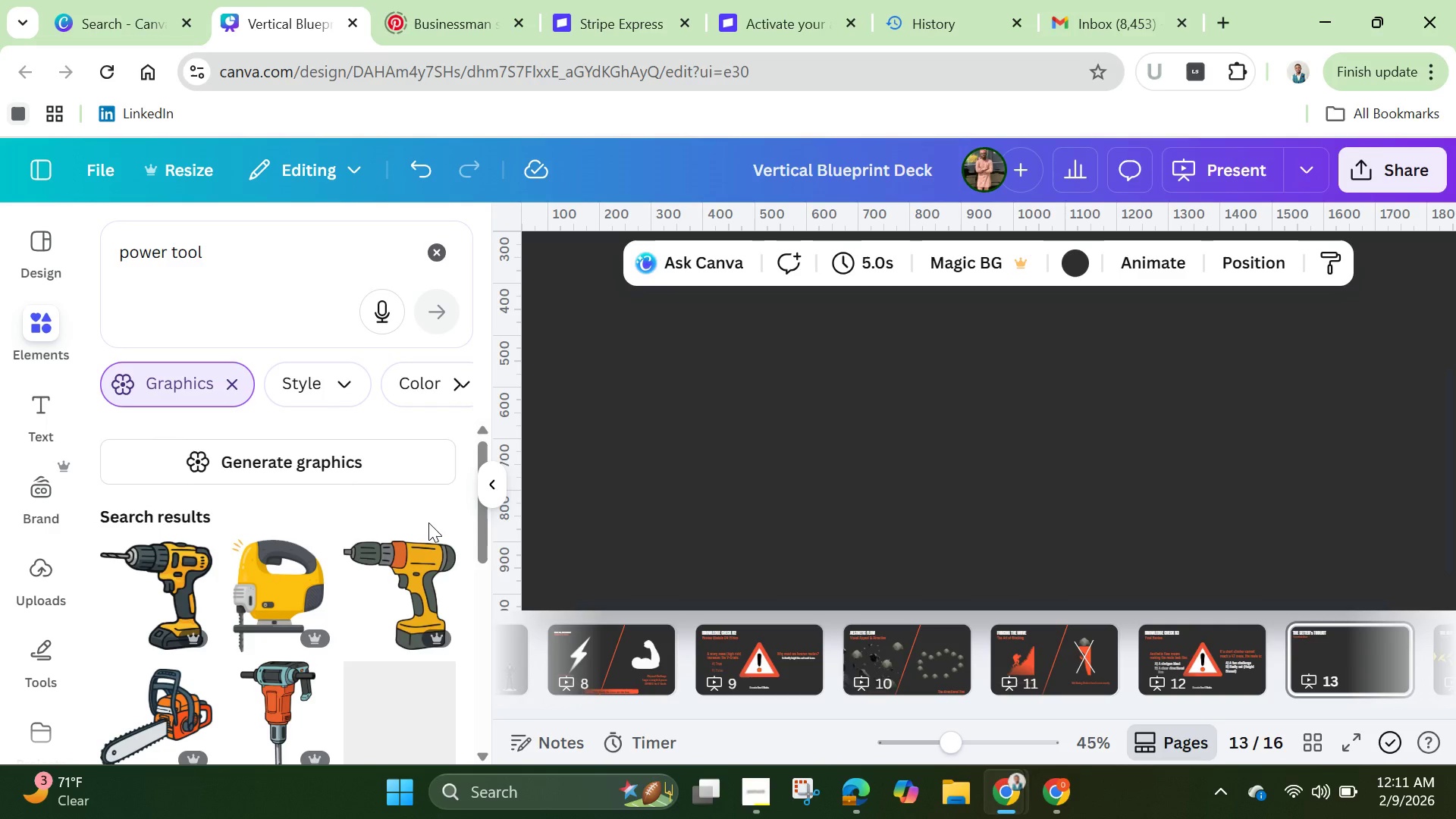 
scroll: coordinate [426, 521], scroll_direction: down, amount: 8.0
 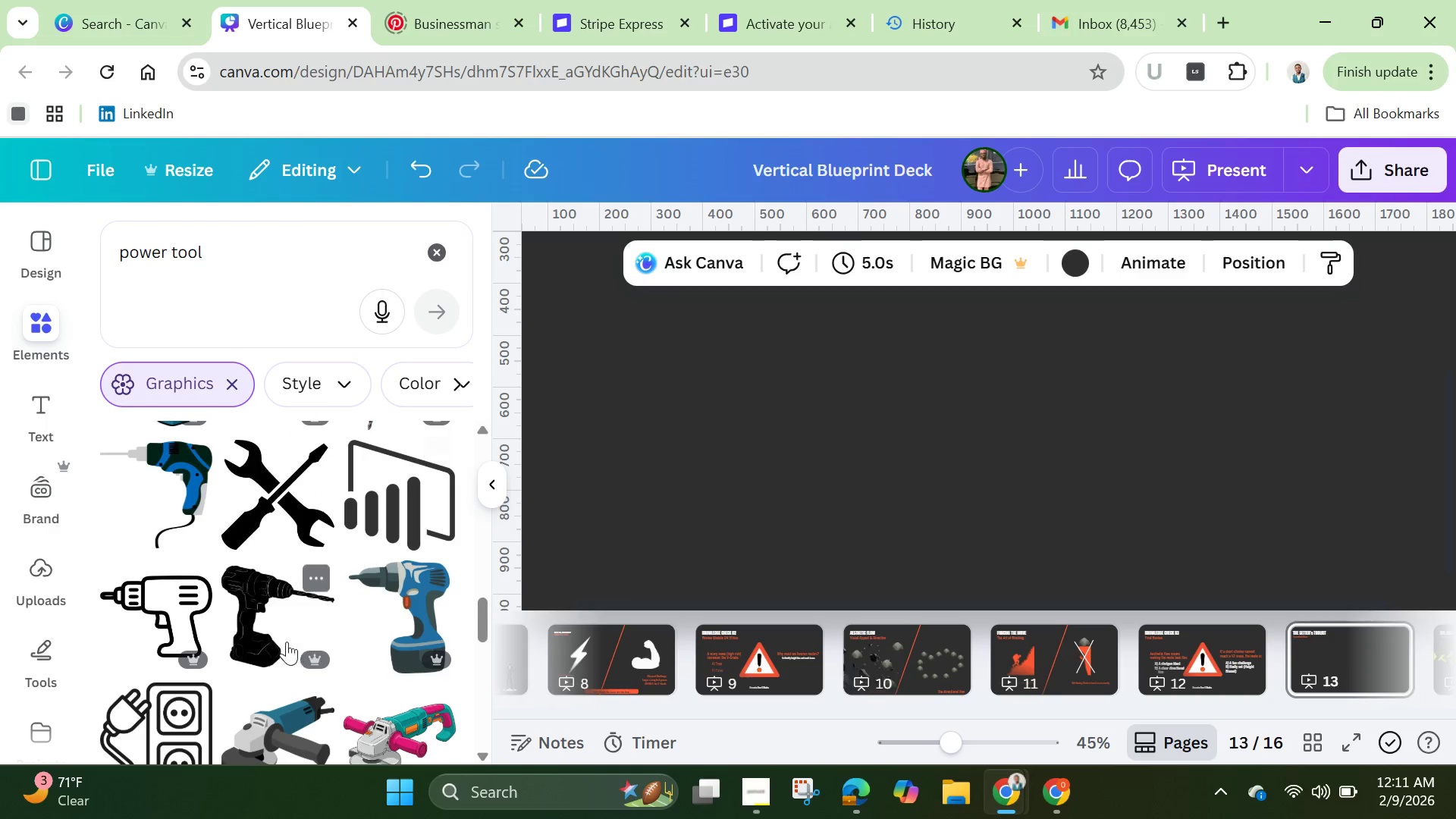 
left_click([272, 623])
 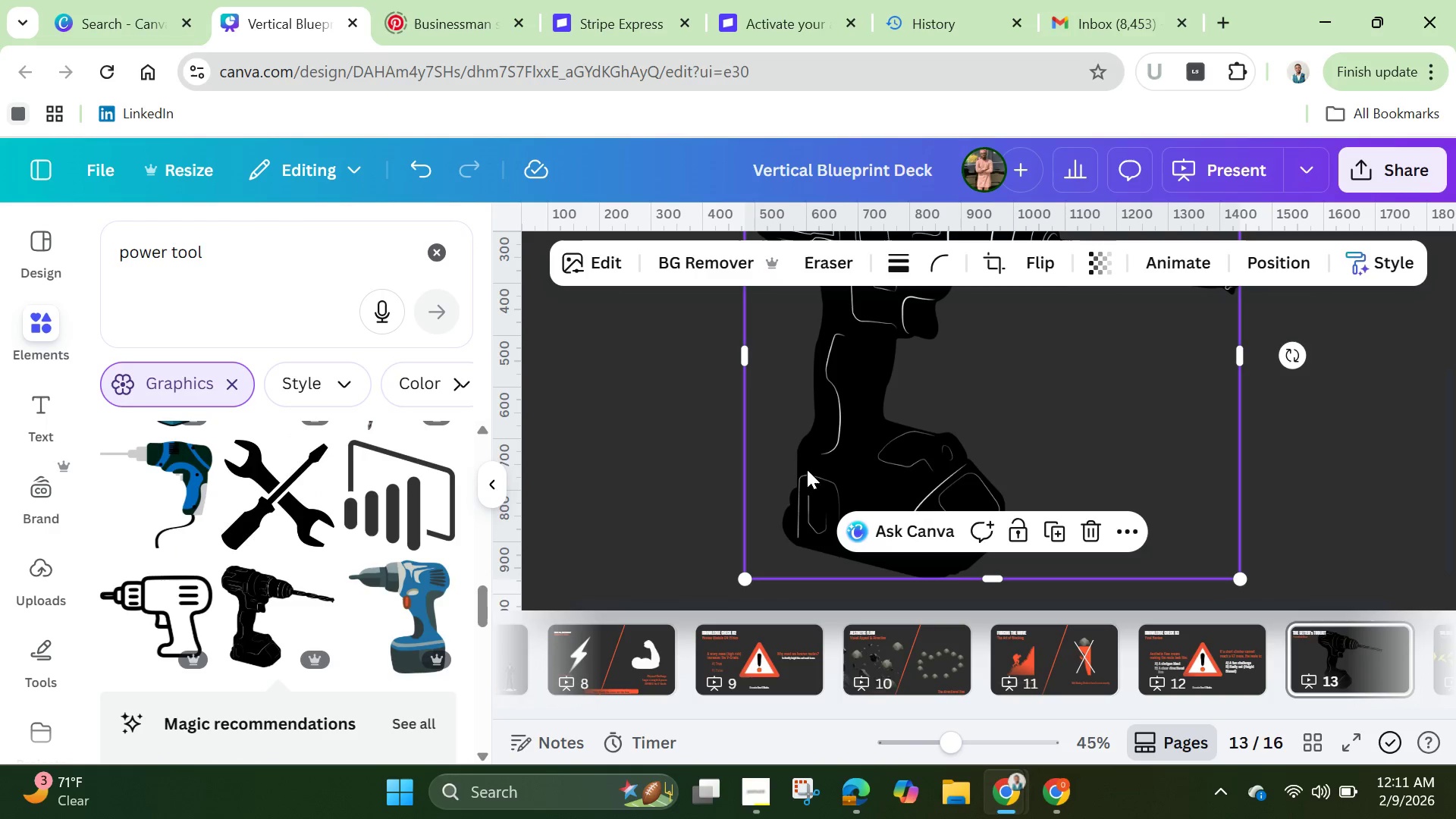 
left_click_drag(start_coordinate=[827, 455], to_coordinate=[696, 460])
 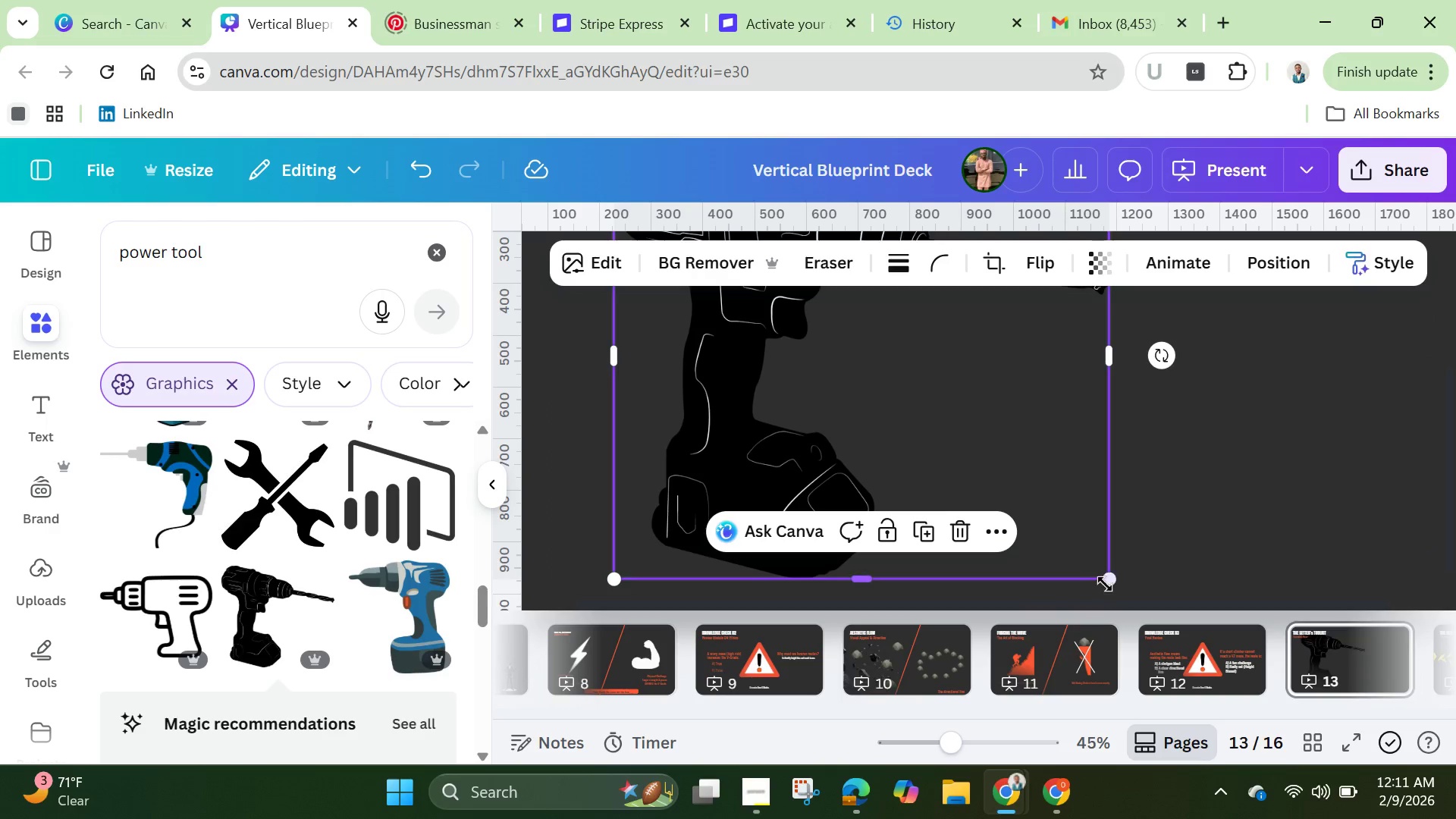 
left_click_drag(start_coordinate=[1107, 585], to_coordinate=[940, 528])
 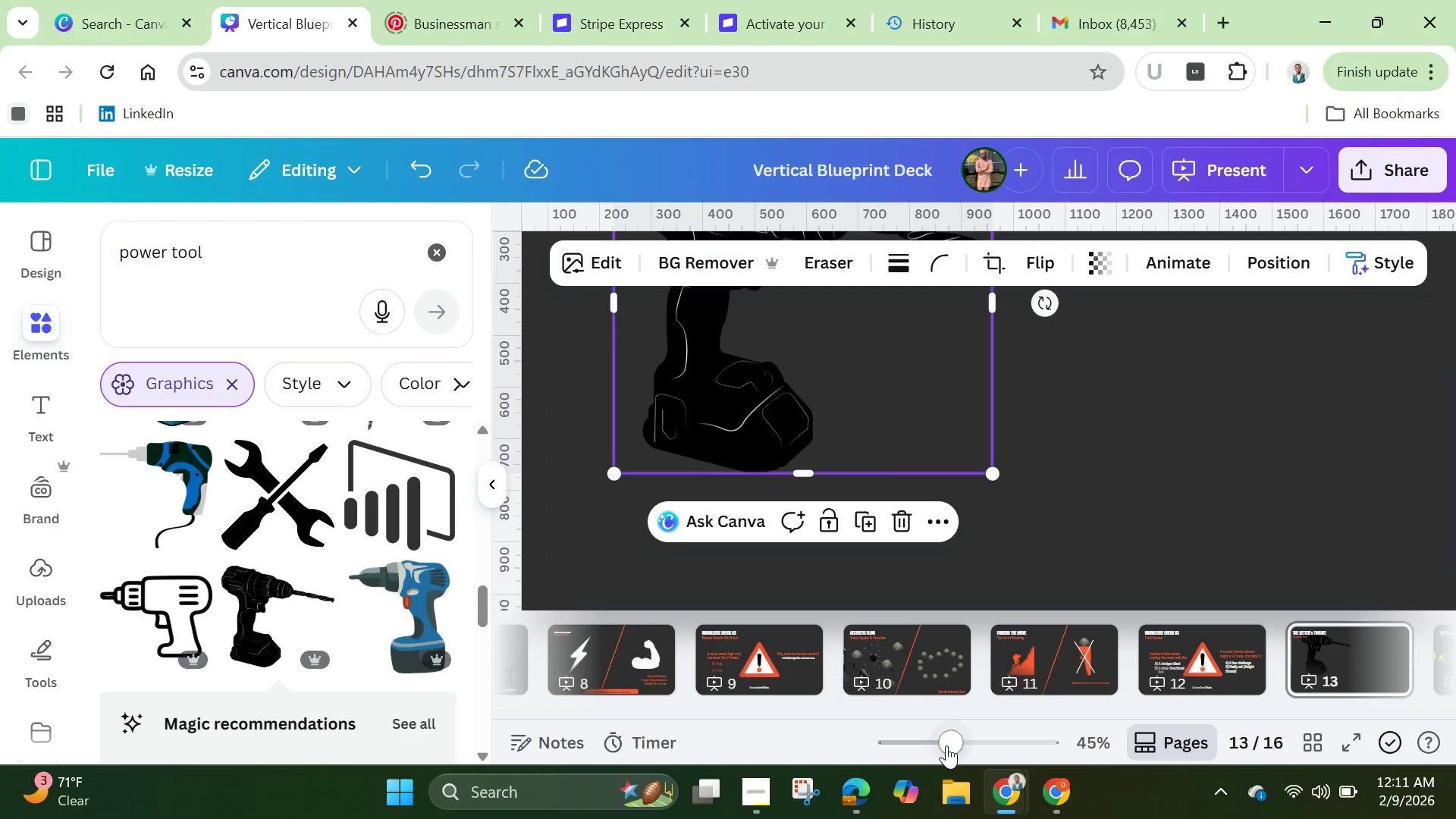 
left_click_drag(start_coordinate=[946, 744], to_coordinate=[929, 739])
 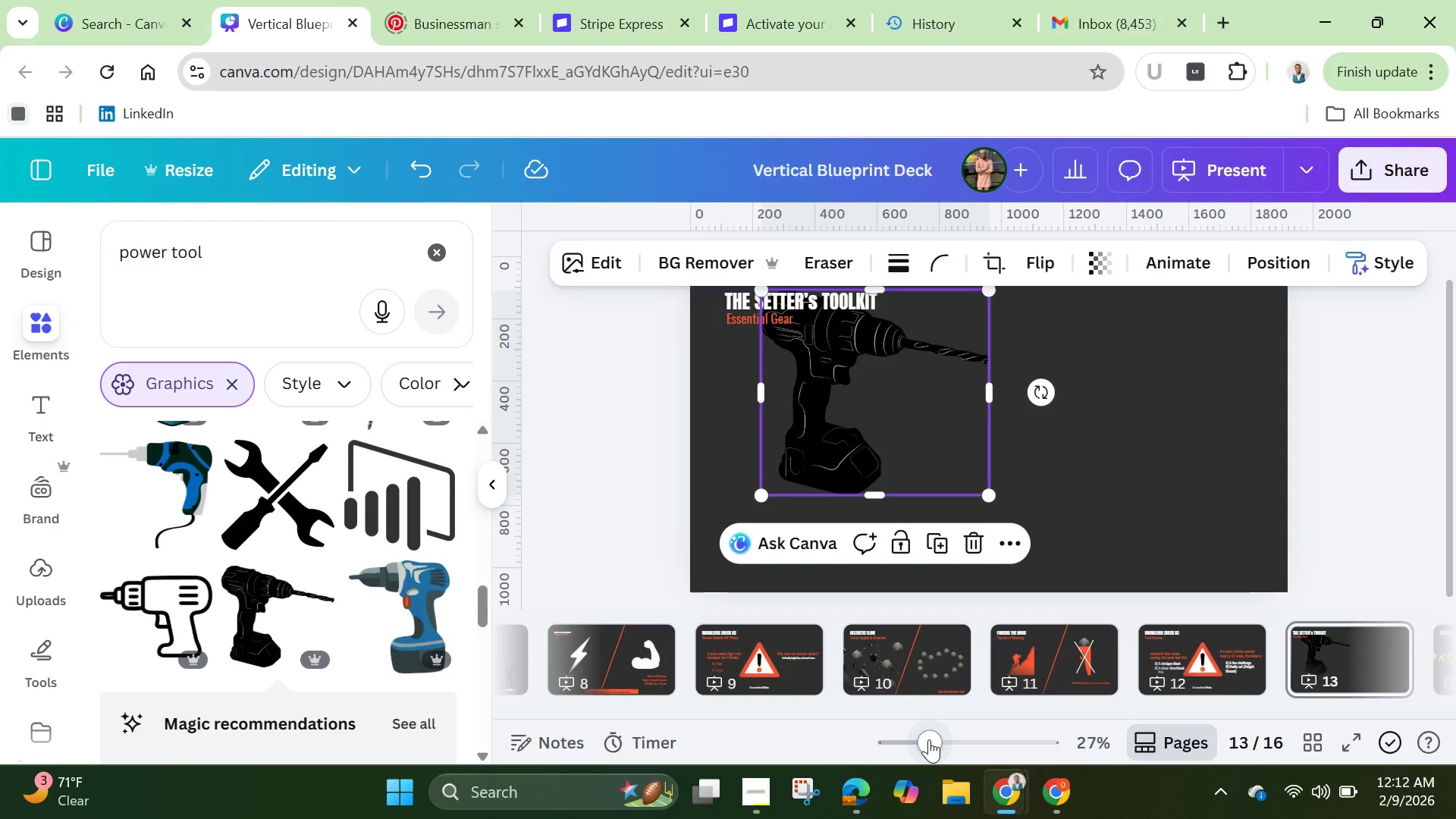 
wait(29.49)
 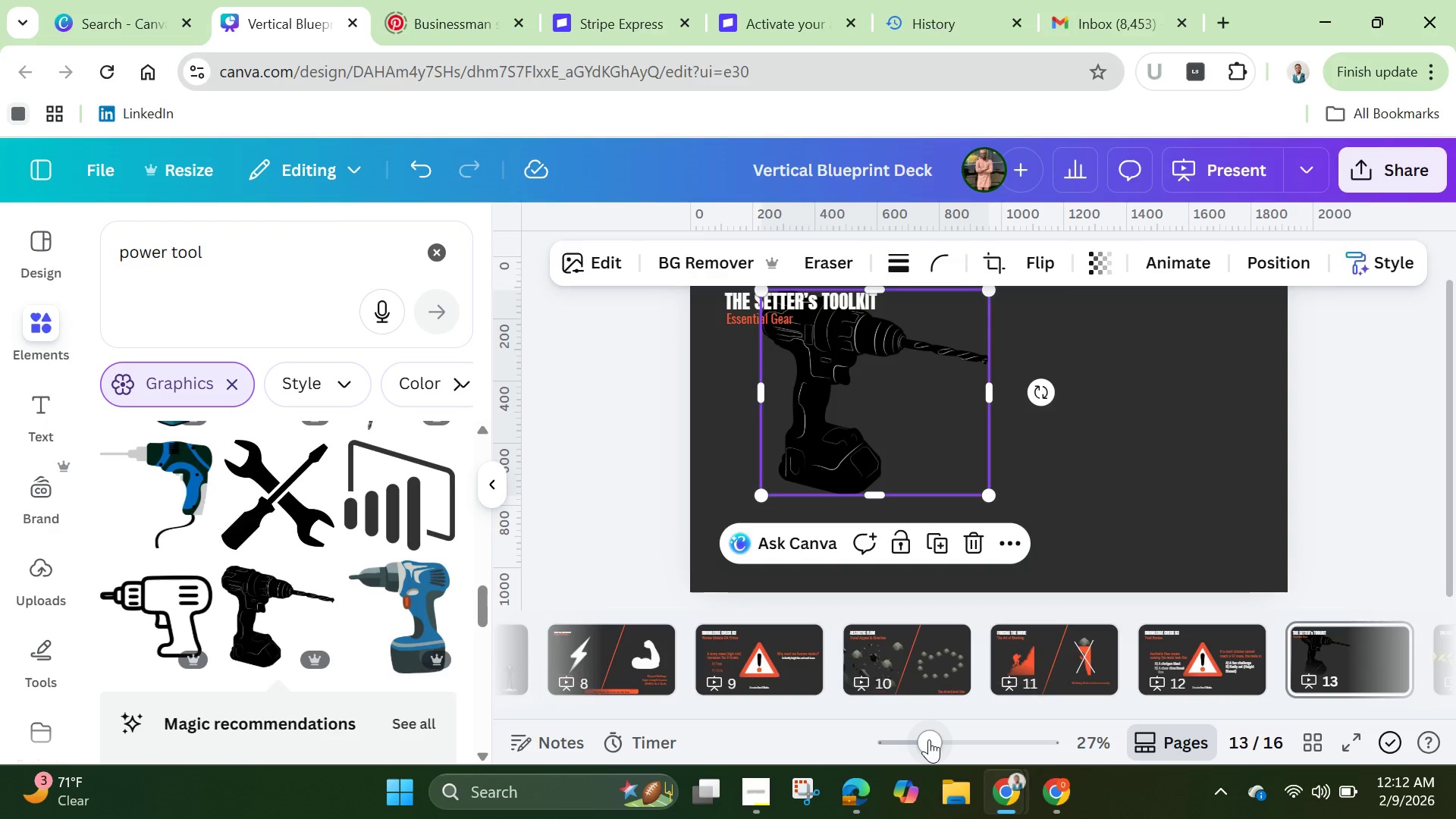 
left_click_drag(start_coordinate=[815, 435], to_coordinate=[909, 472])
 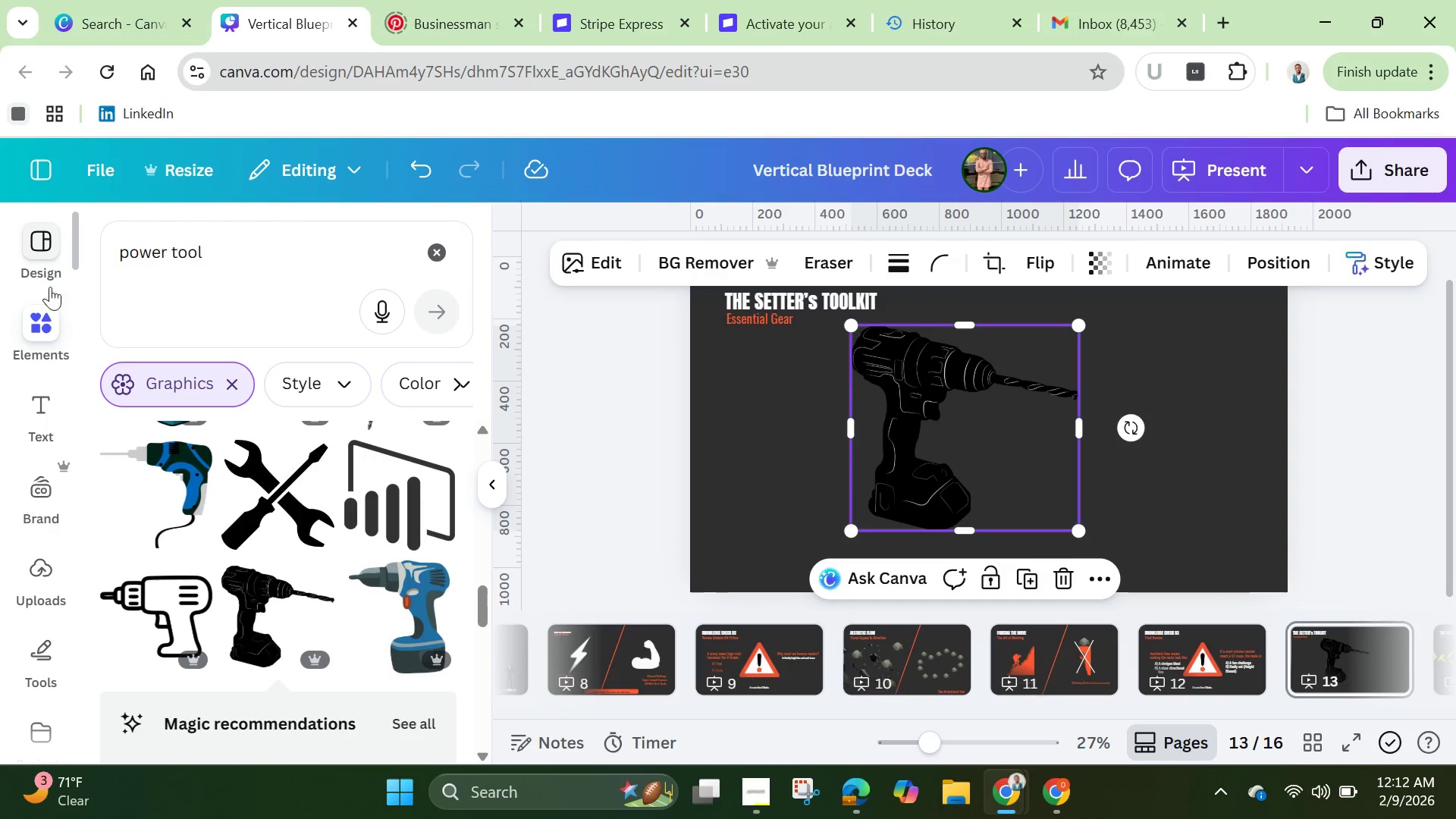 
left_click([43, 331])
 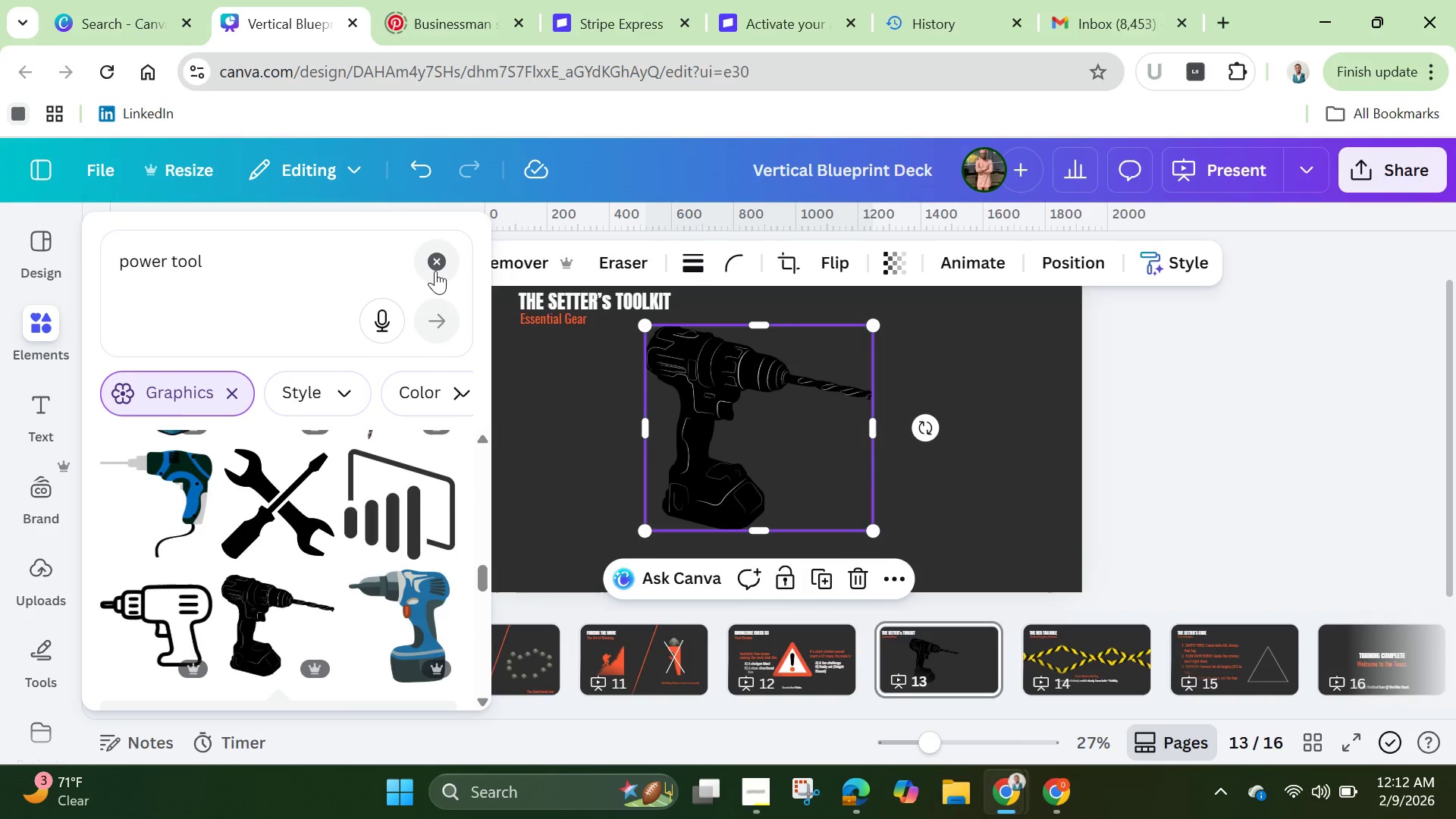 
left_click([438, 266])
 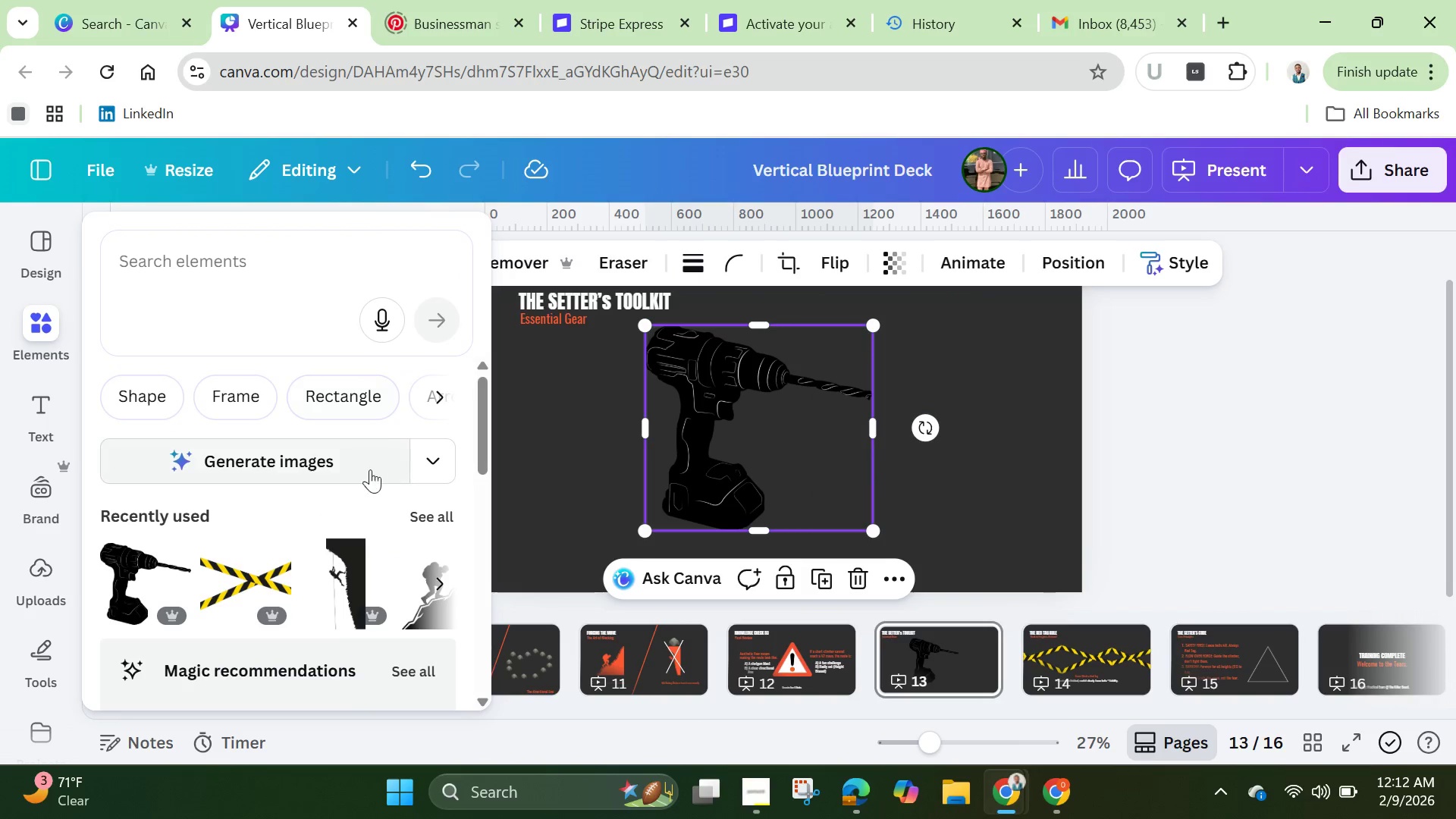 
left_click([363, 412])
 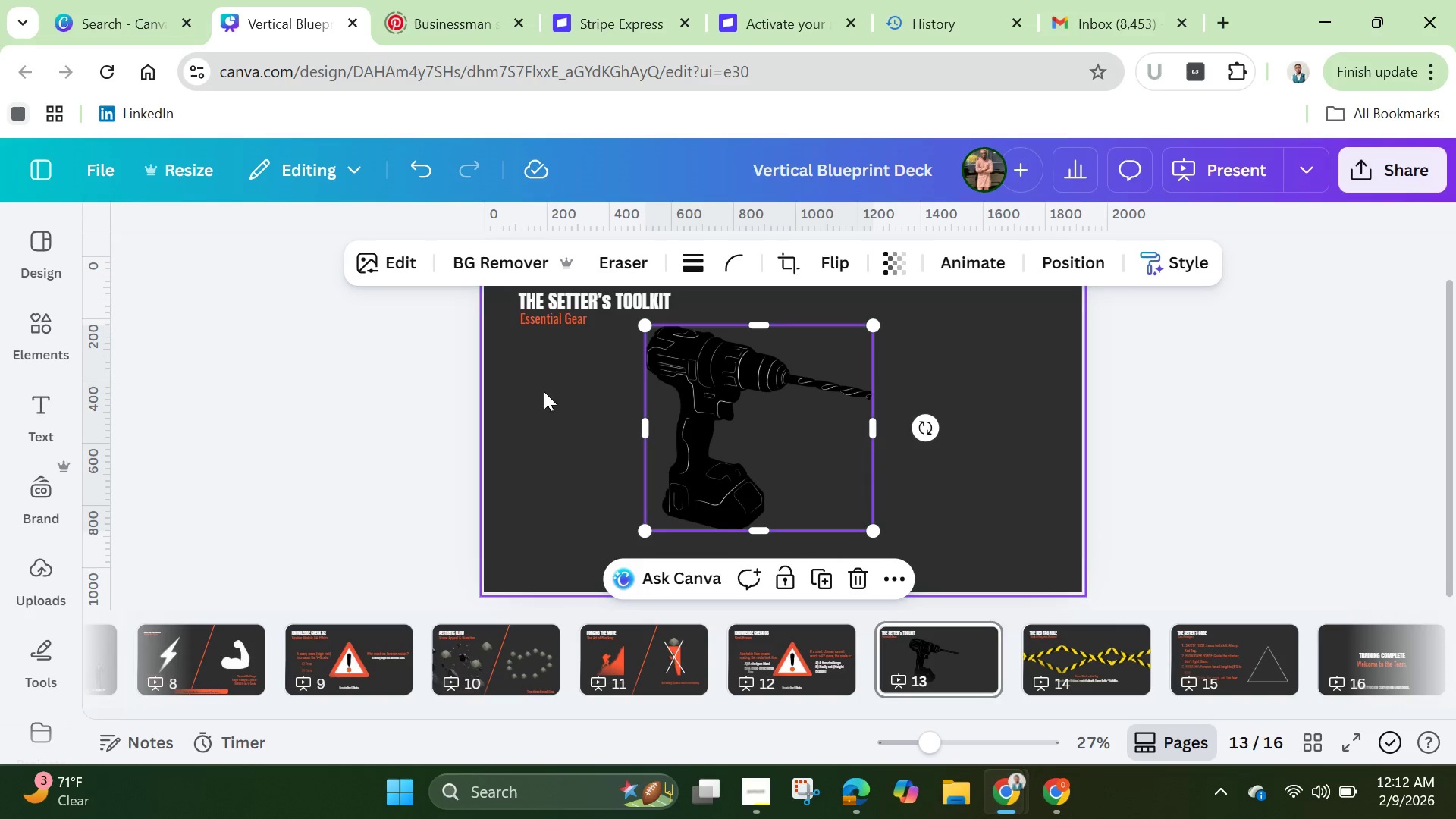 
left_click_drag(start_coordinate=[718, 422], to_coordinate=[601, 435])
 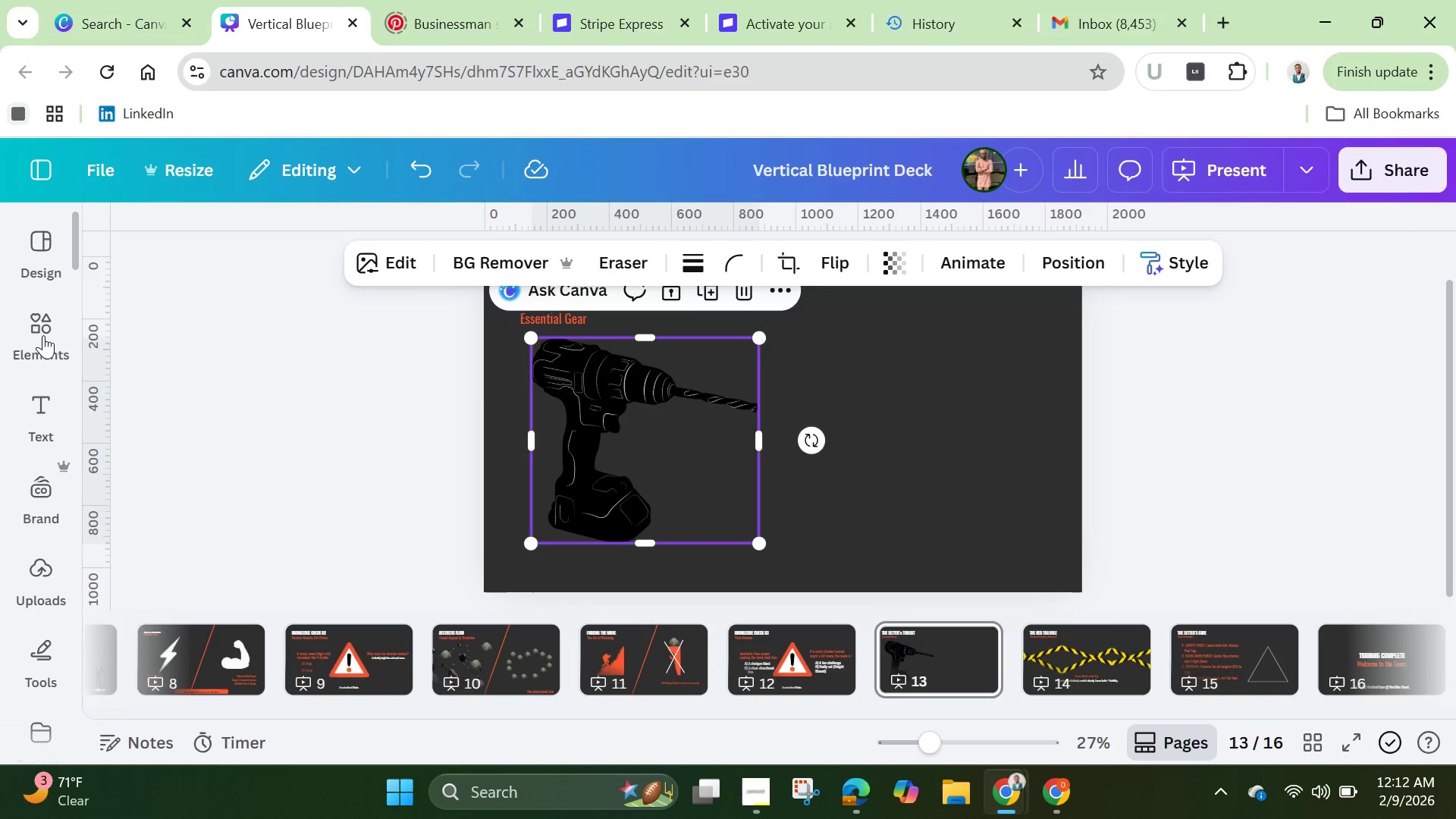 
left_click([41, 335])
 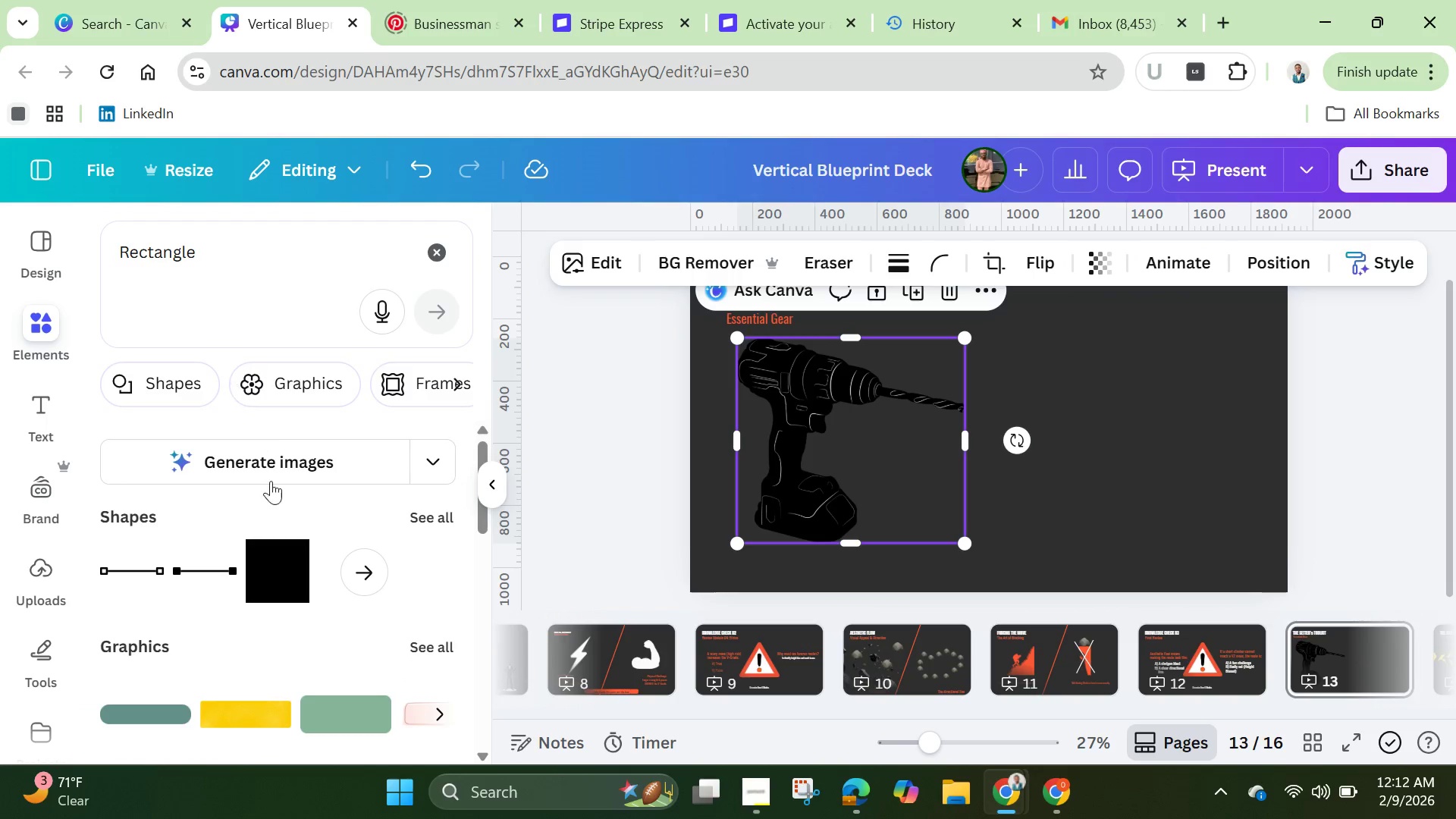 
mouse_move([315, 561])
 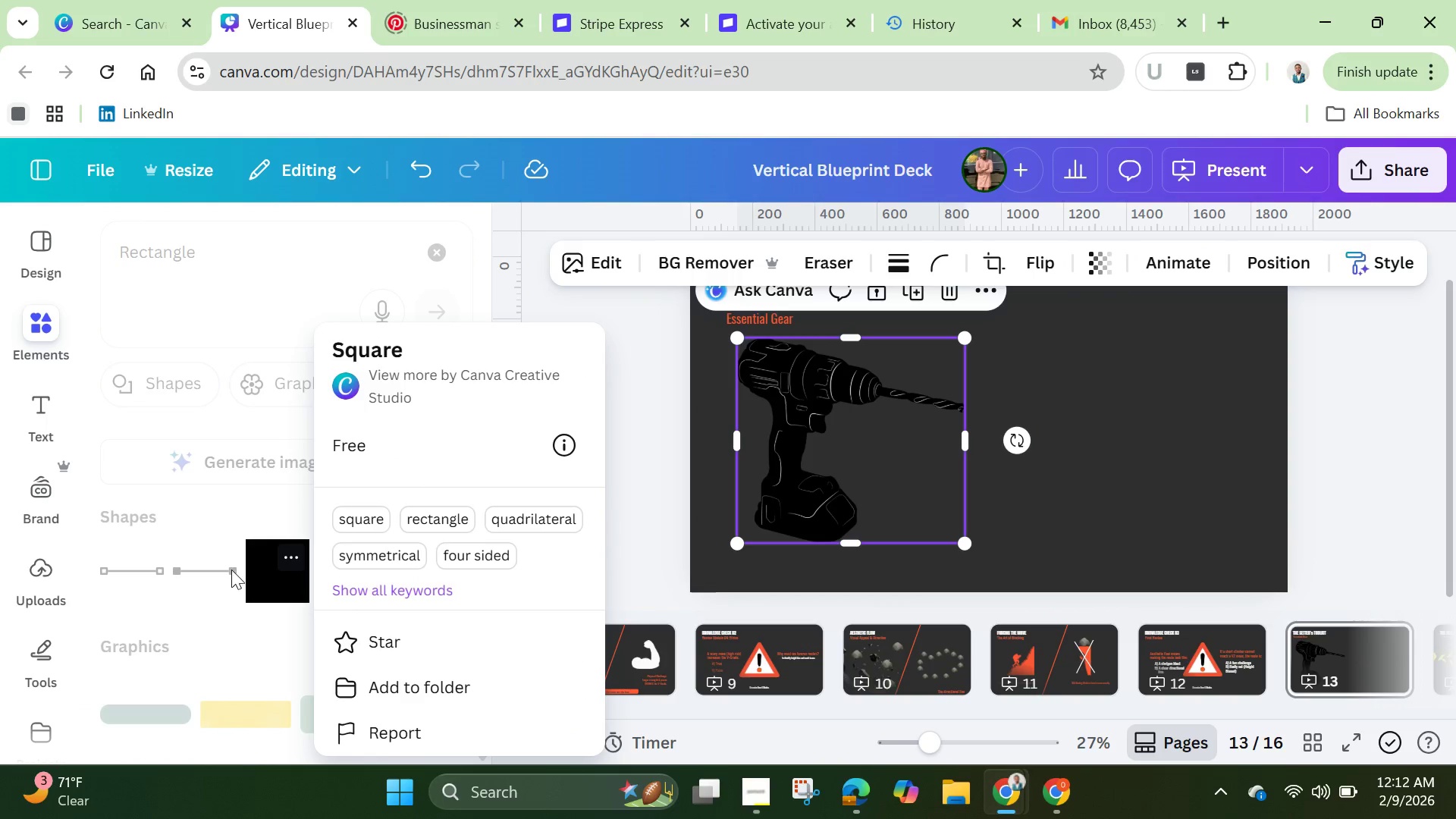 
left_click([258, 572])
 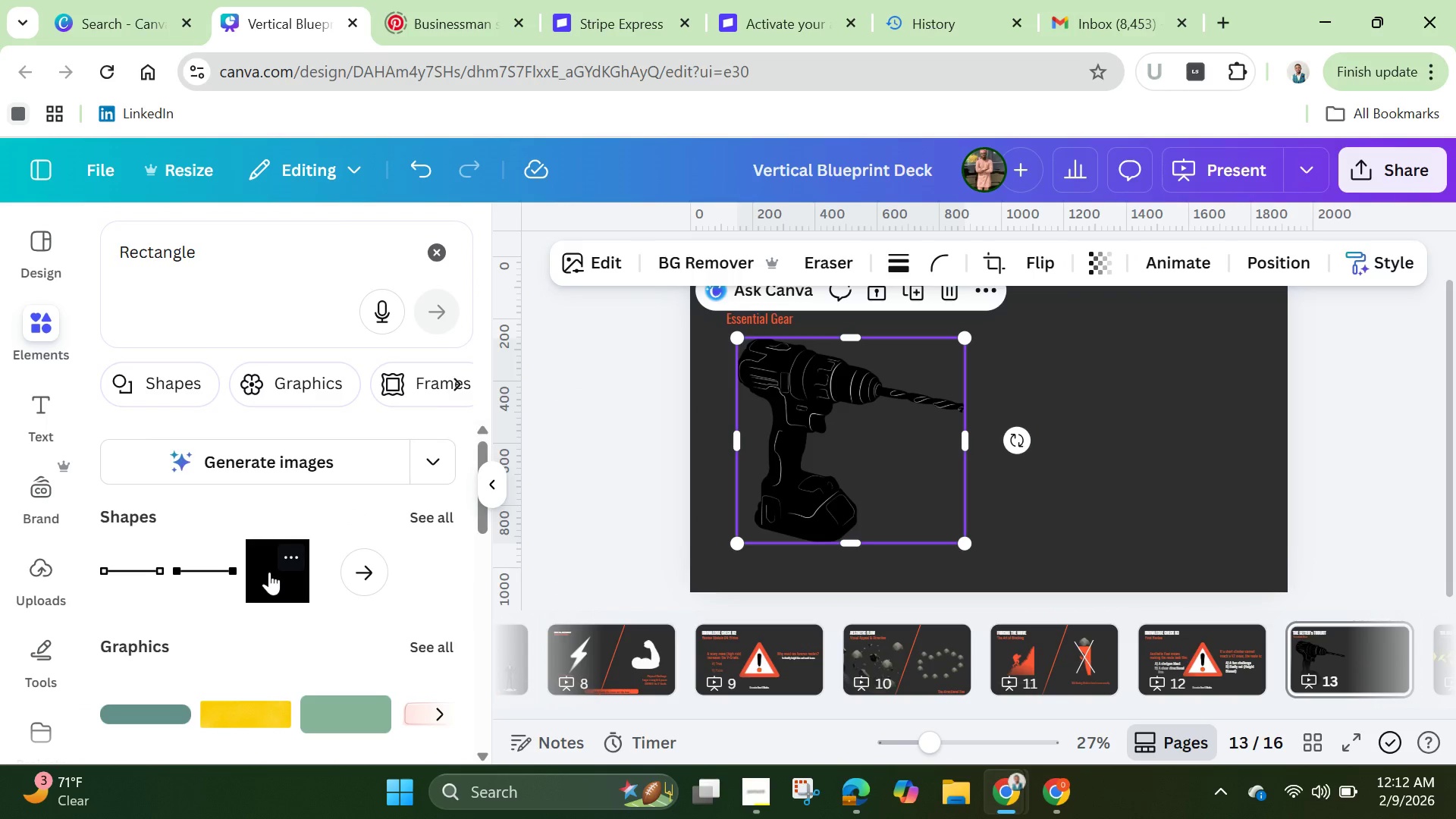 
left_click([269, 572])
 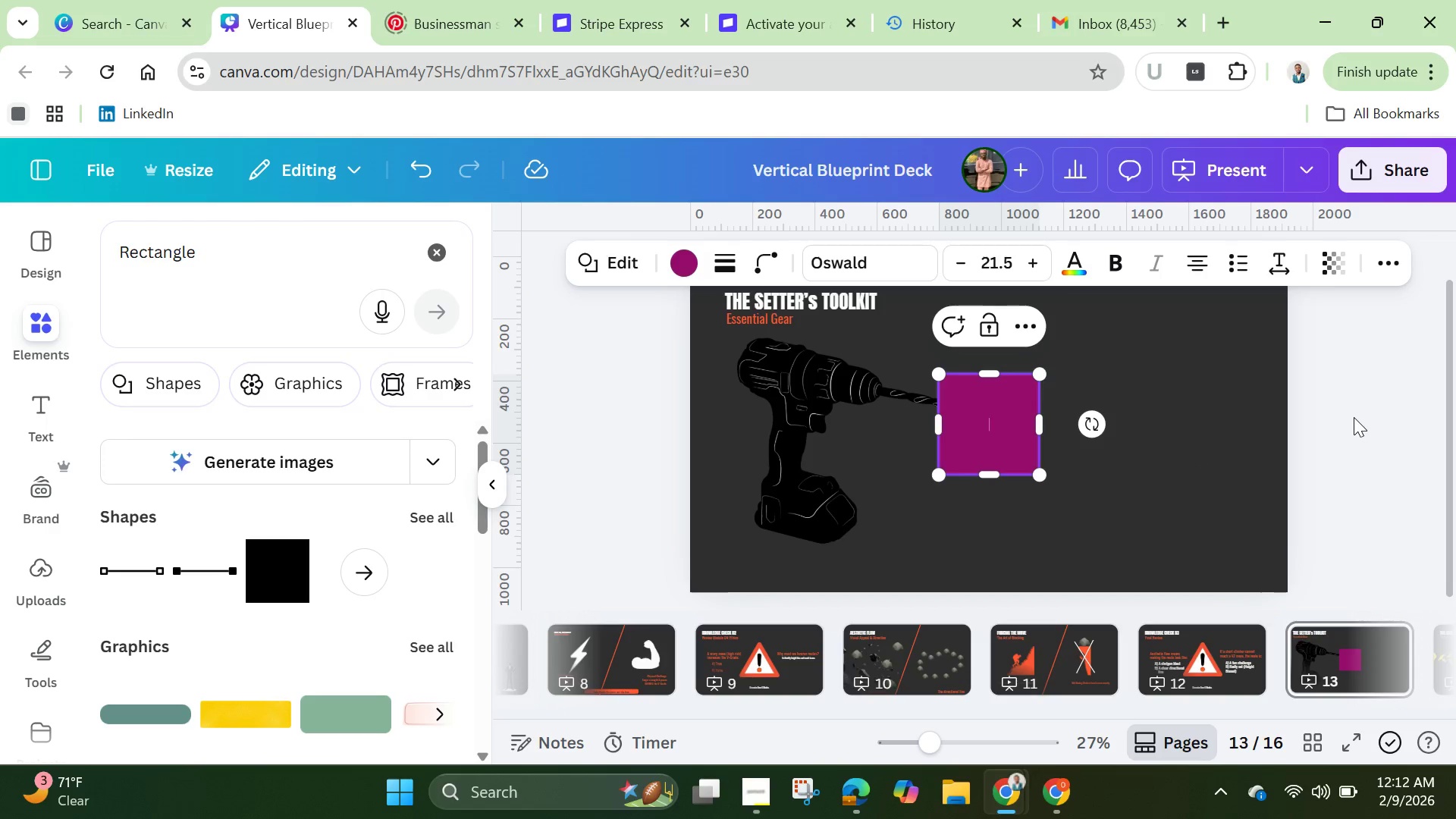 
left_click([1352, 432])
 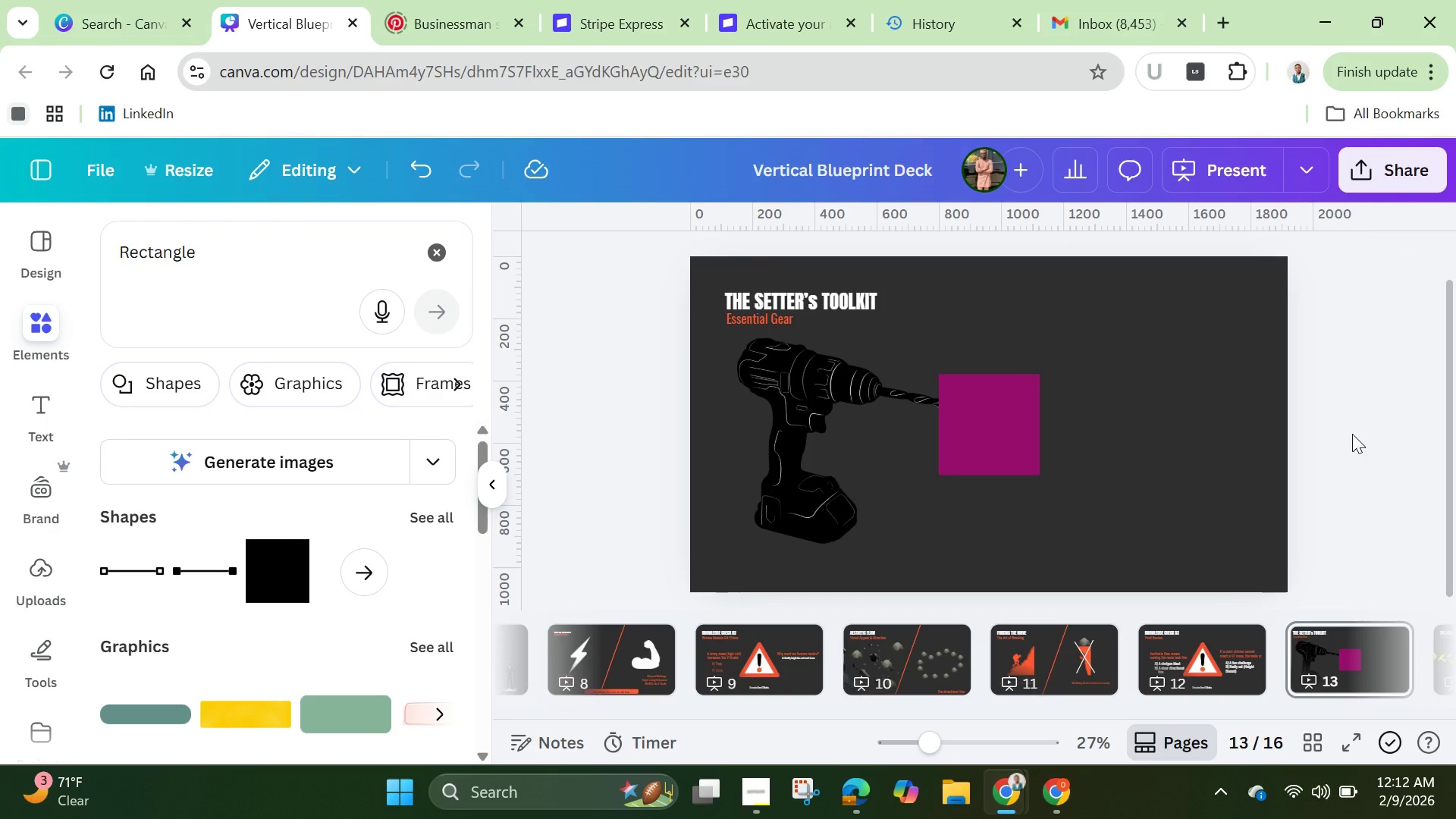 
wait(12.12)
 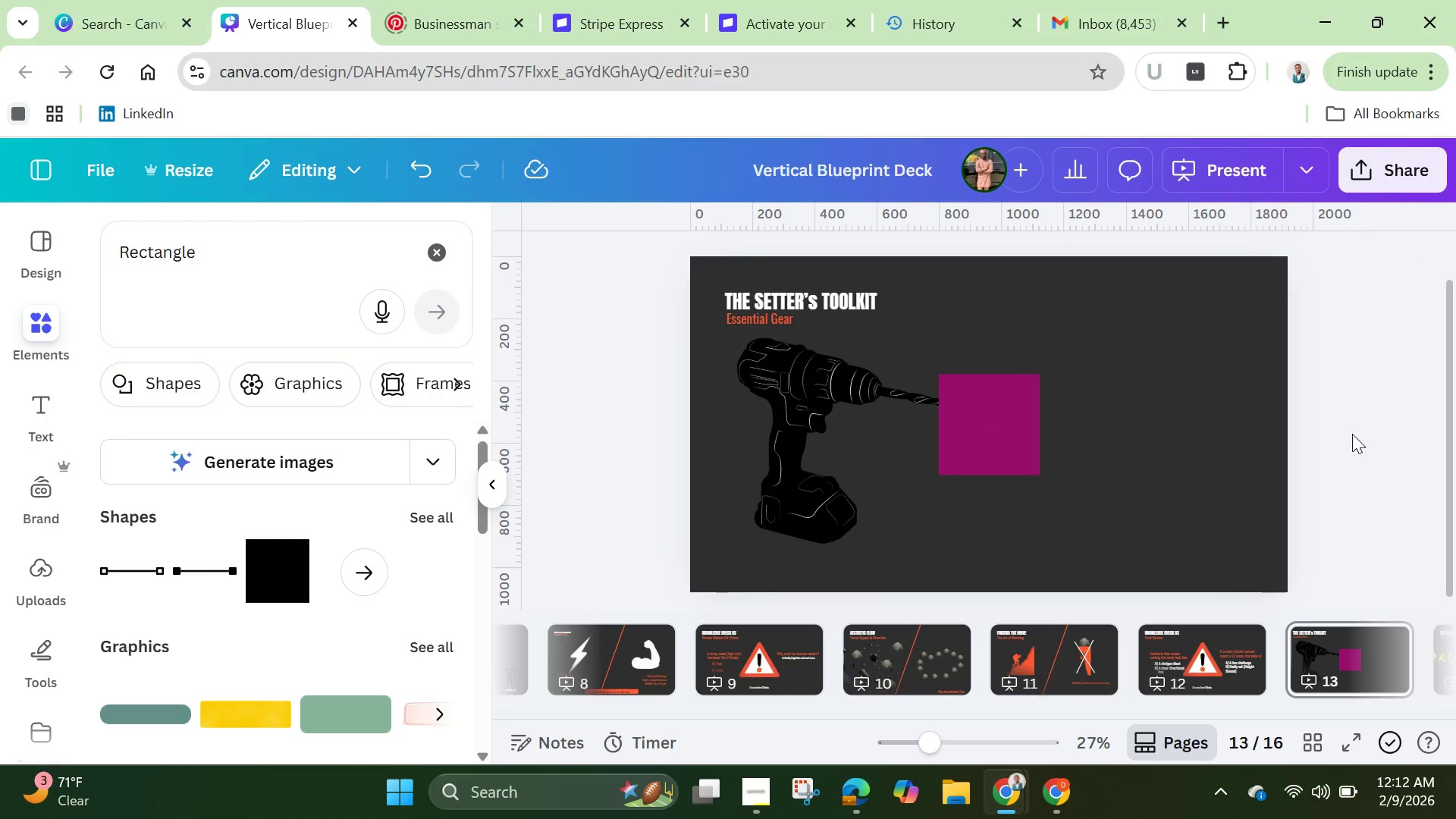 
left_click([854, 441])
 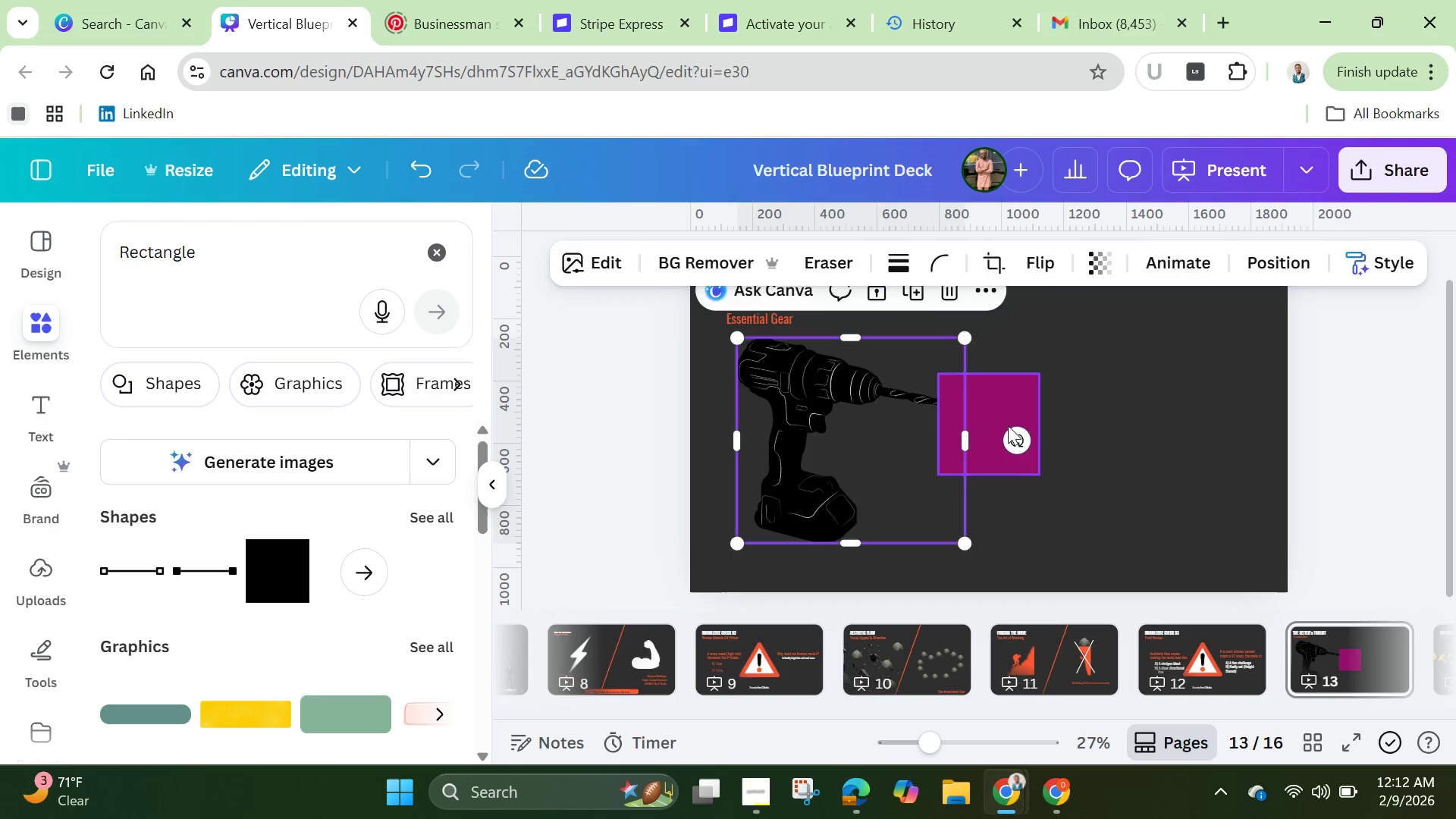 
left_click([1008, 425])
 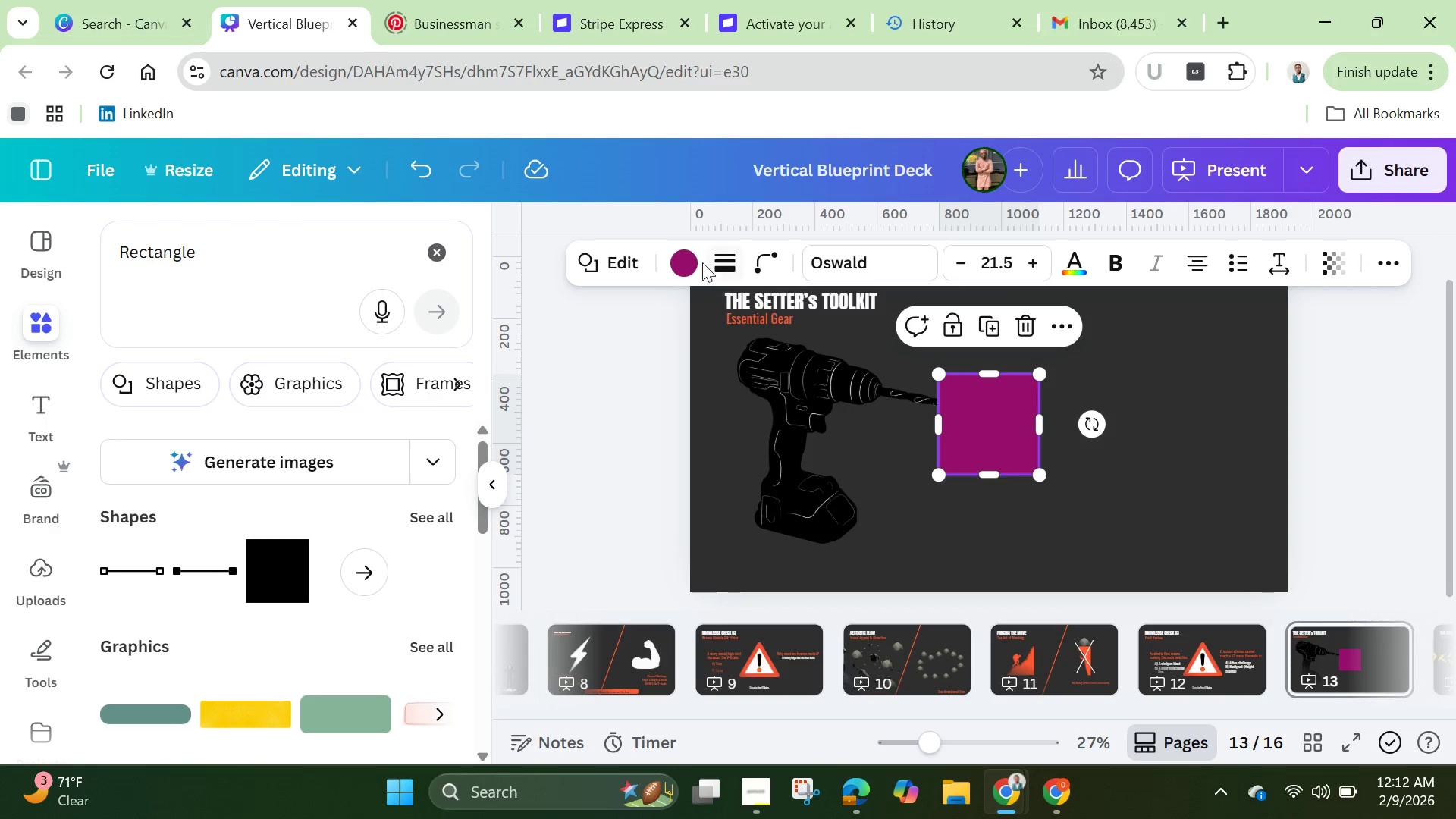 
left_click([686, 258])
 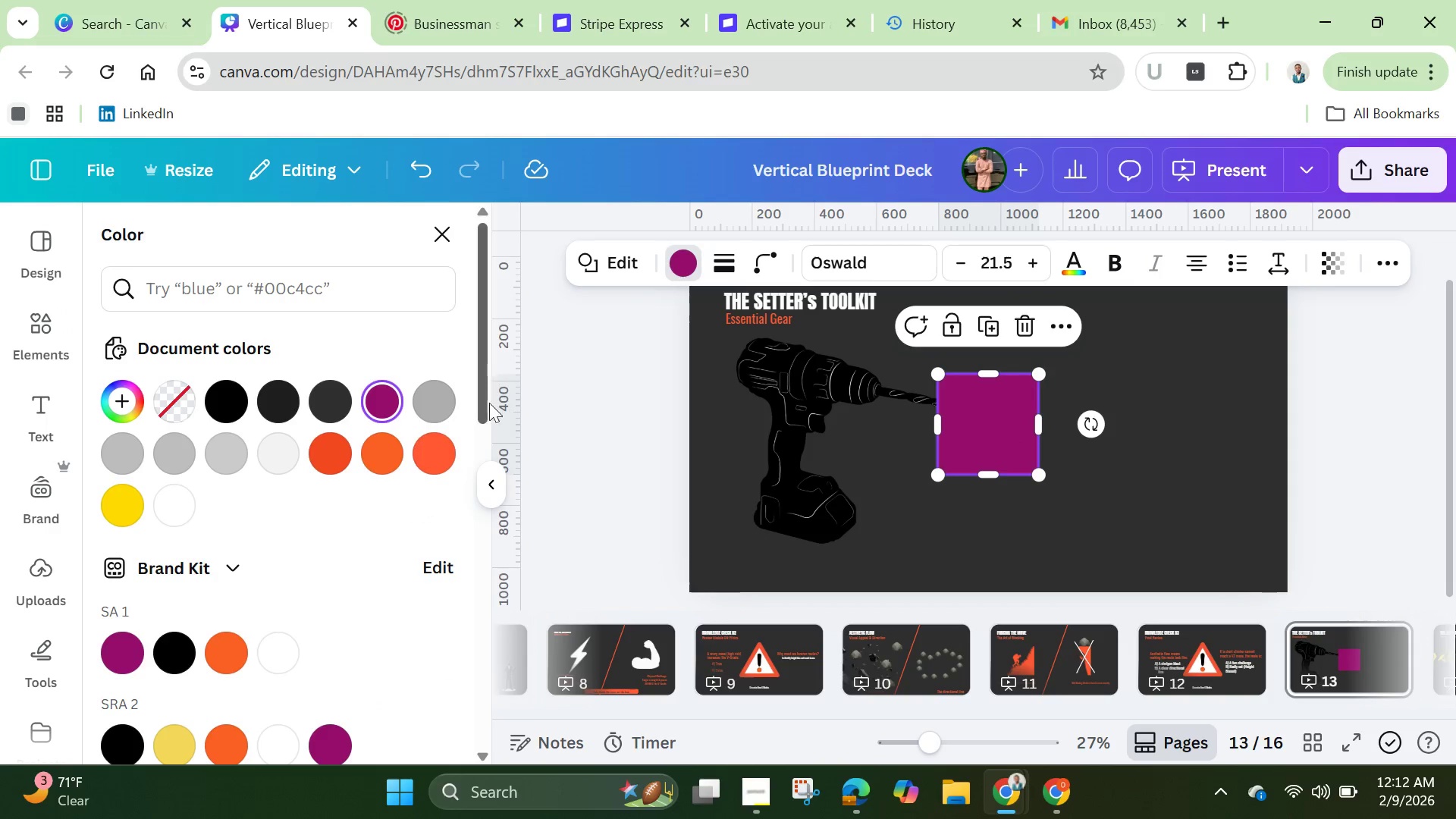 
mouse_move([418, 463])
 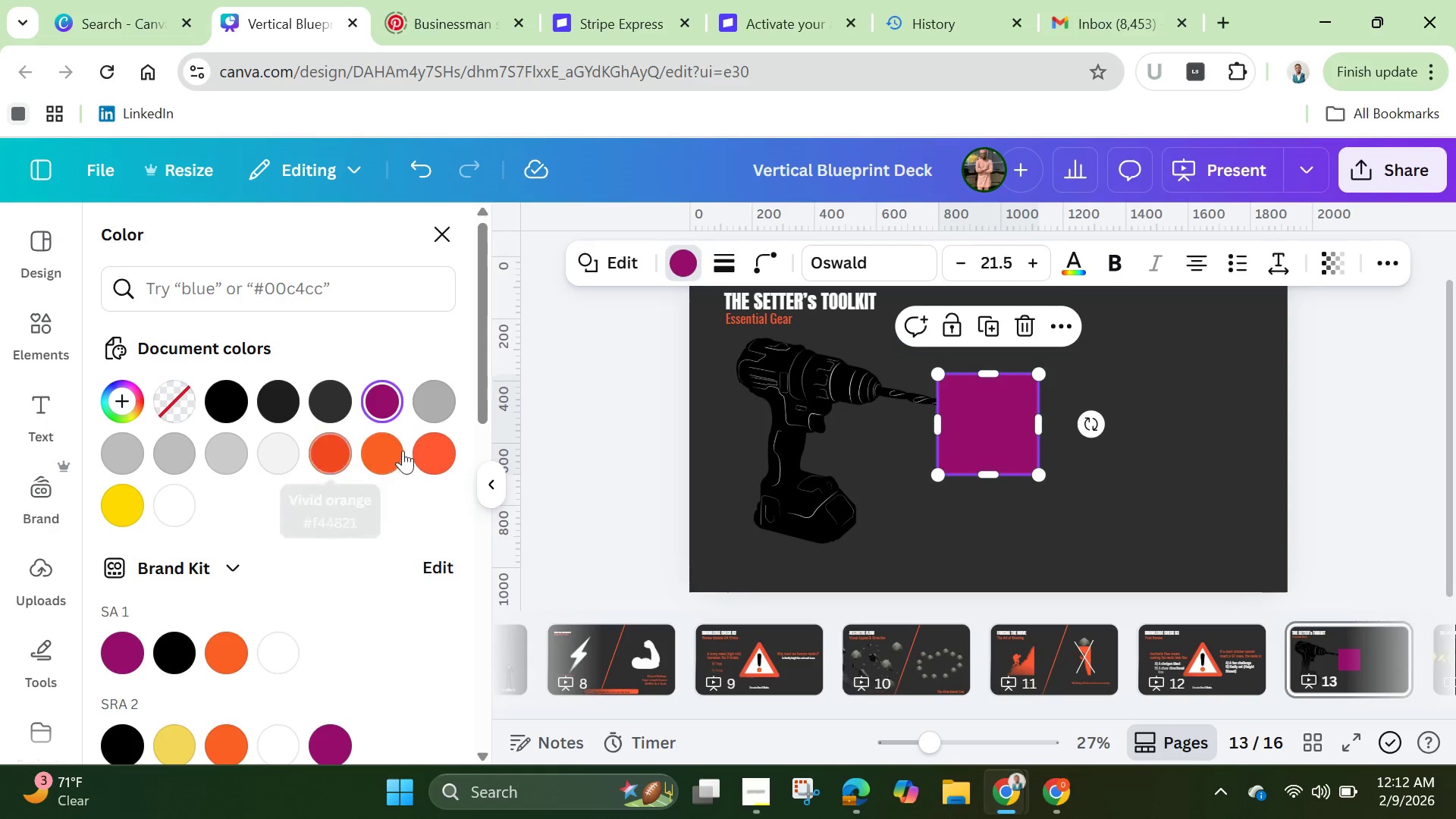 
left_click([434, 450])
 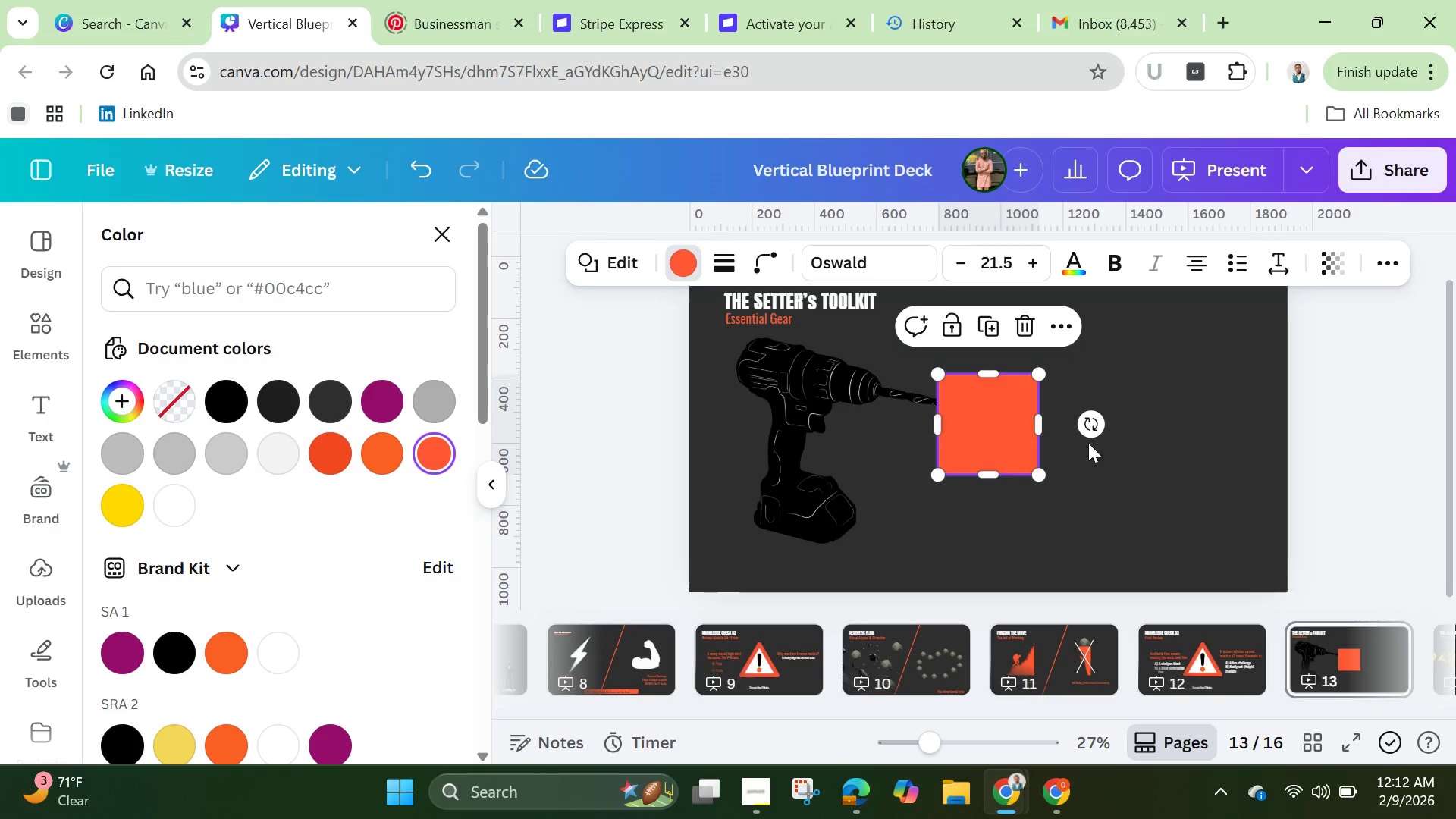 
left_click([1149, 429])
 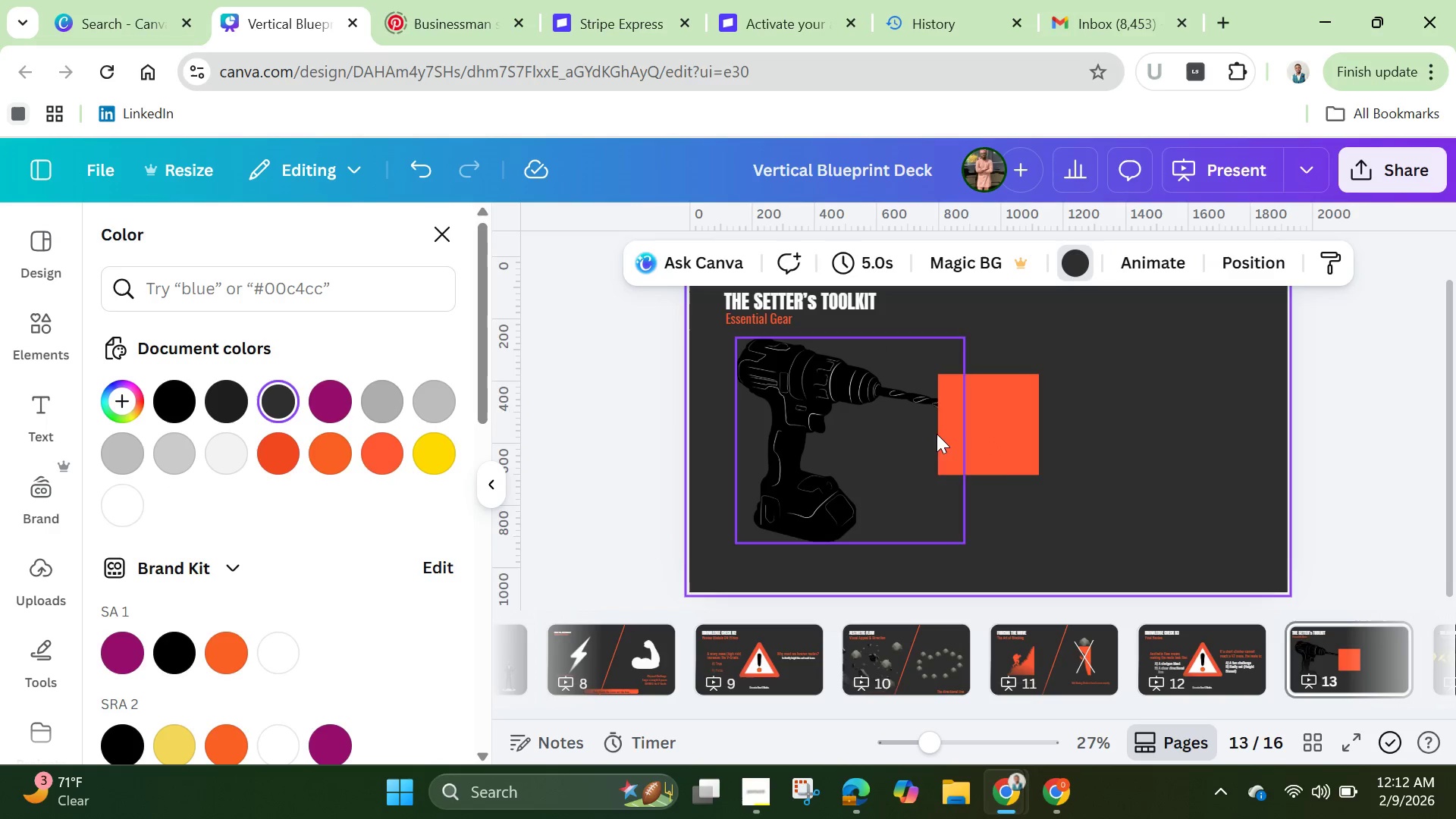 
left_click([977, 428])
 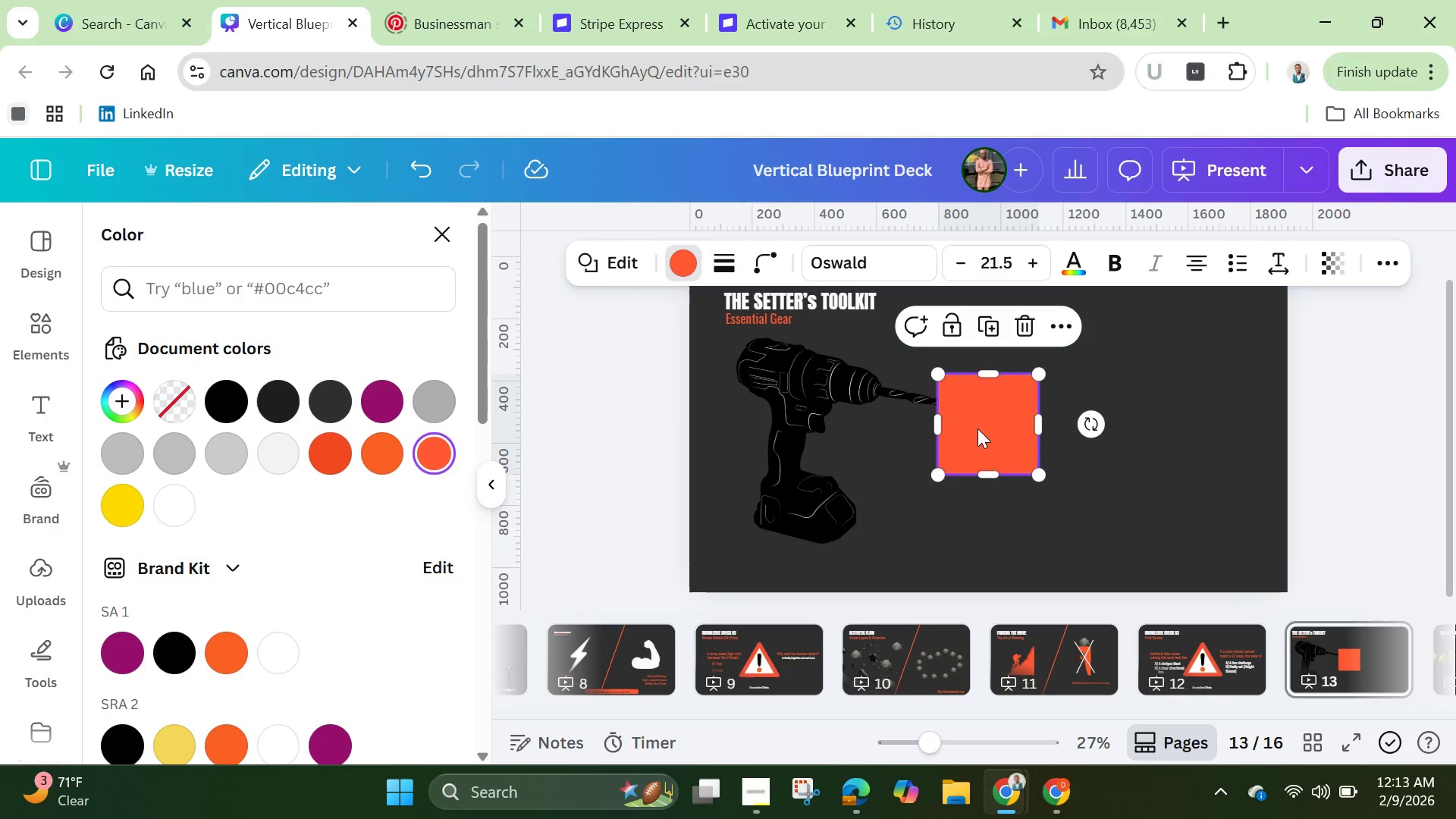 
left_click_drag(start_coordinate=[977, 428], to_coordinate=[767, 416])
 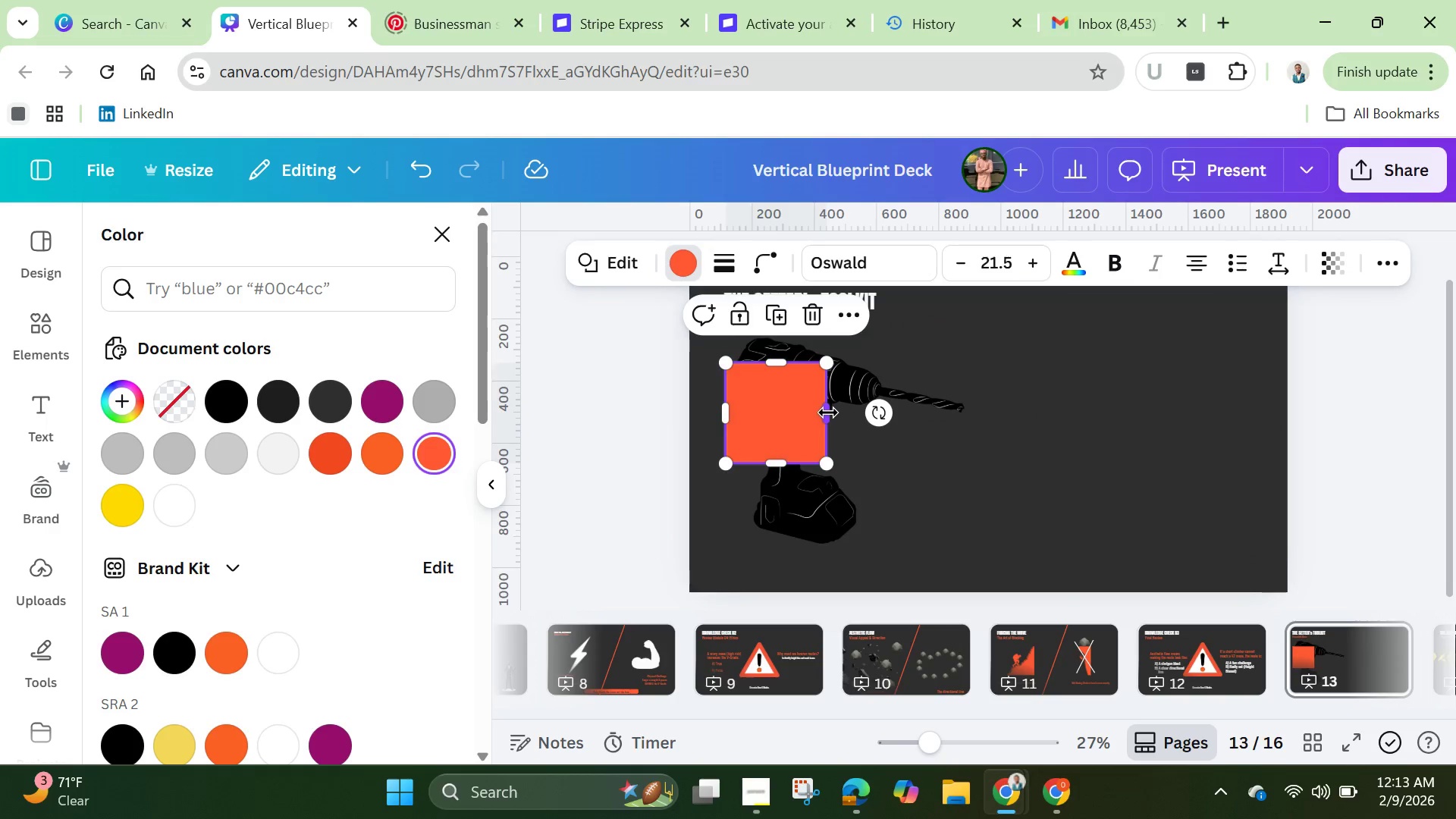 
left_click_drag(start_coordinate=[828, 413], to_coordinate=[963, 411])
 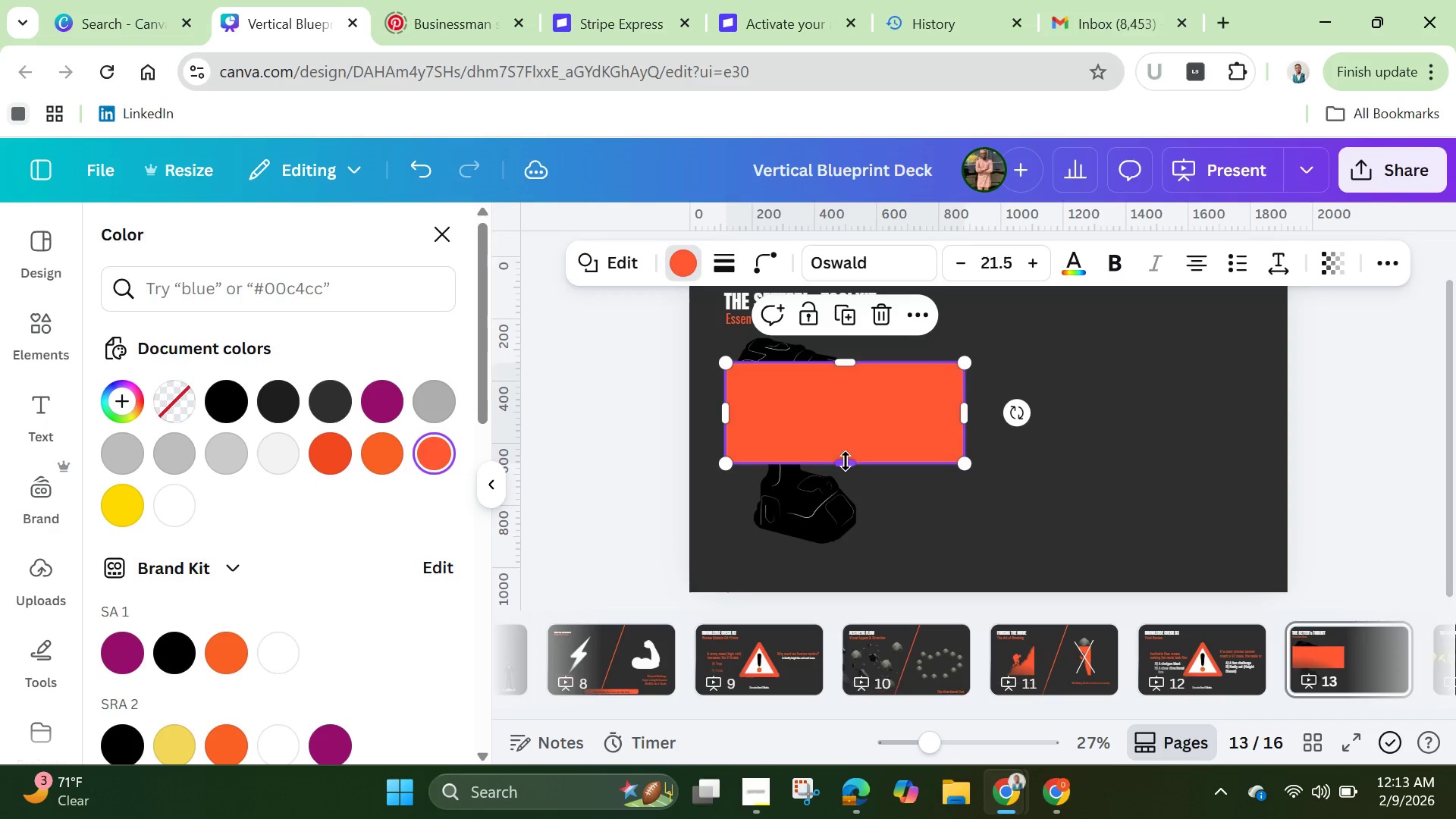 
left_click_drag(start_coordinate=[846, 461], to_coordinate=[845, 480])
 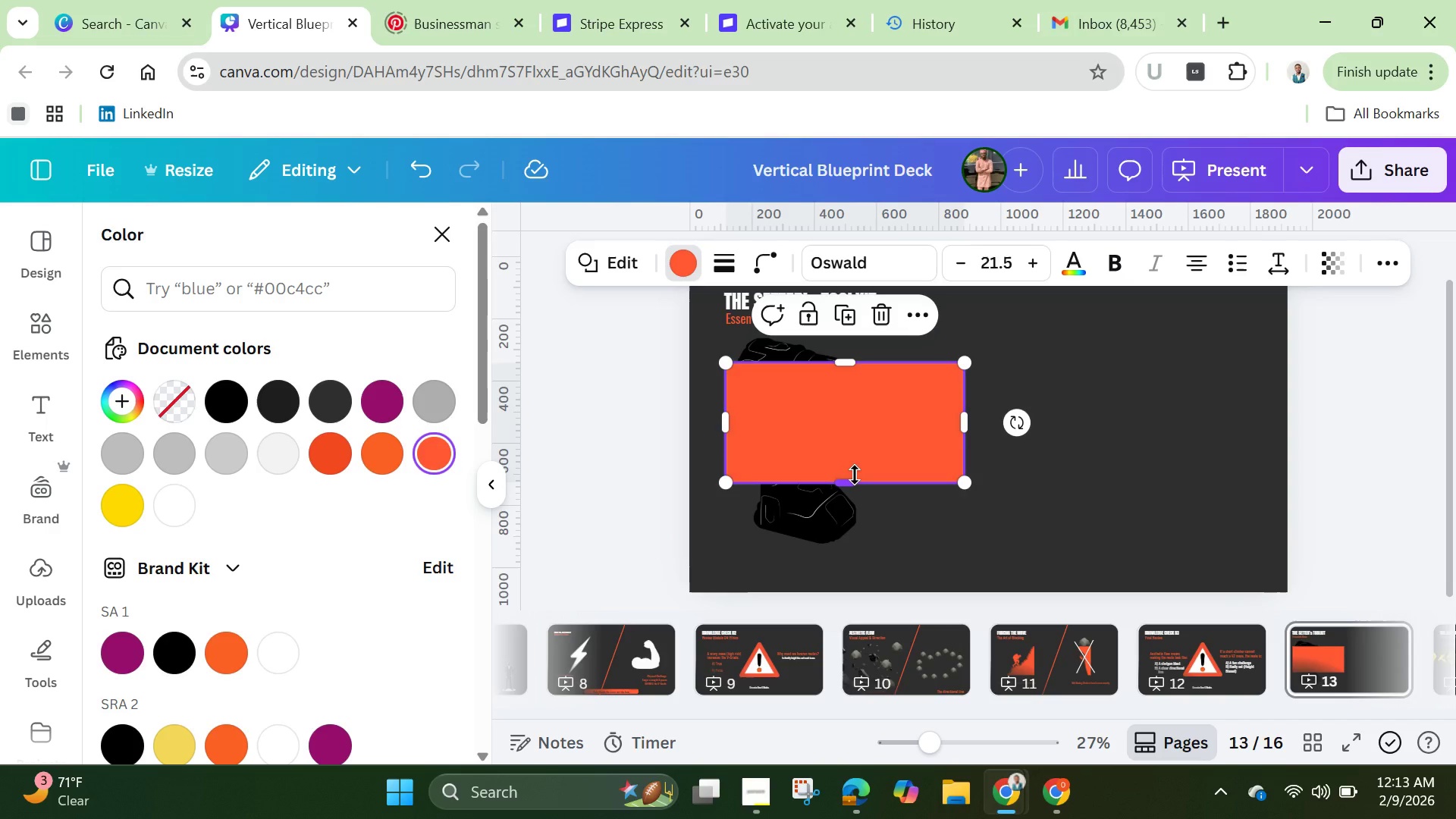 
scroll: coordinate [959, 526], scroll_direction: down, amount: 5.0
 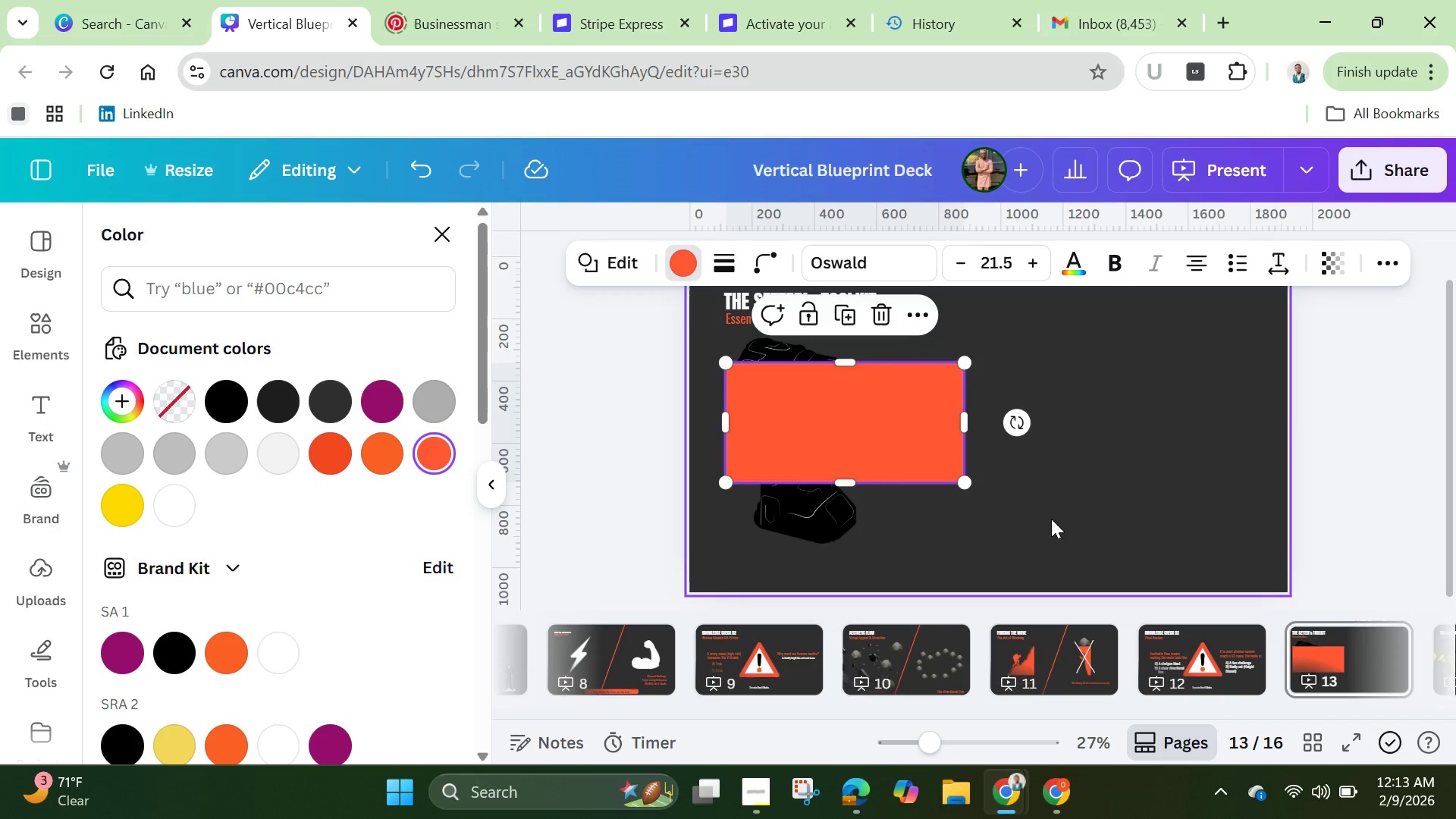 
left_click([1052, 519])
 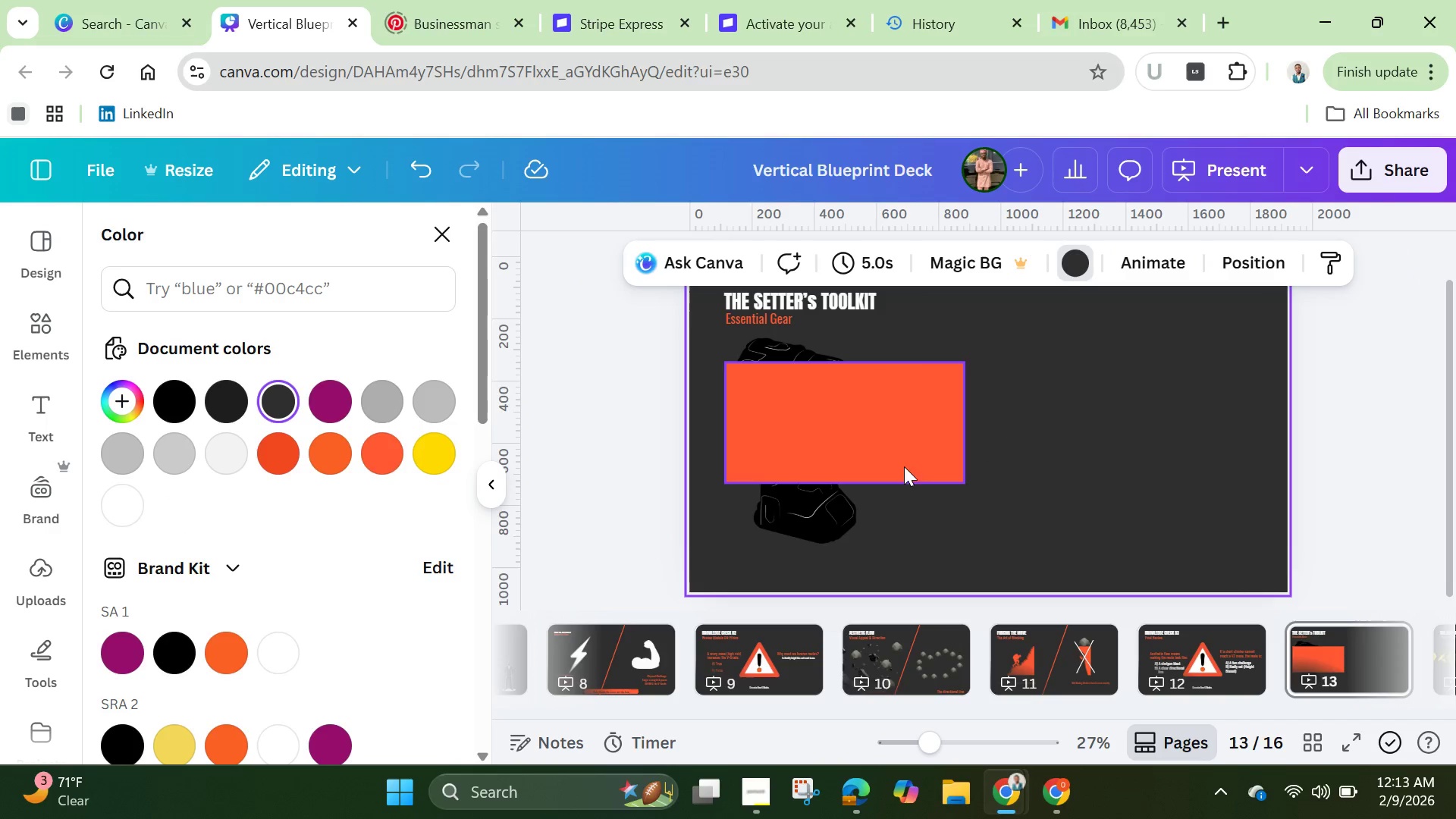 
left_click_drag(start_coordinate=[888, 447], to_coordinate=[883, 450])
 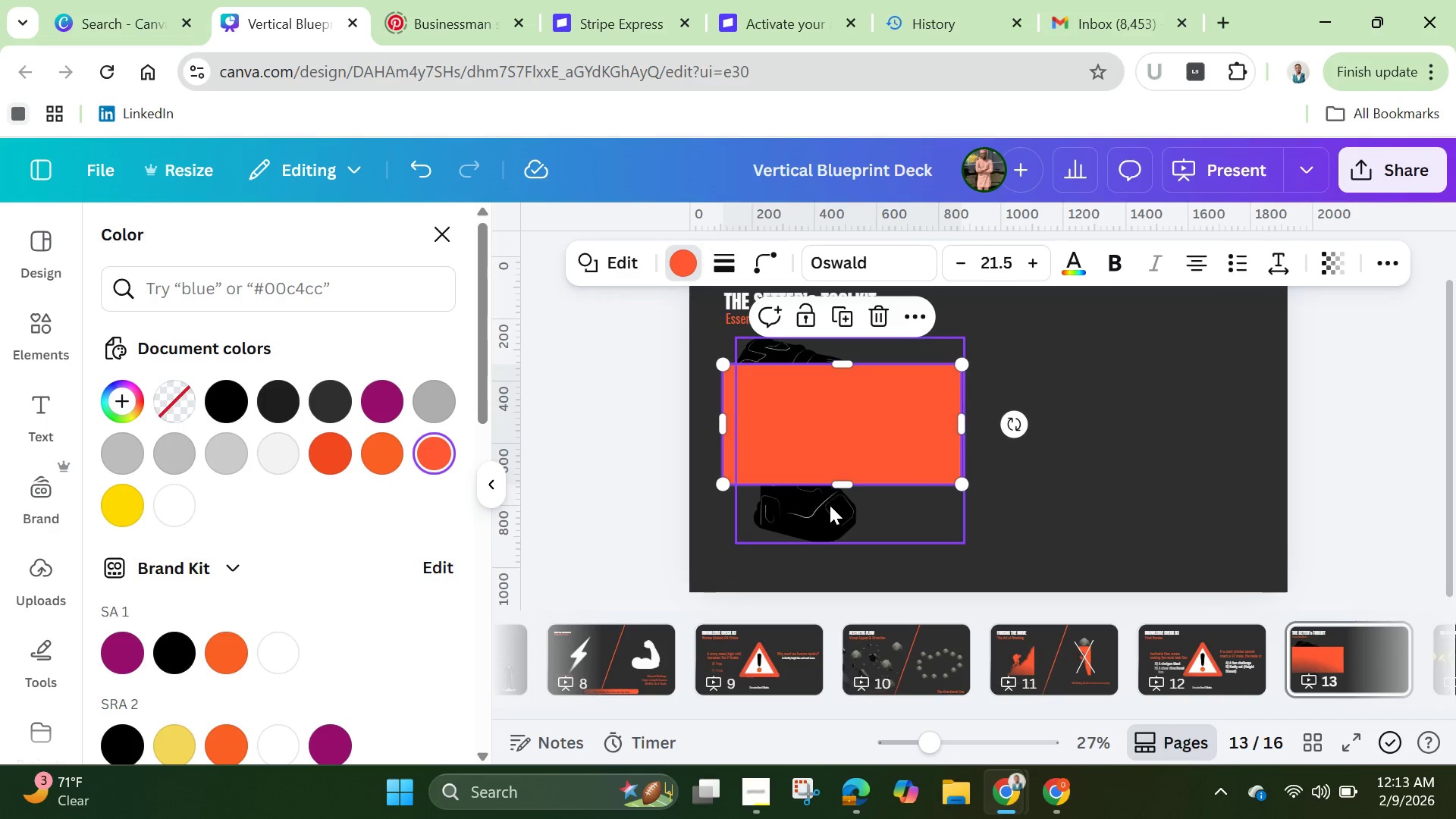 
left_click([827, 507])
 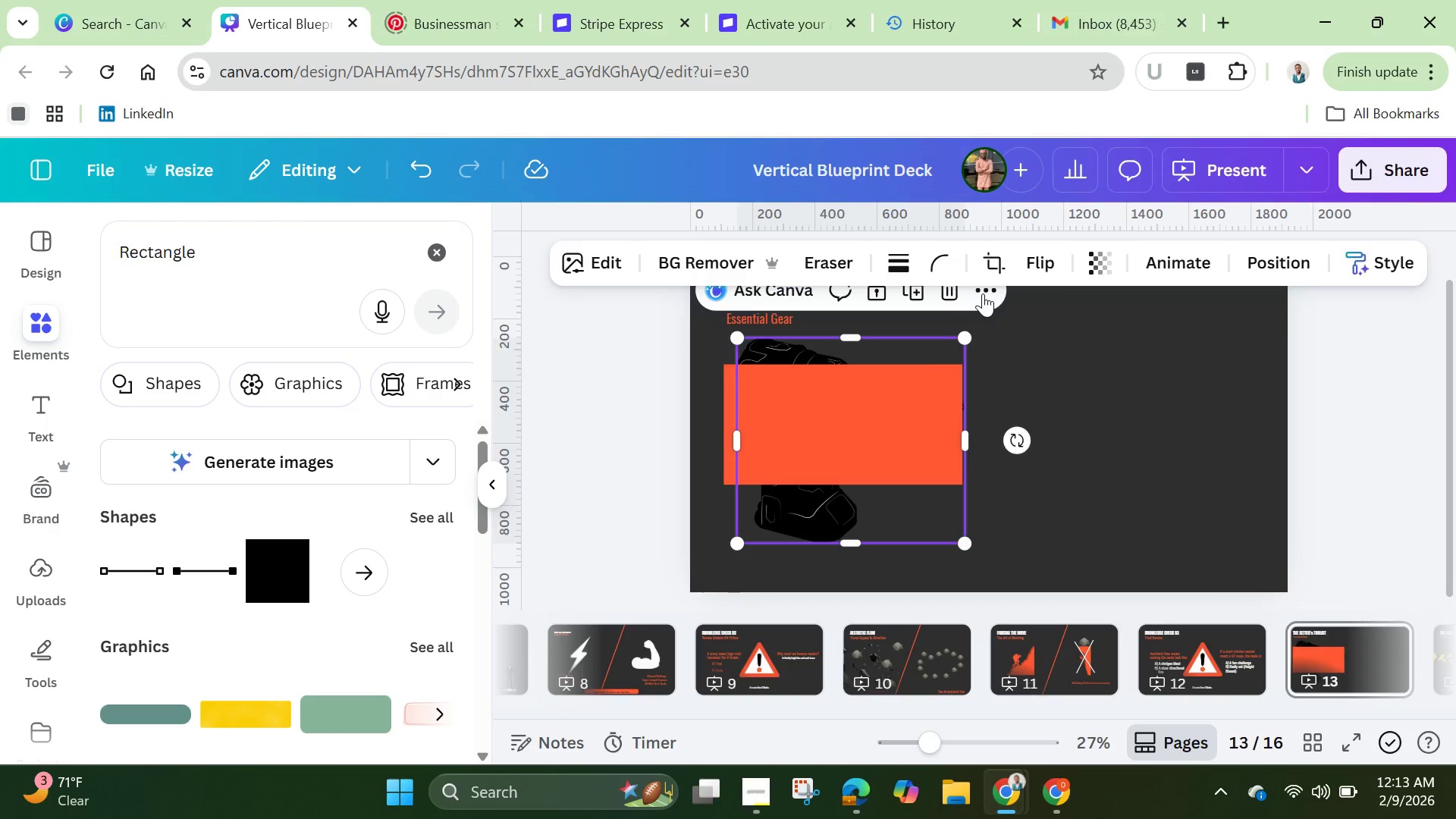 
left_click([984, 287])
 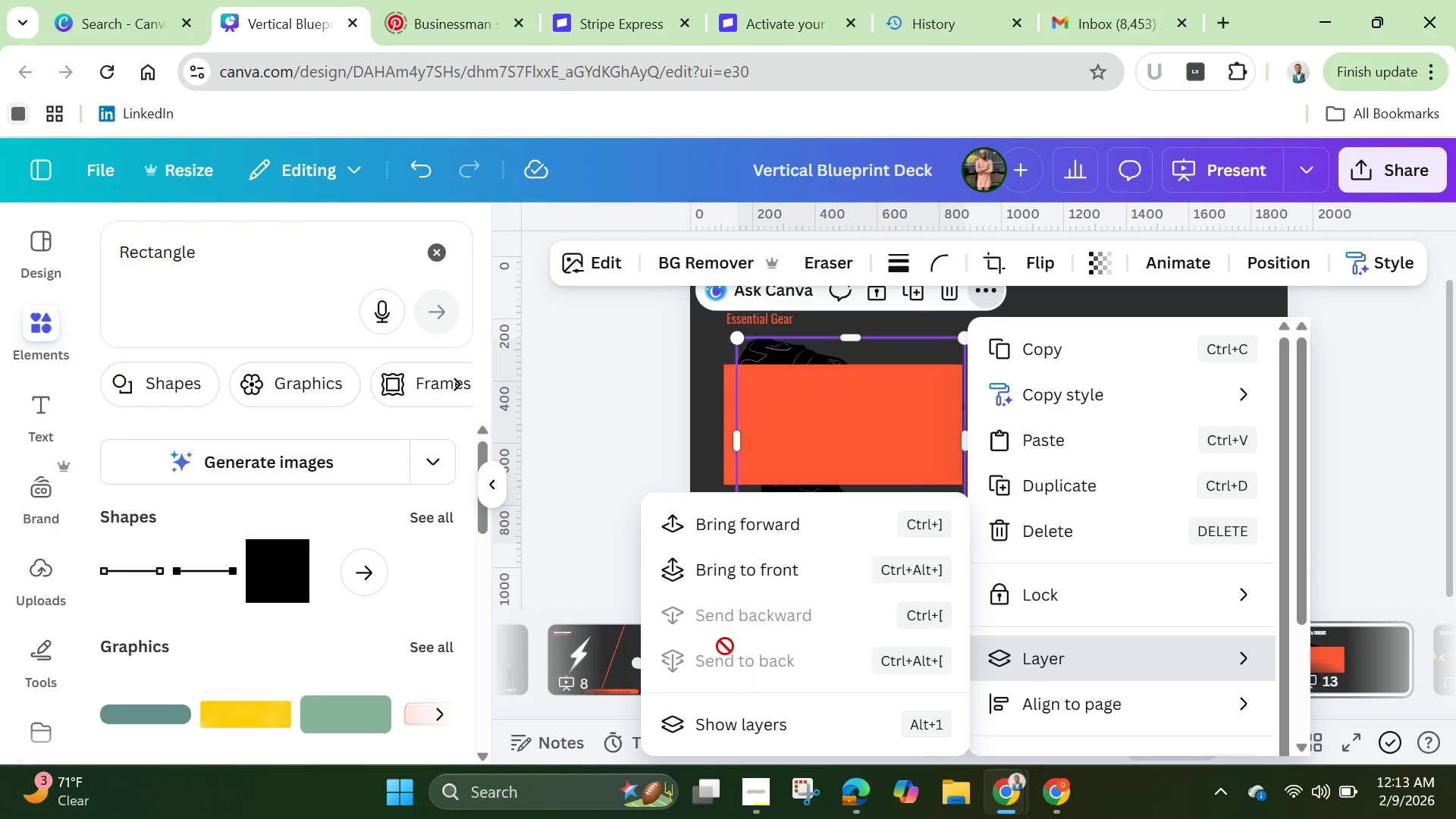 
left_click([749, 574])
 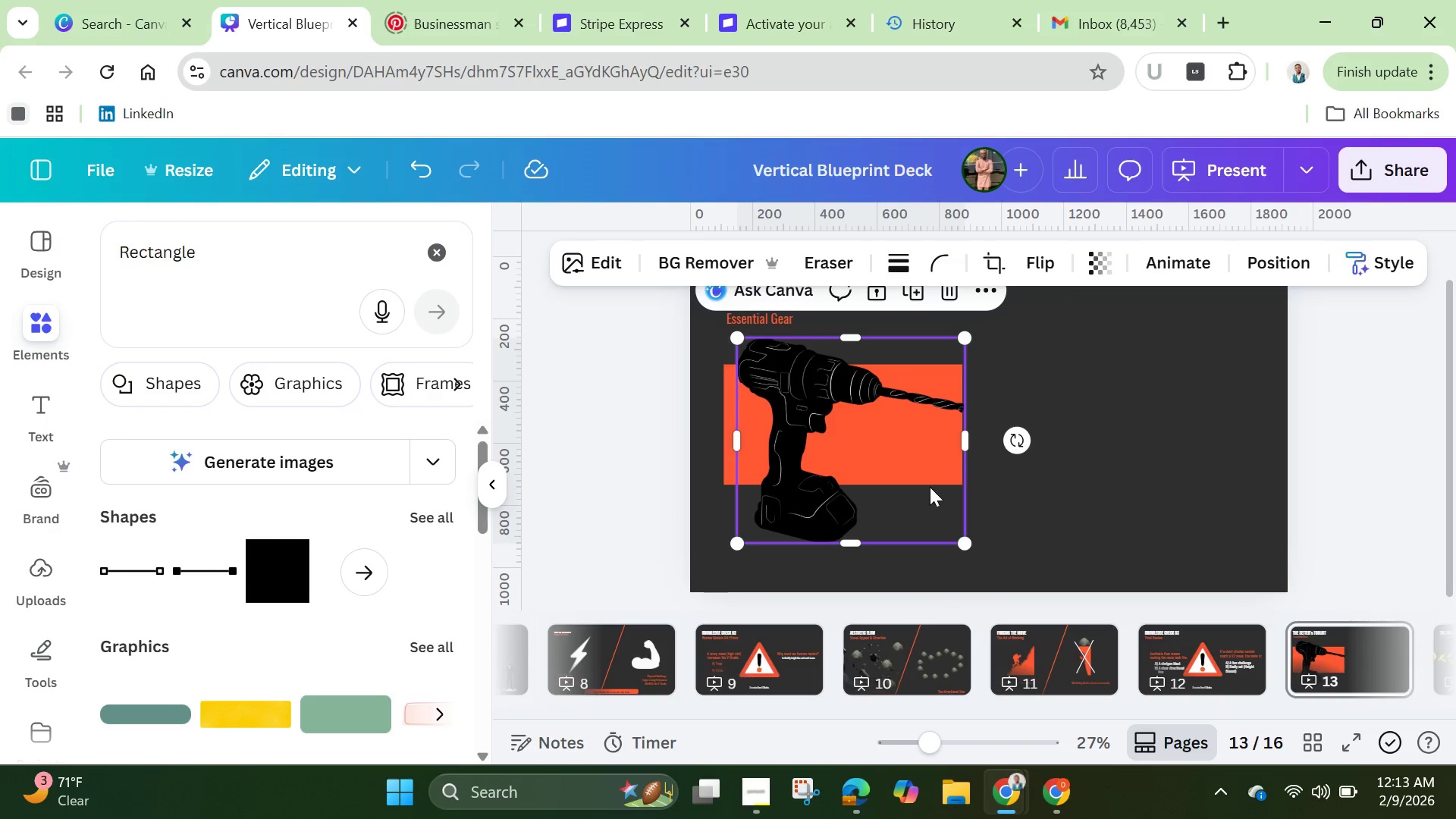 
left_click([1084, 388])
 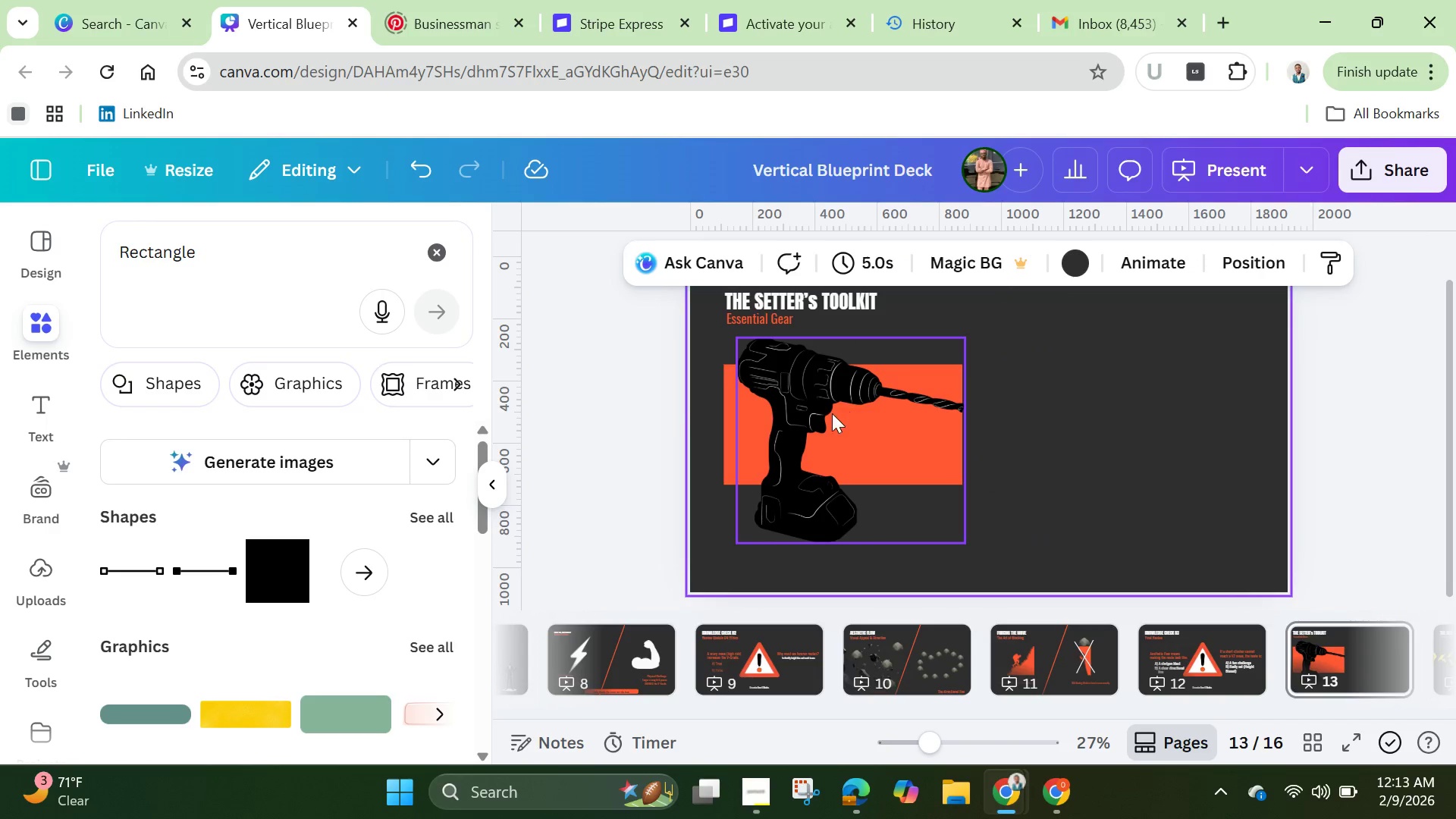 
left_click([829, 414])
 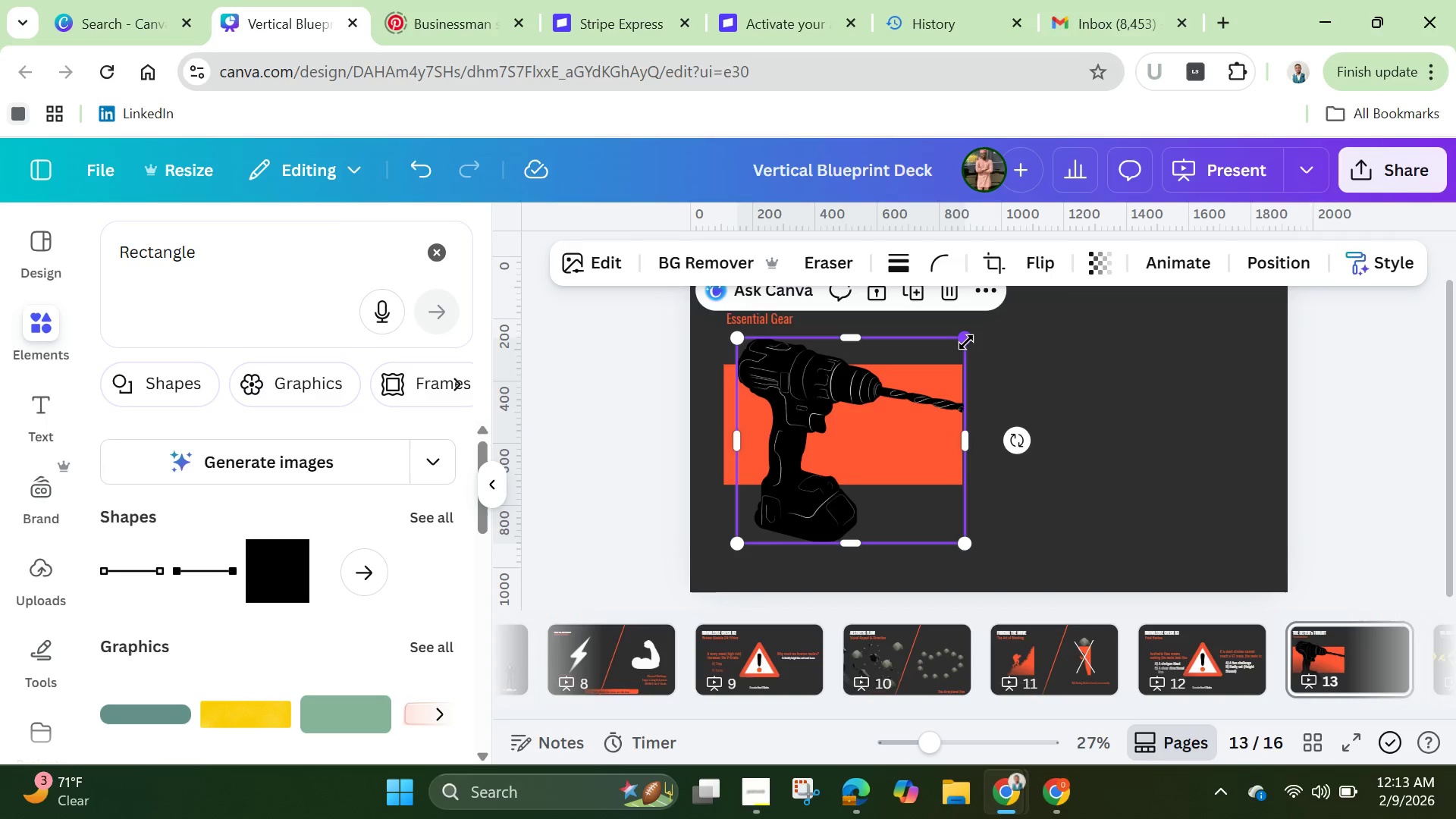 
left_click_drag(start_coordinate=[966, 342], to_coordinate=[937, 355])
 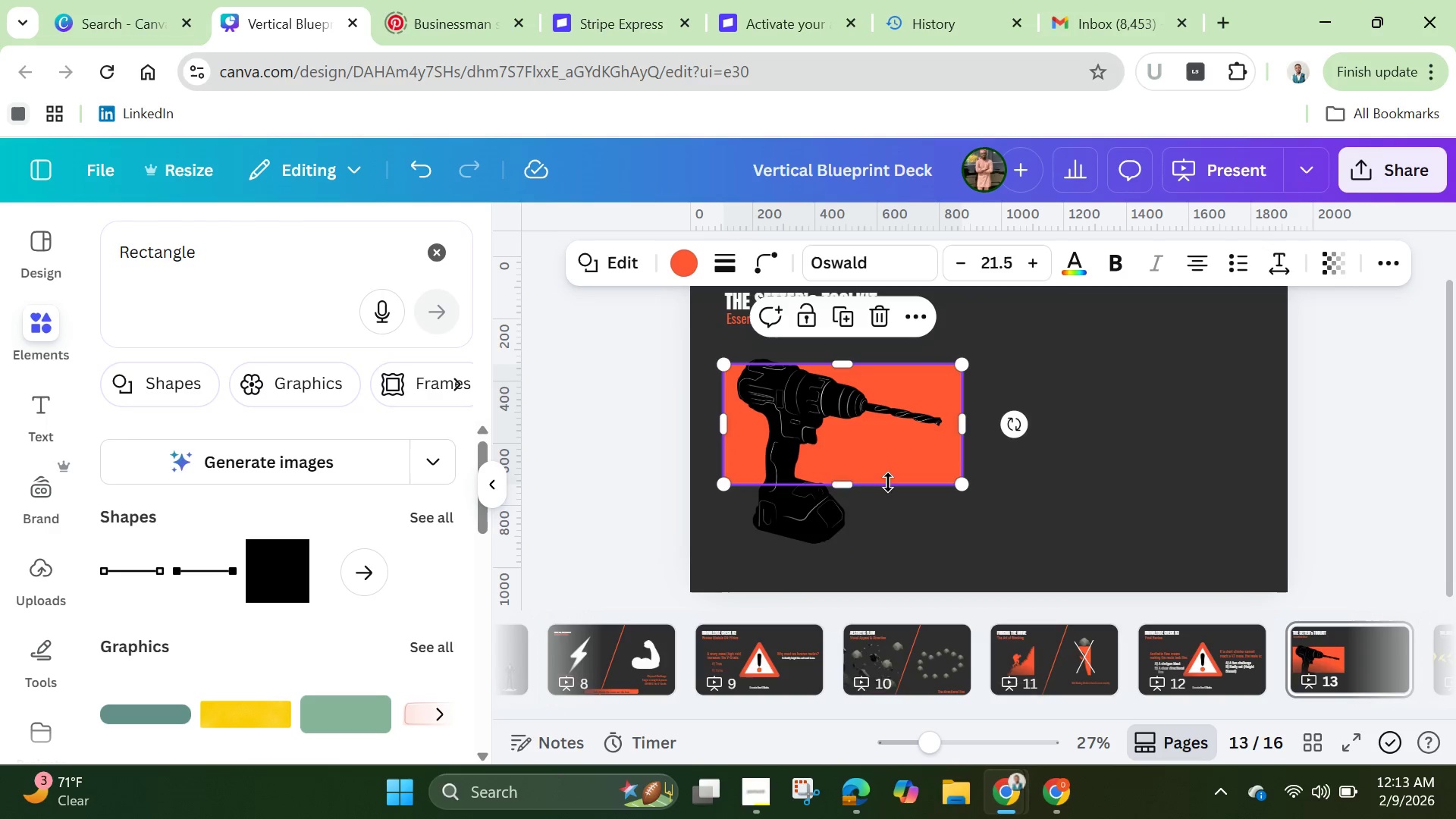 
left_click_drag(start_coordinate=[843, 476], to_coordinate=[852, 547])
 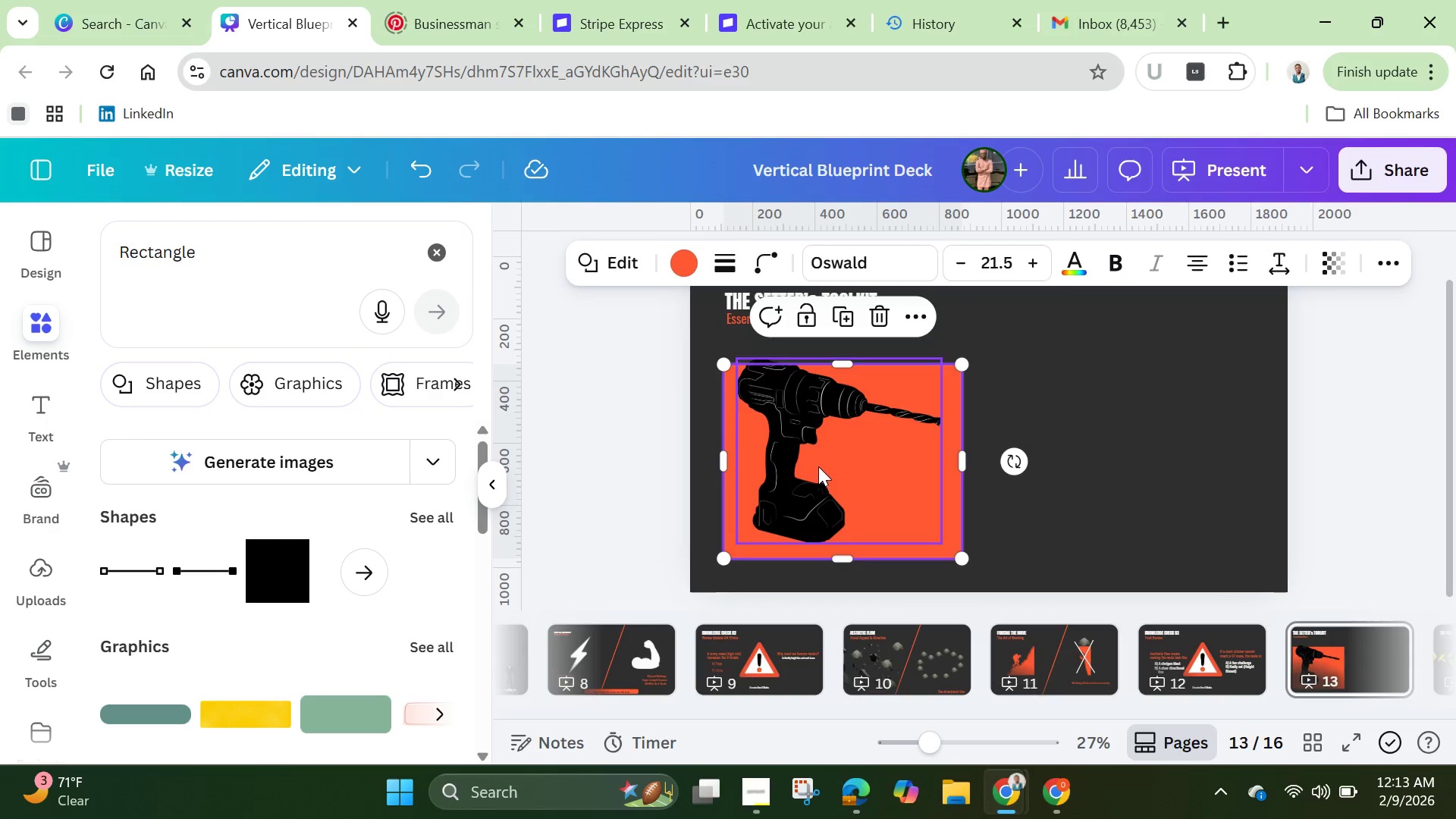 
left_click([818, 466])
 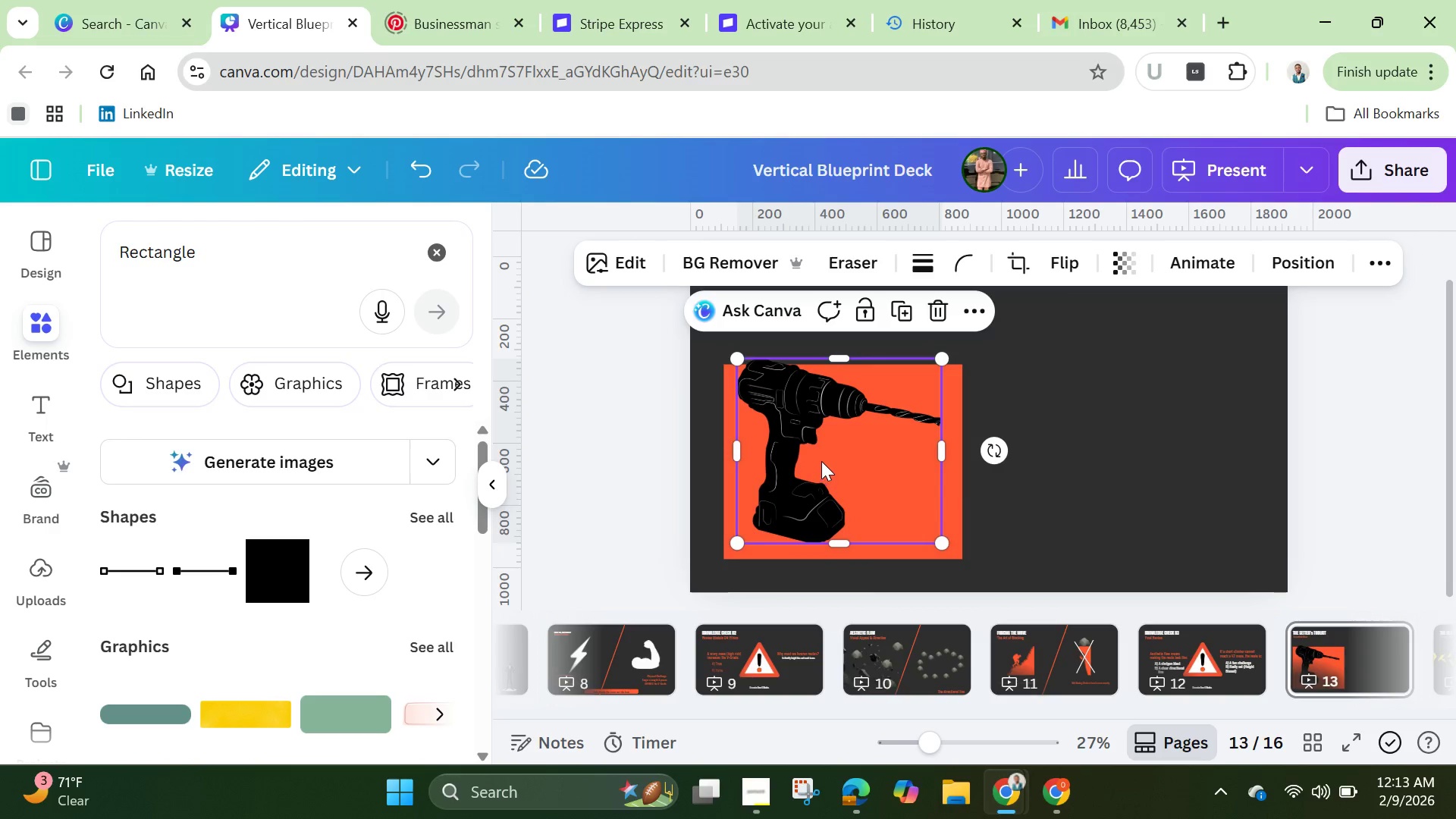 
left_click_drag(start_coordinate=[821, 461], to_coordinate=[821, 472])
 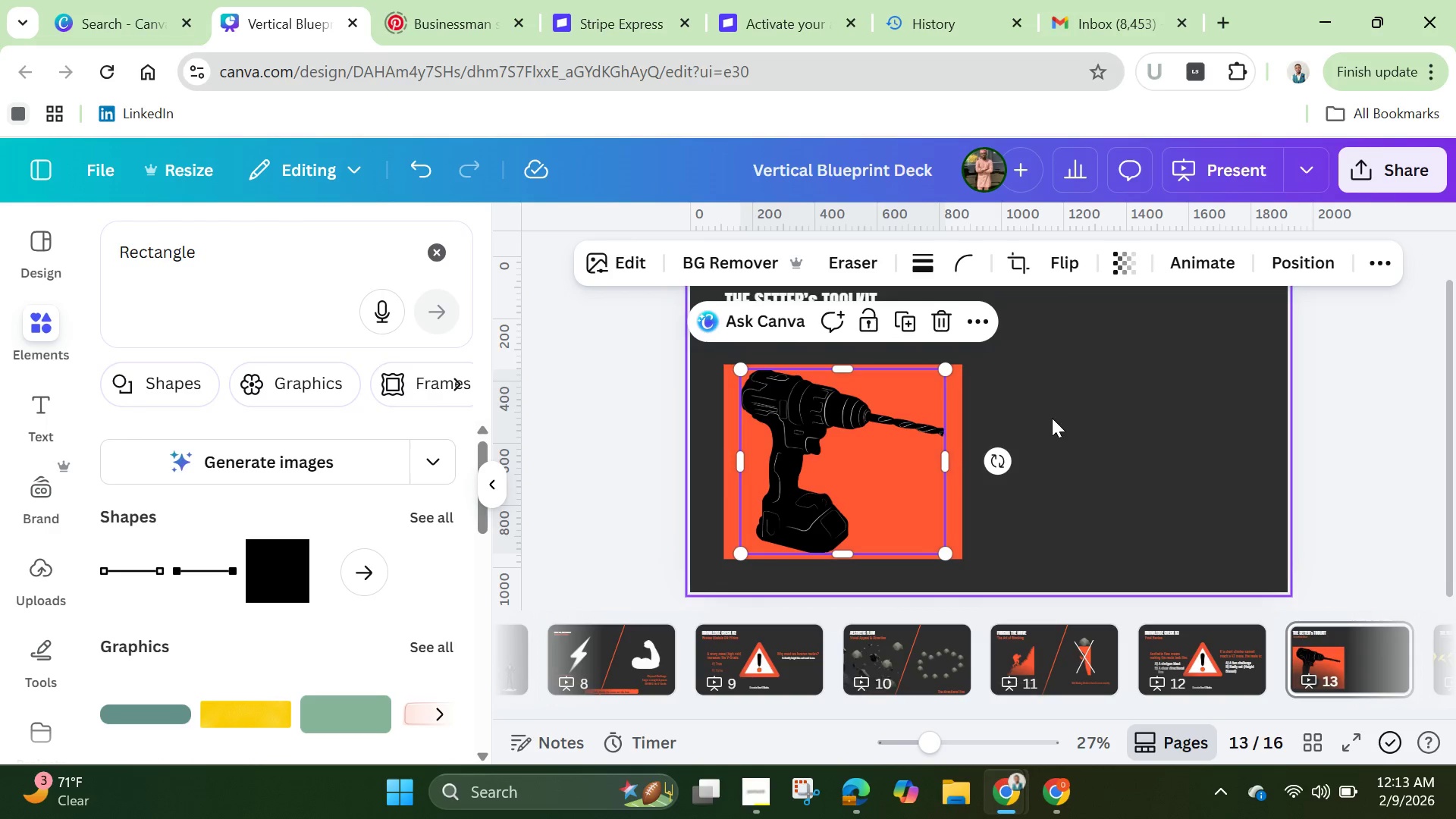 
left_click([1052, 418])
 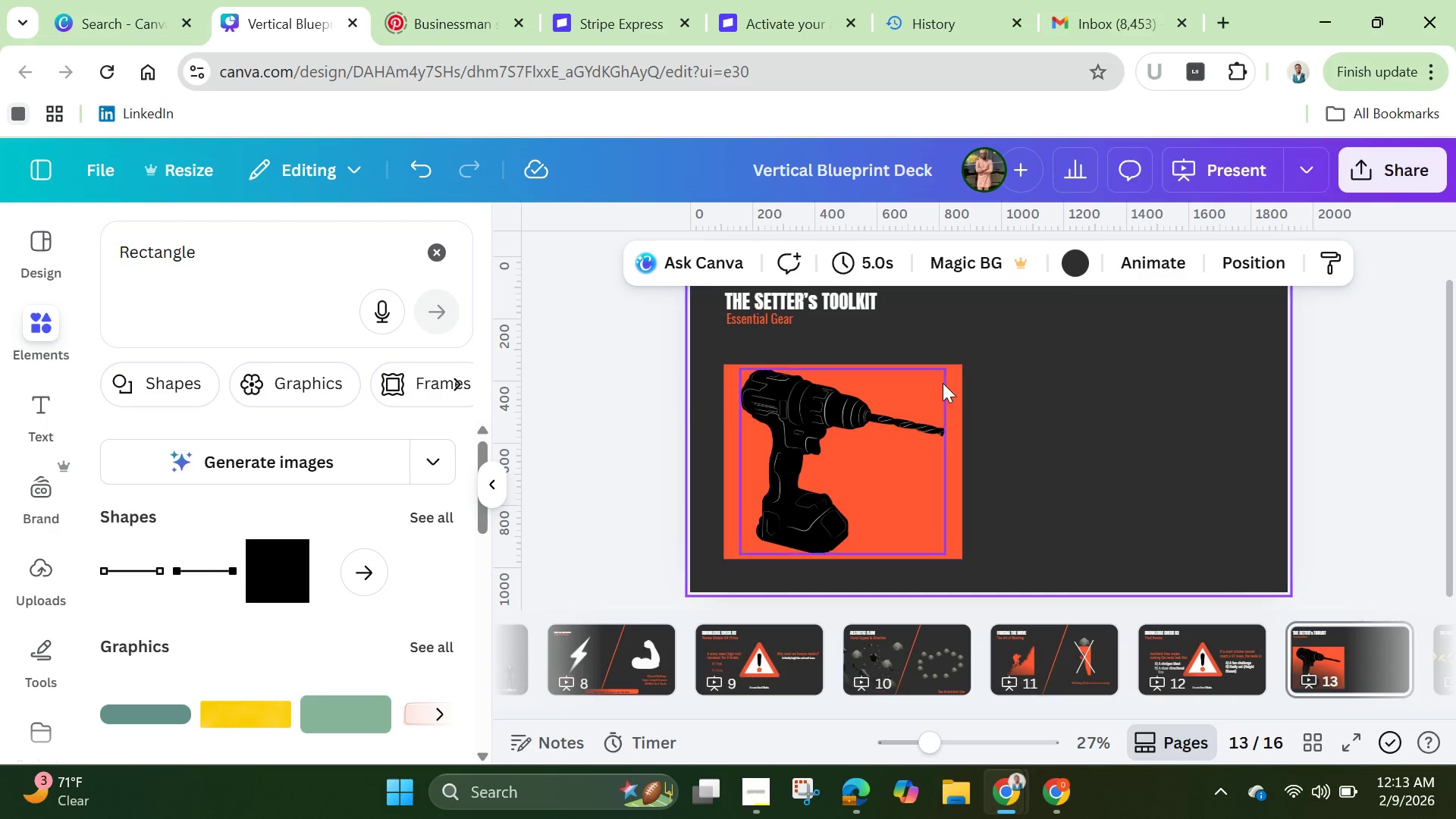 
left_click([956, 377])
 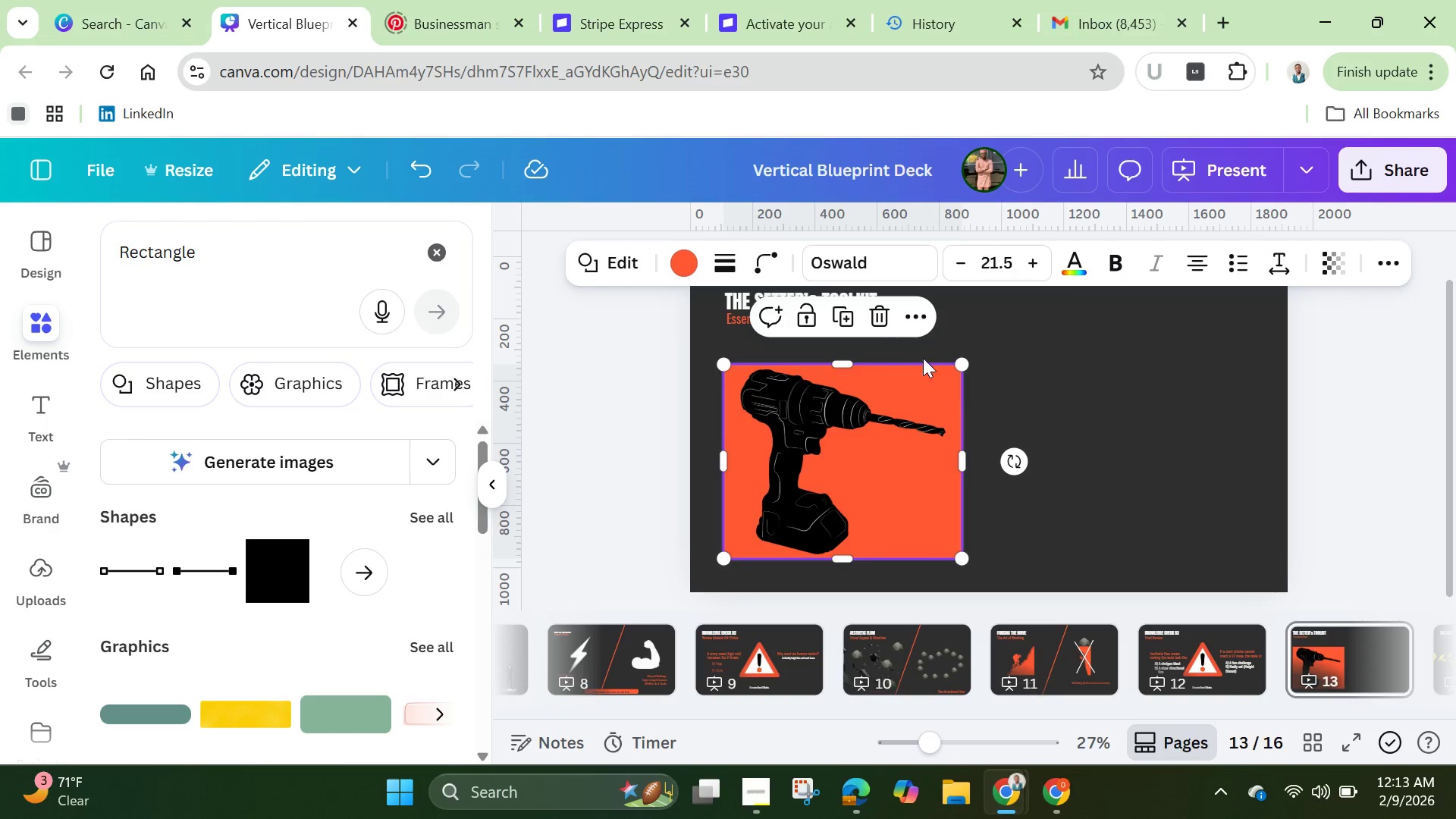 
left_click([857, 312])
 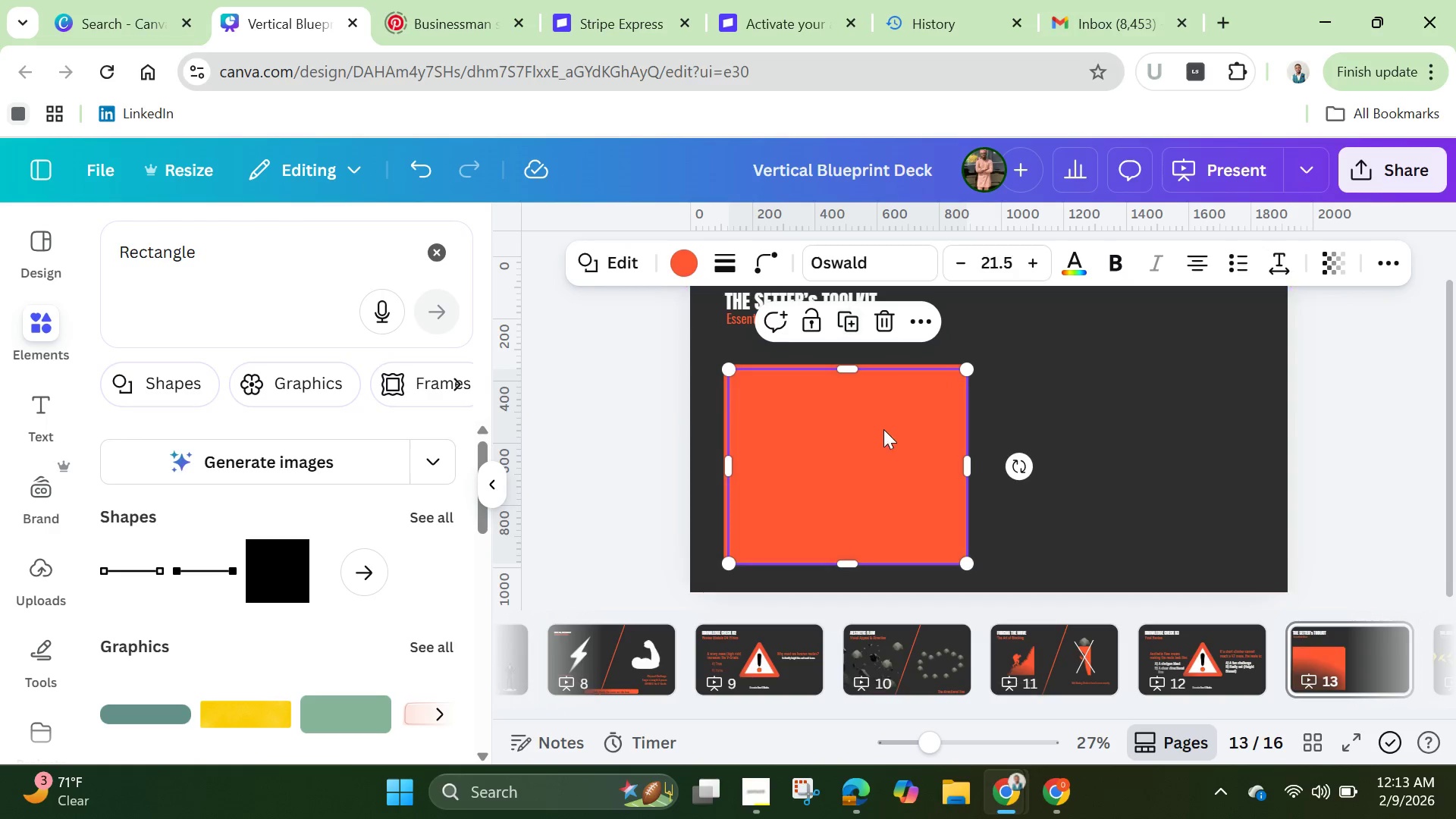 
left_click_drag(start_coordinate=[881, 432], to_coordinate=[1127, 371])
 